 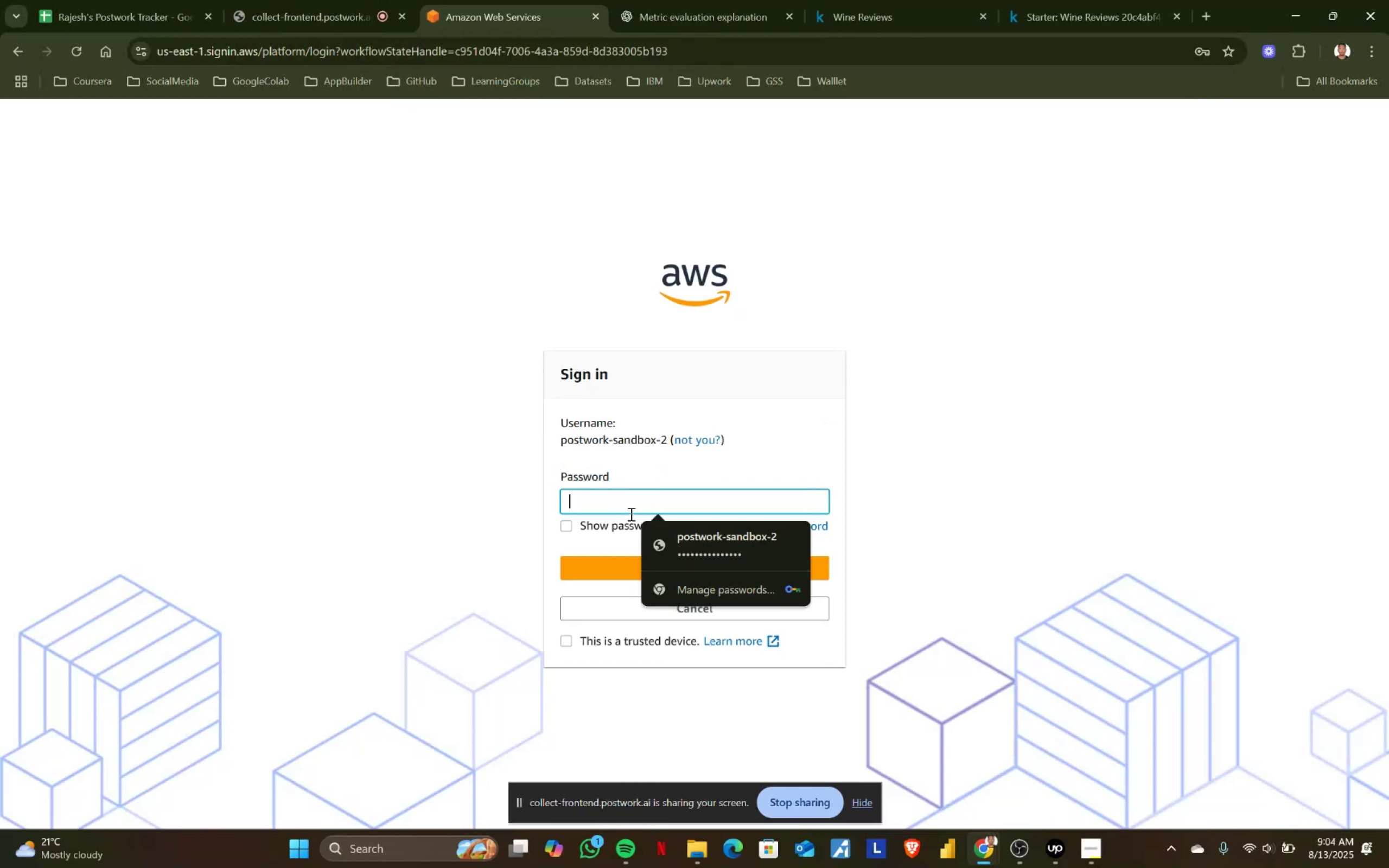 
left_click([688, 552])
 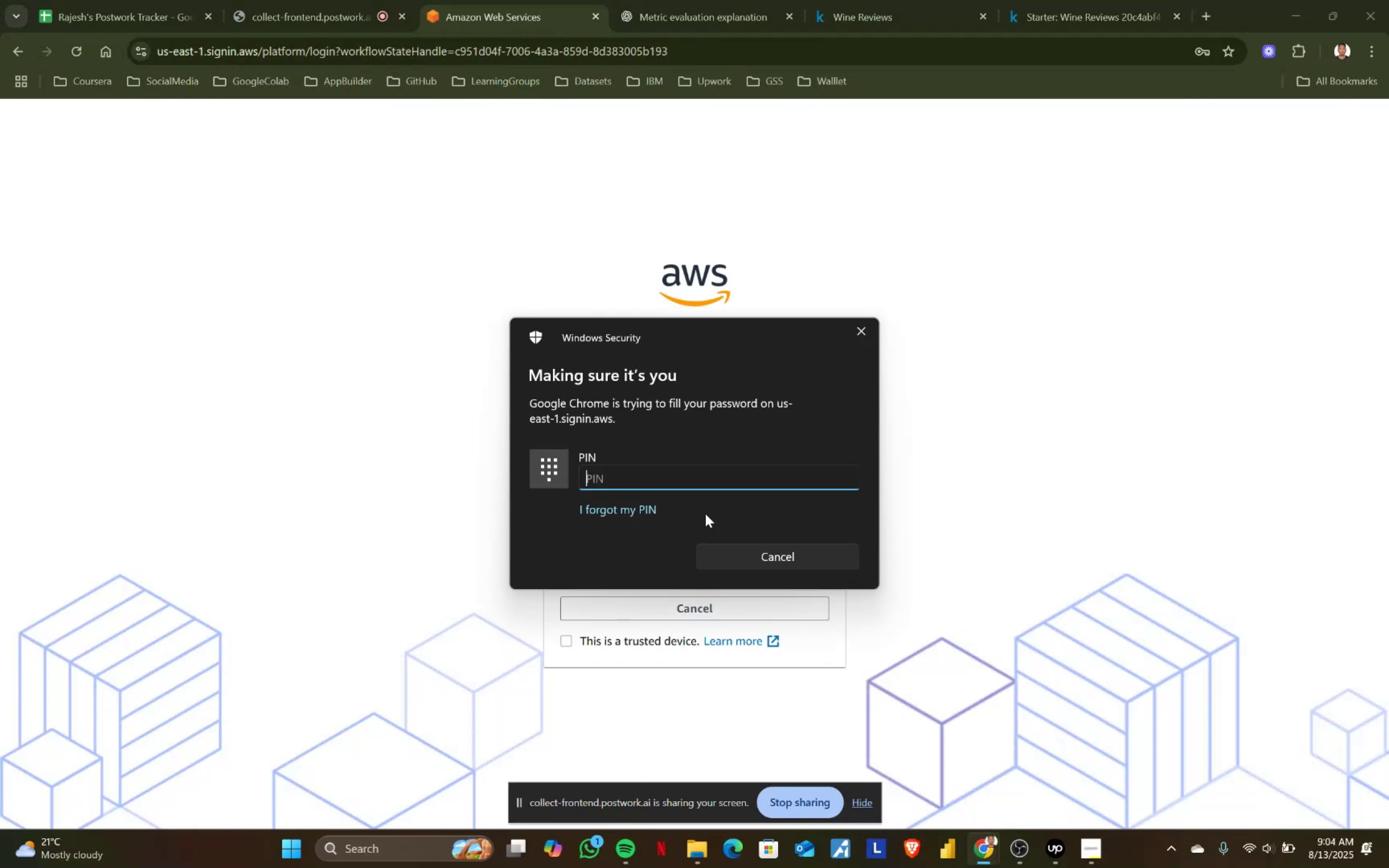 
left_click([648, 472])
 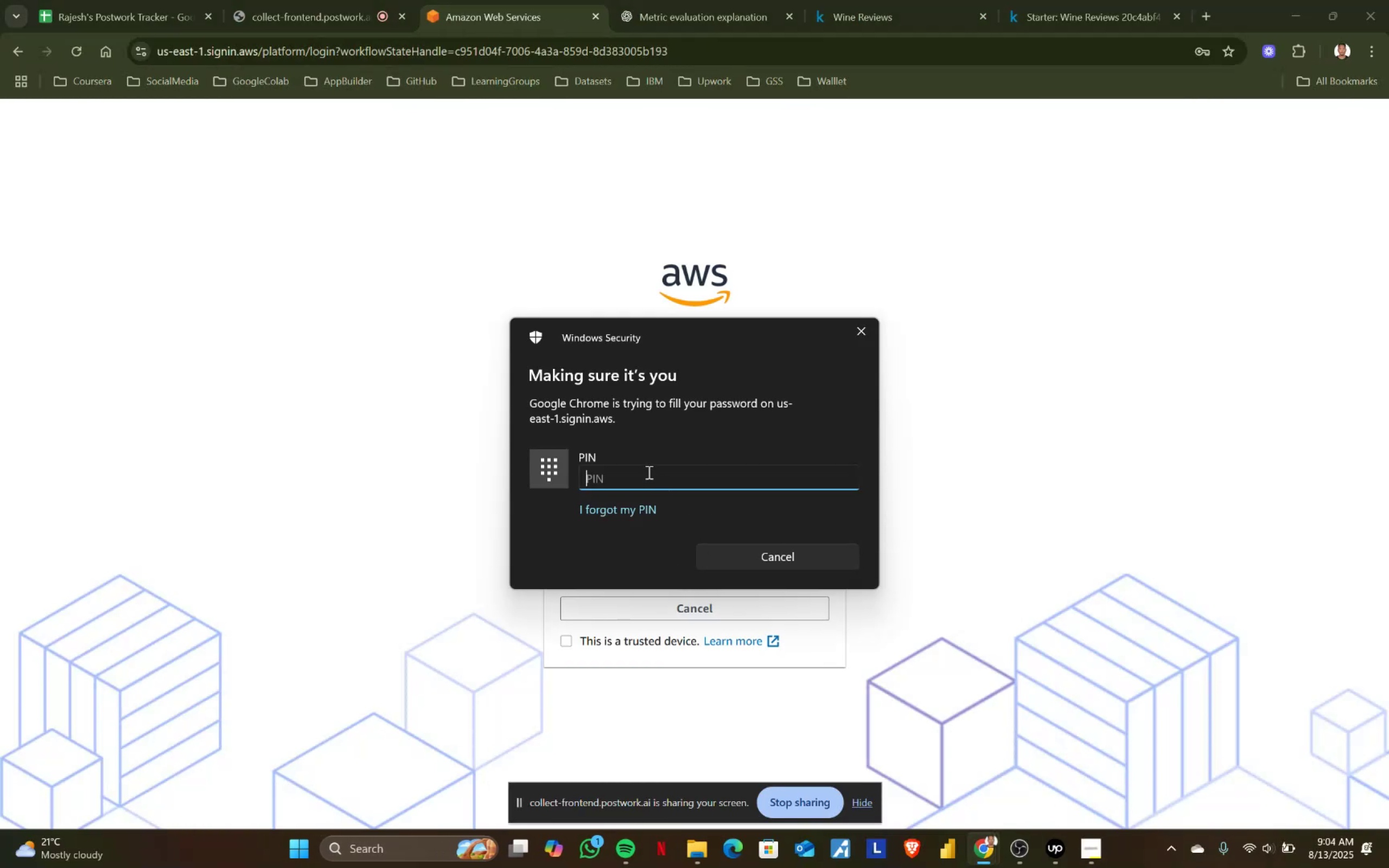 
type(2407)
 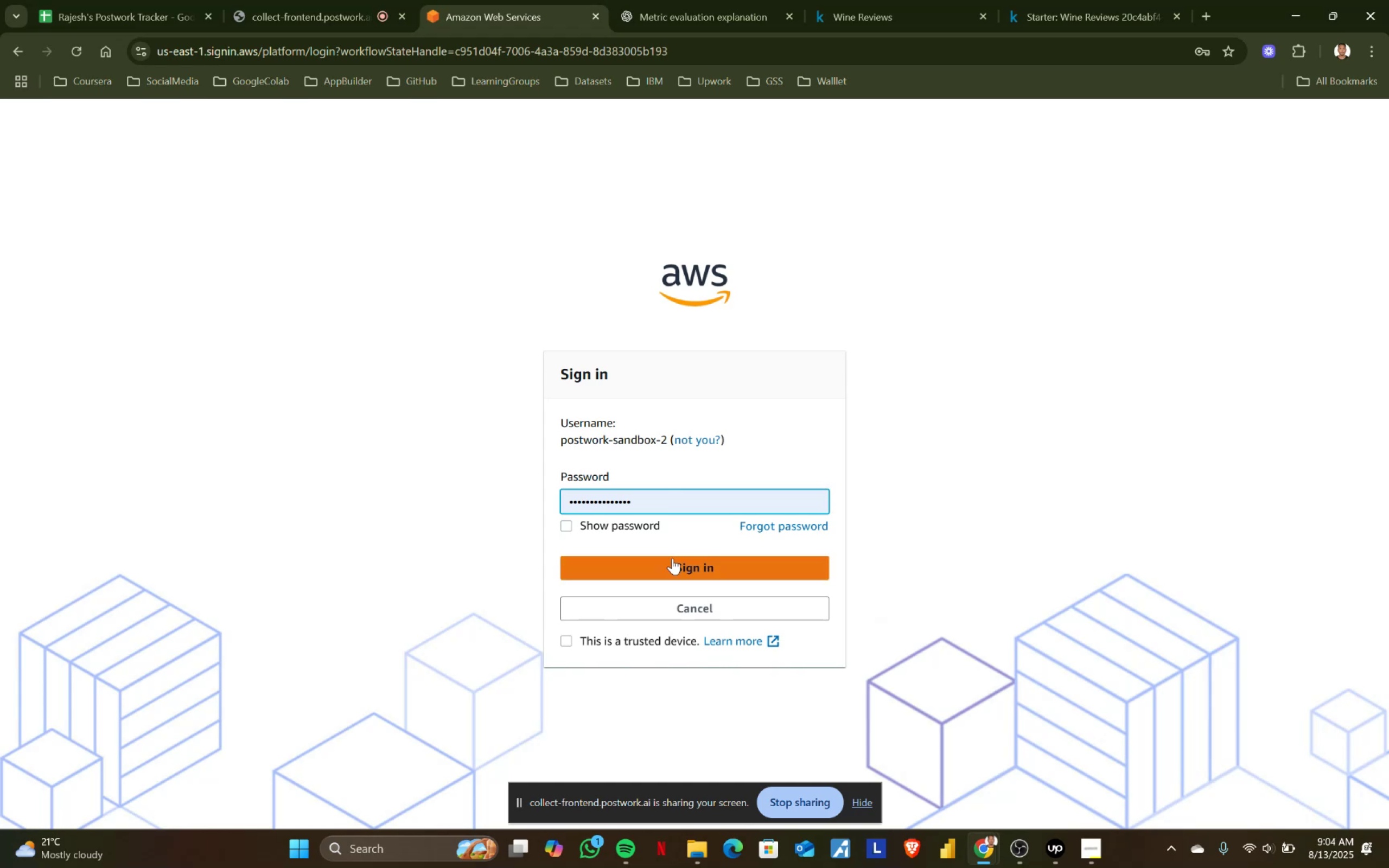 
left_click([662, 579])
 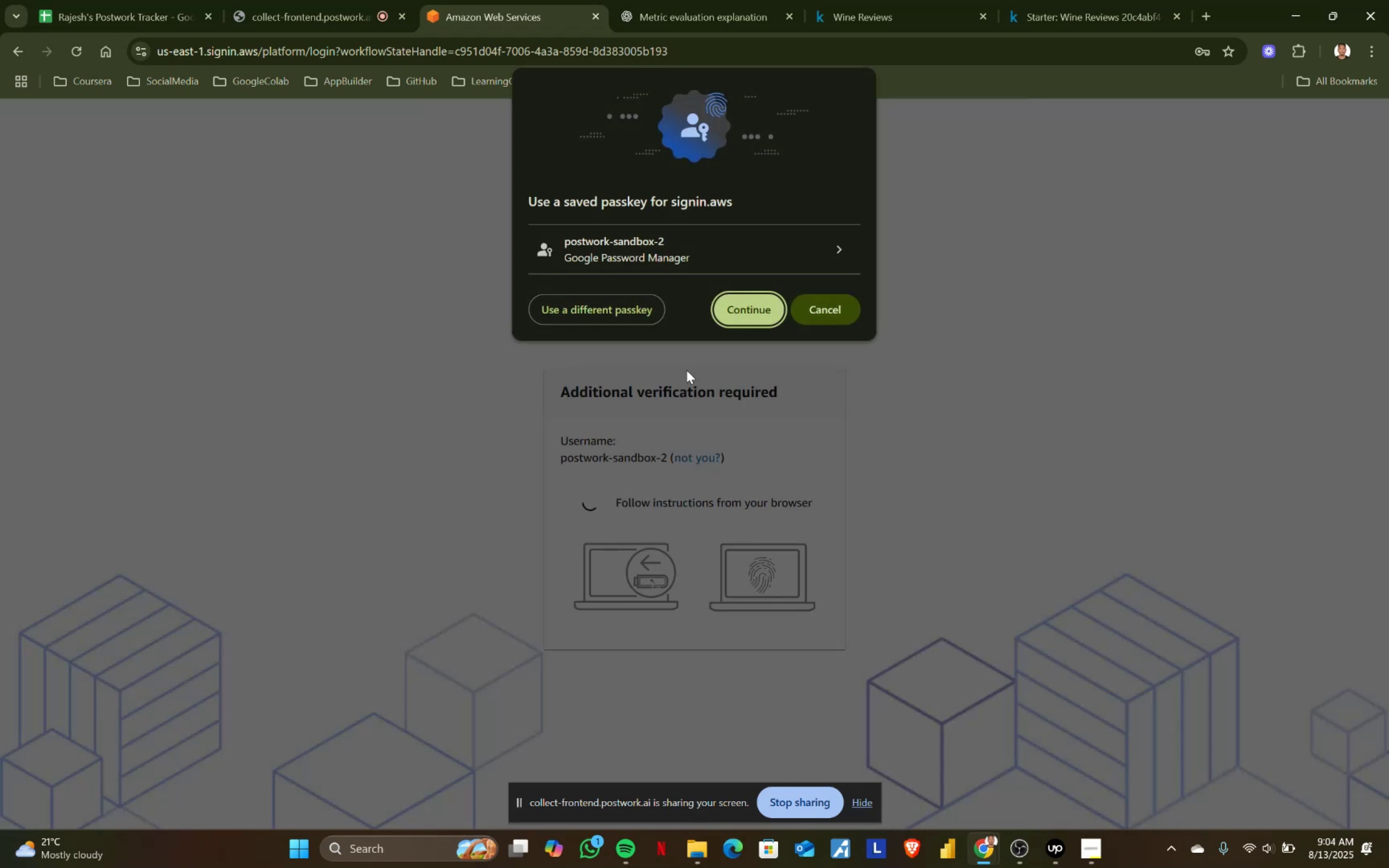 
left_click([755, 318])
 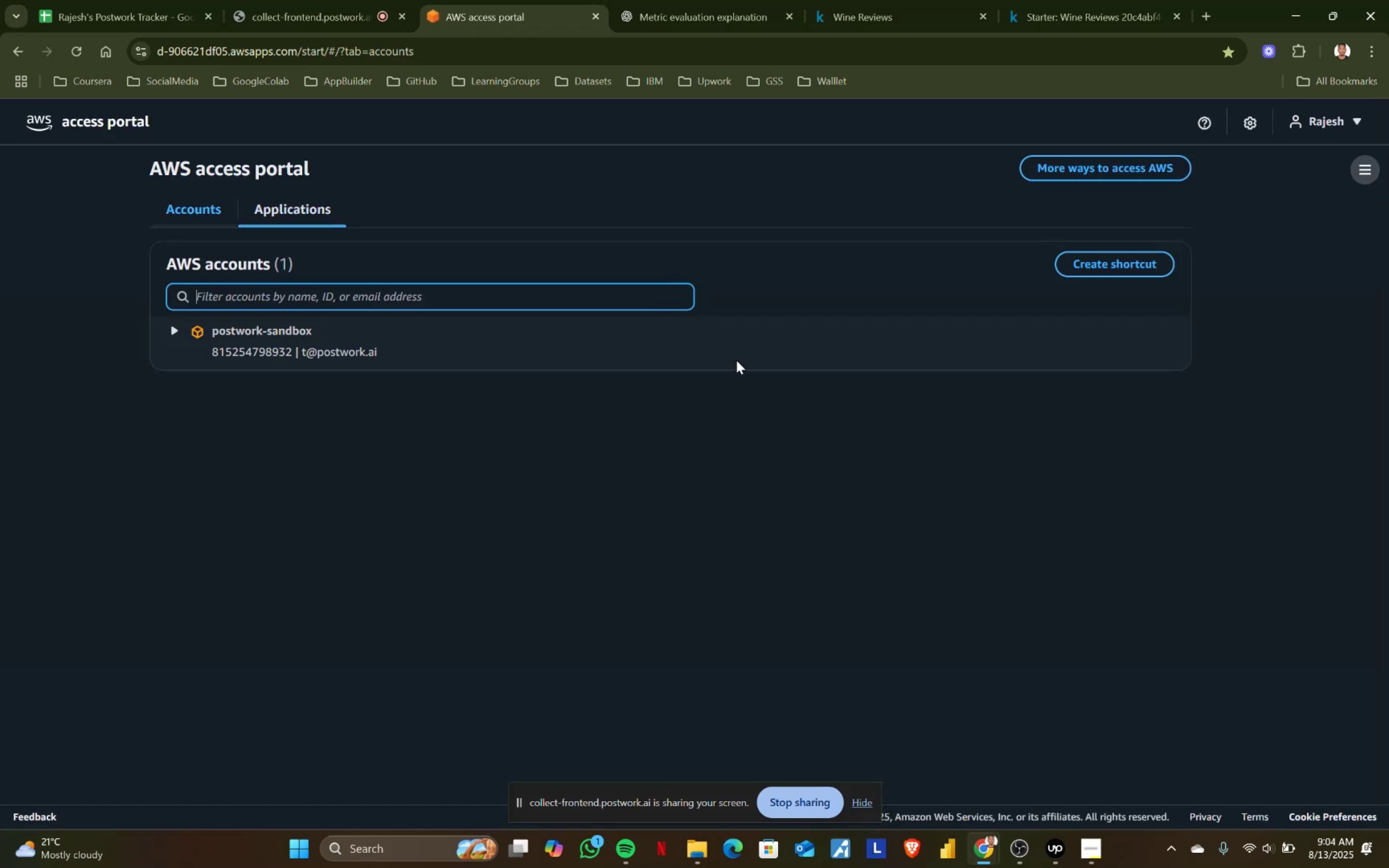 
wait(15.72)
 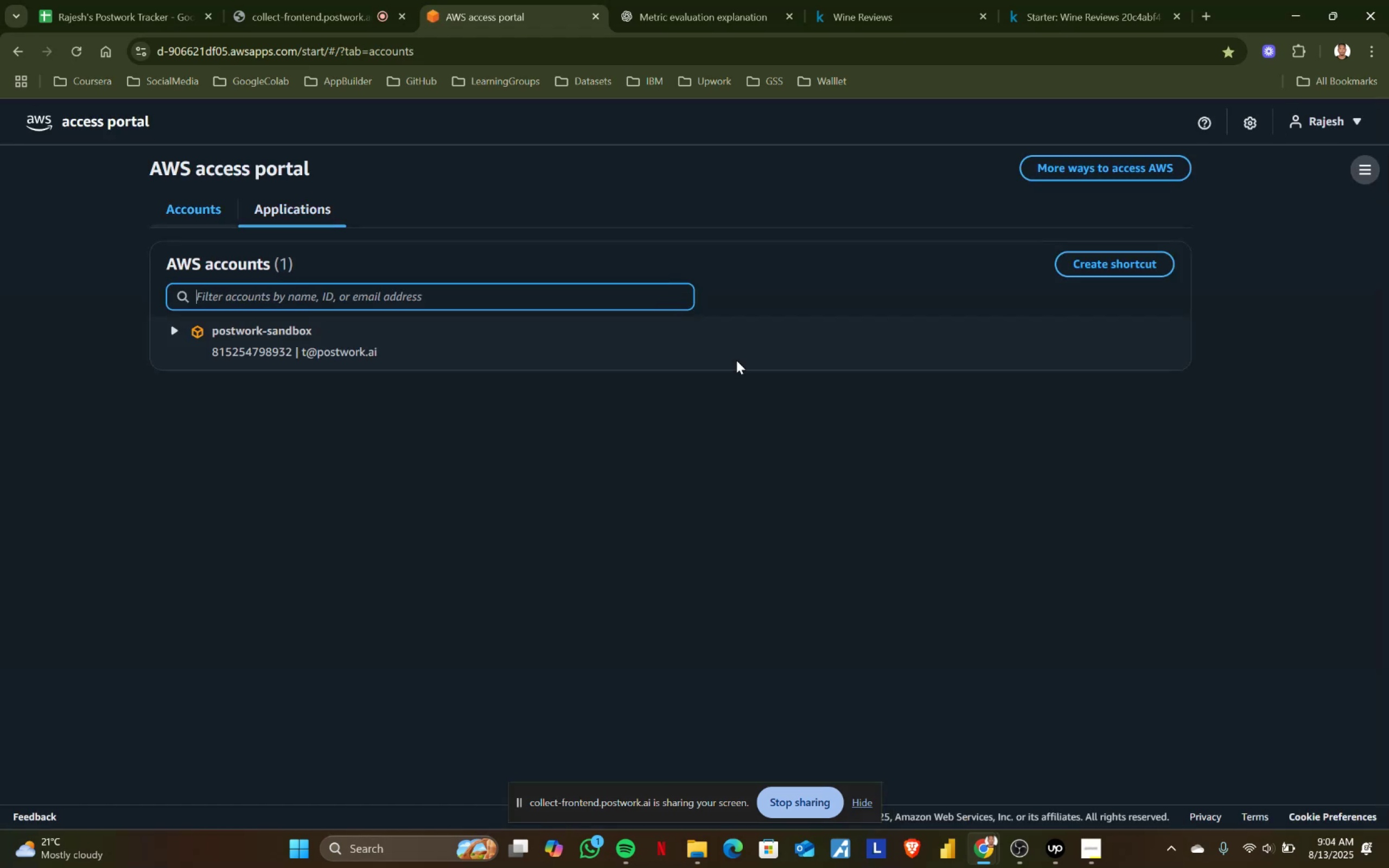 
left_click([175, 330])
 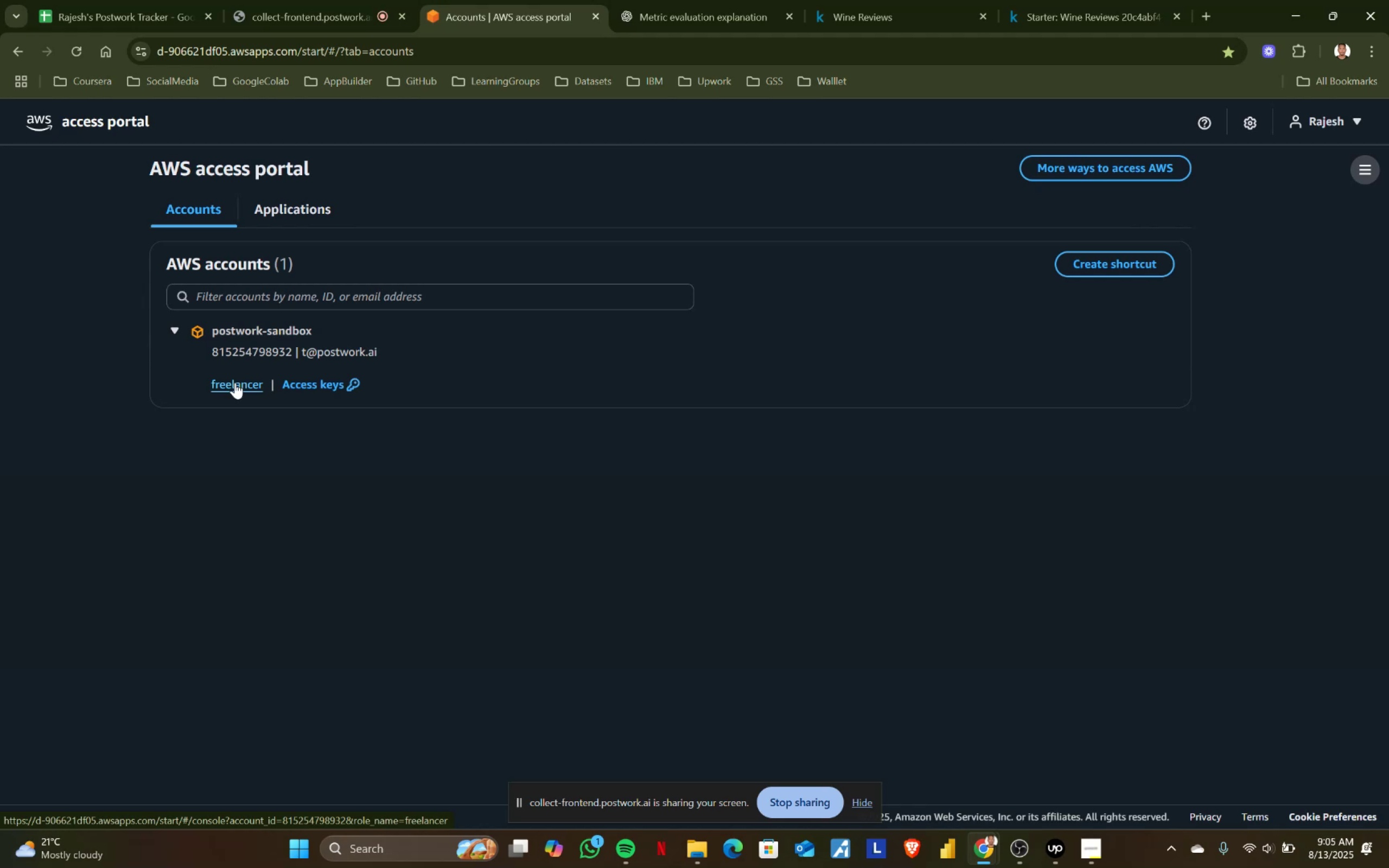 
left_click([235, 382])
 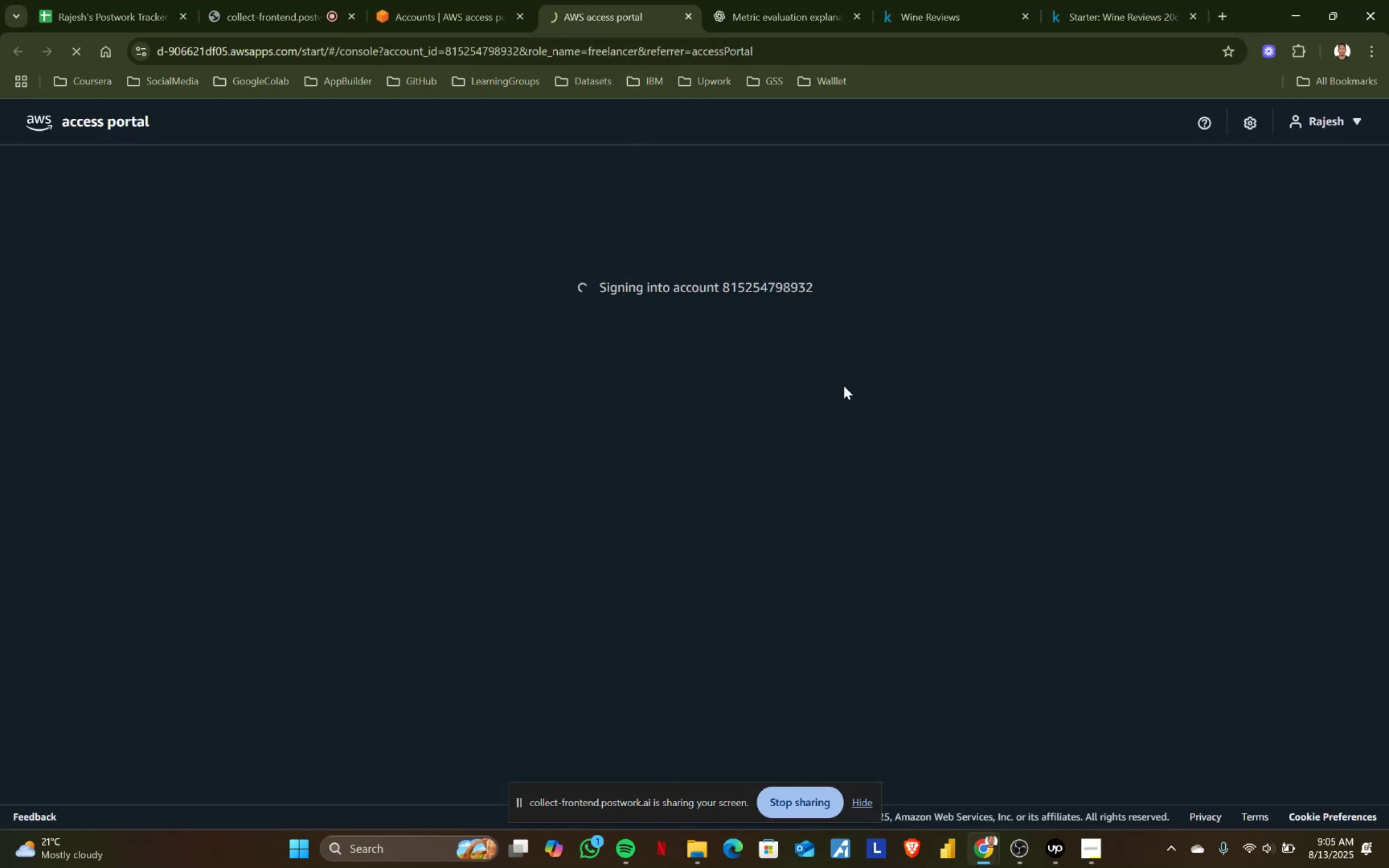 
wait(6.01)
 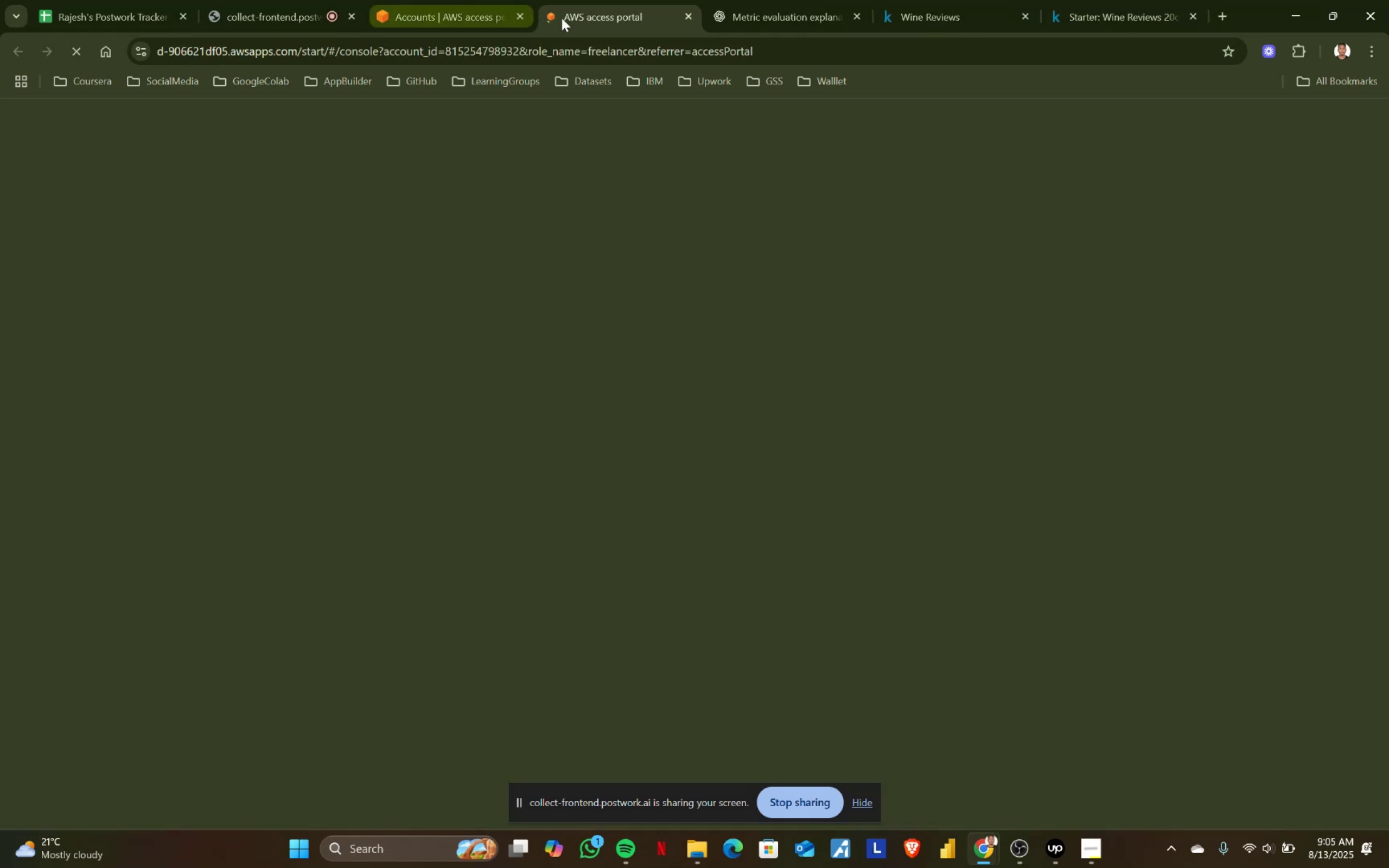 
left_click([1020, 851])
 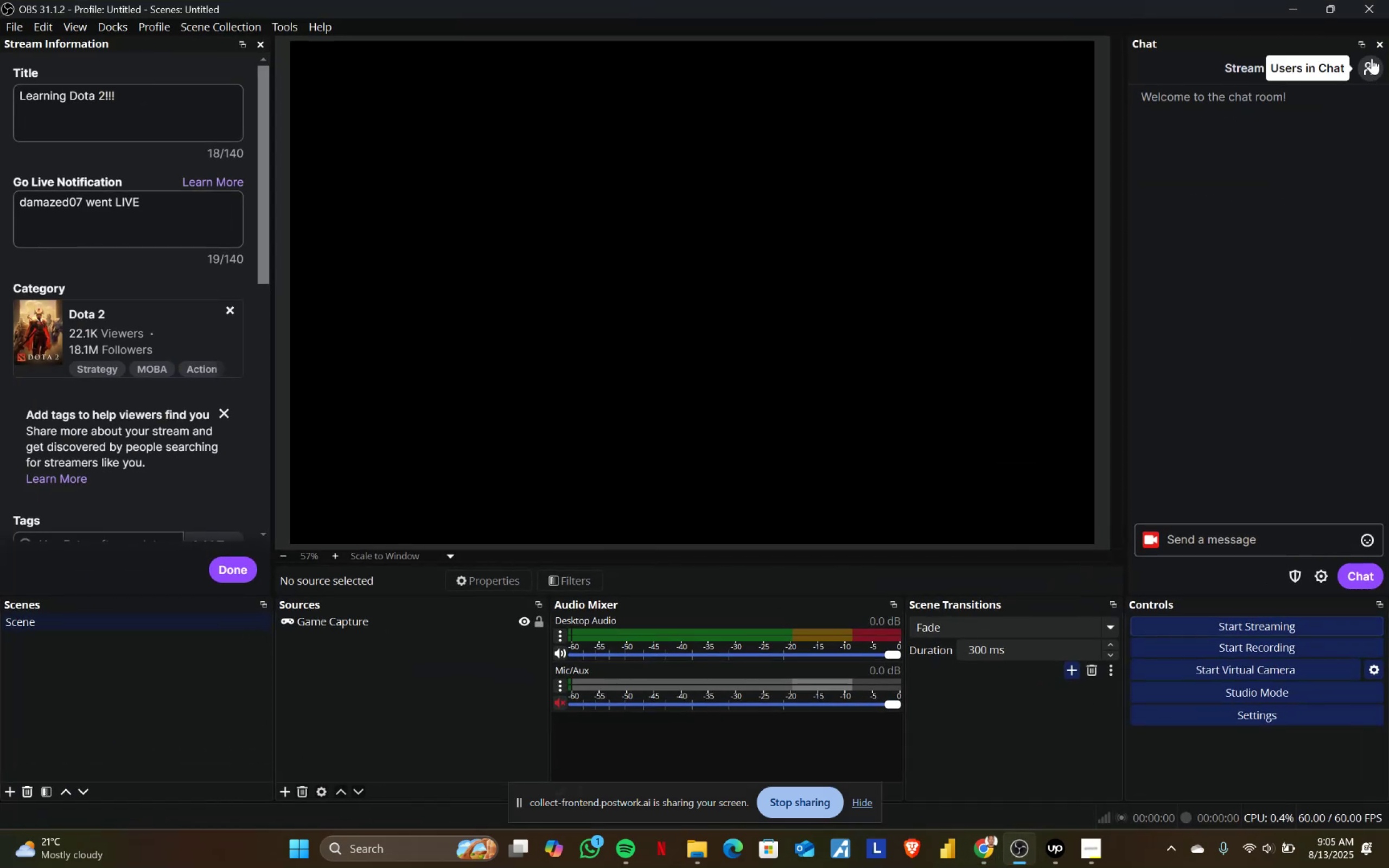 
left_click([1385, 0])
 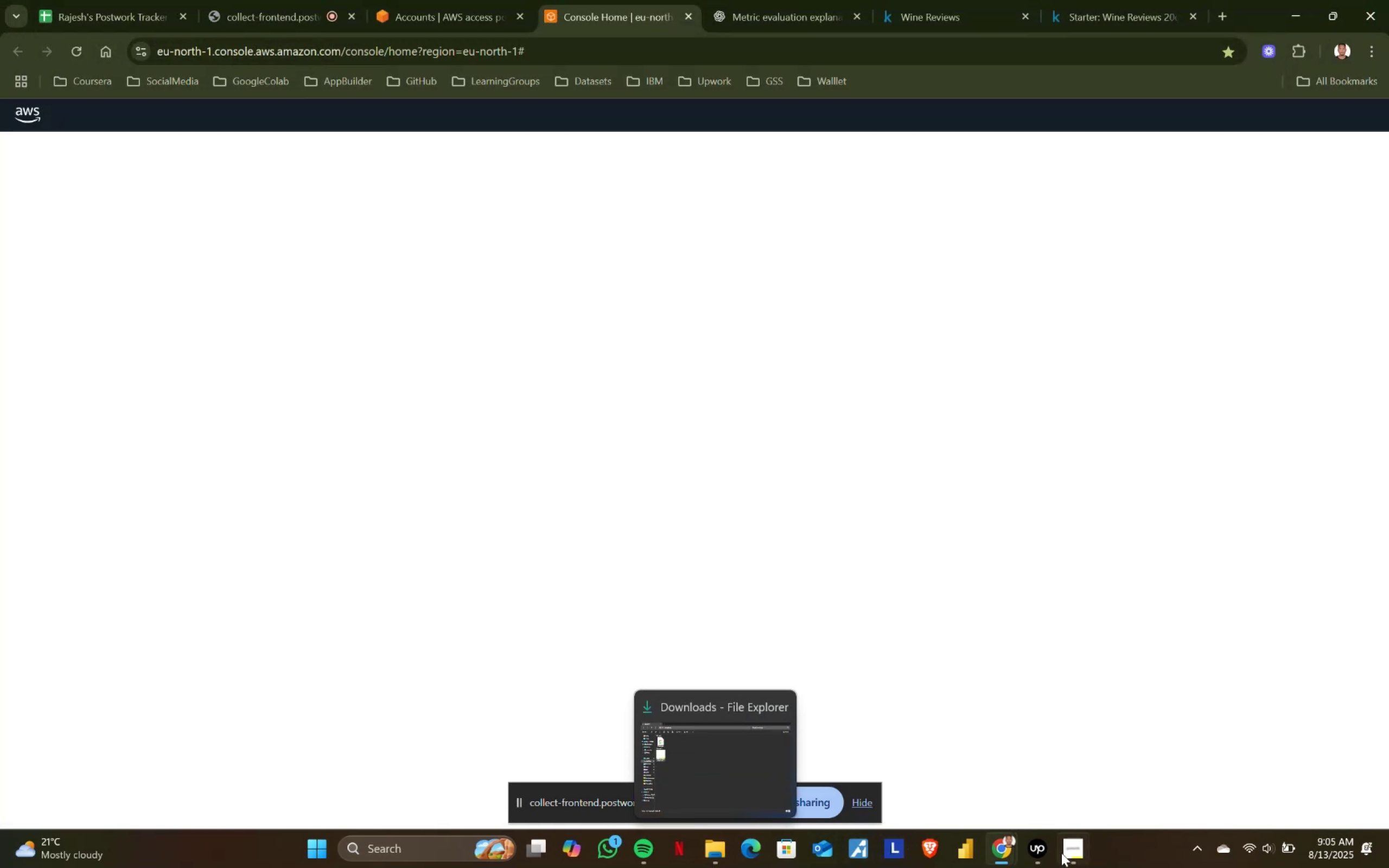 
left_click([1069, 851])
 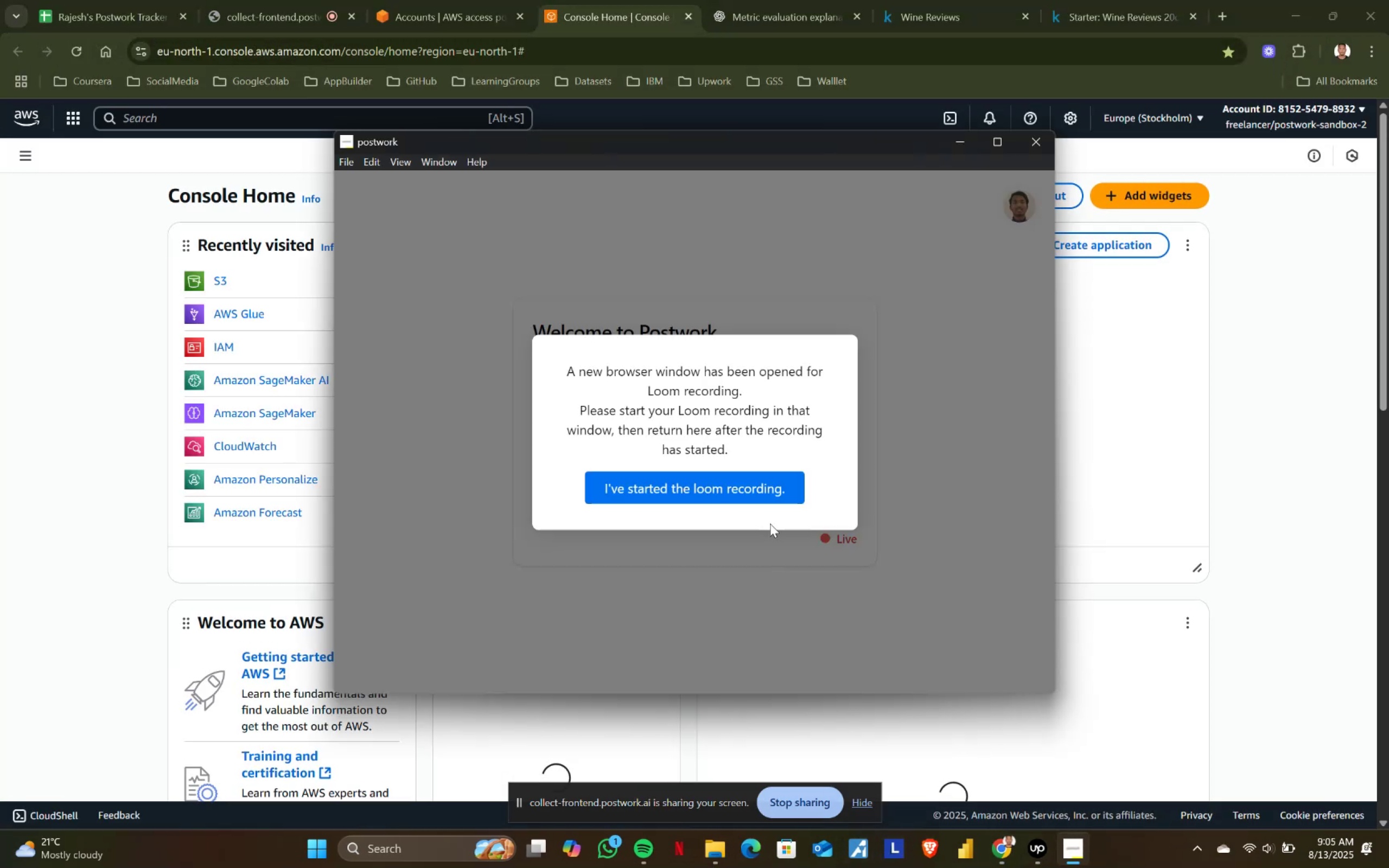 
left_click([750, 475])
 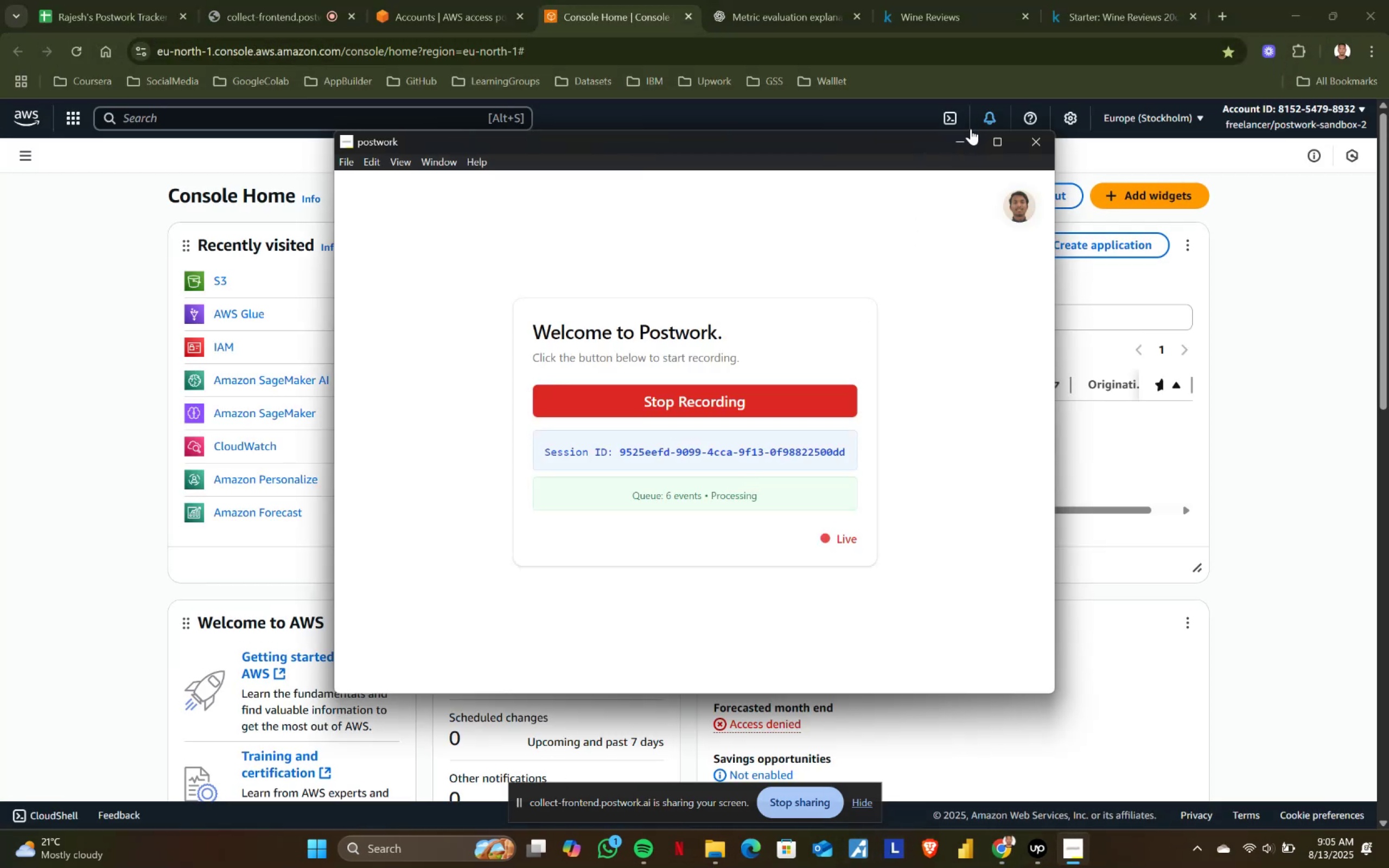 
left_click([952, 146])
 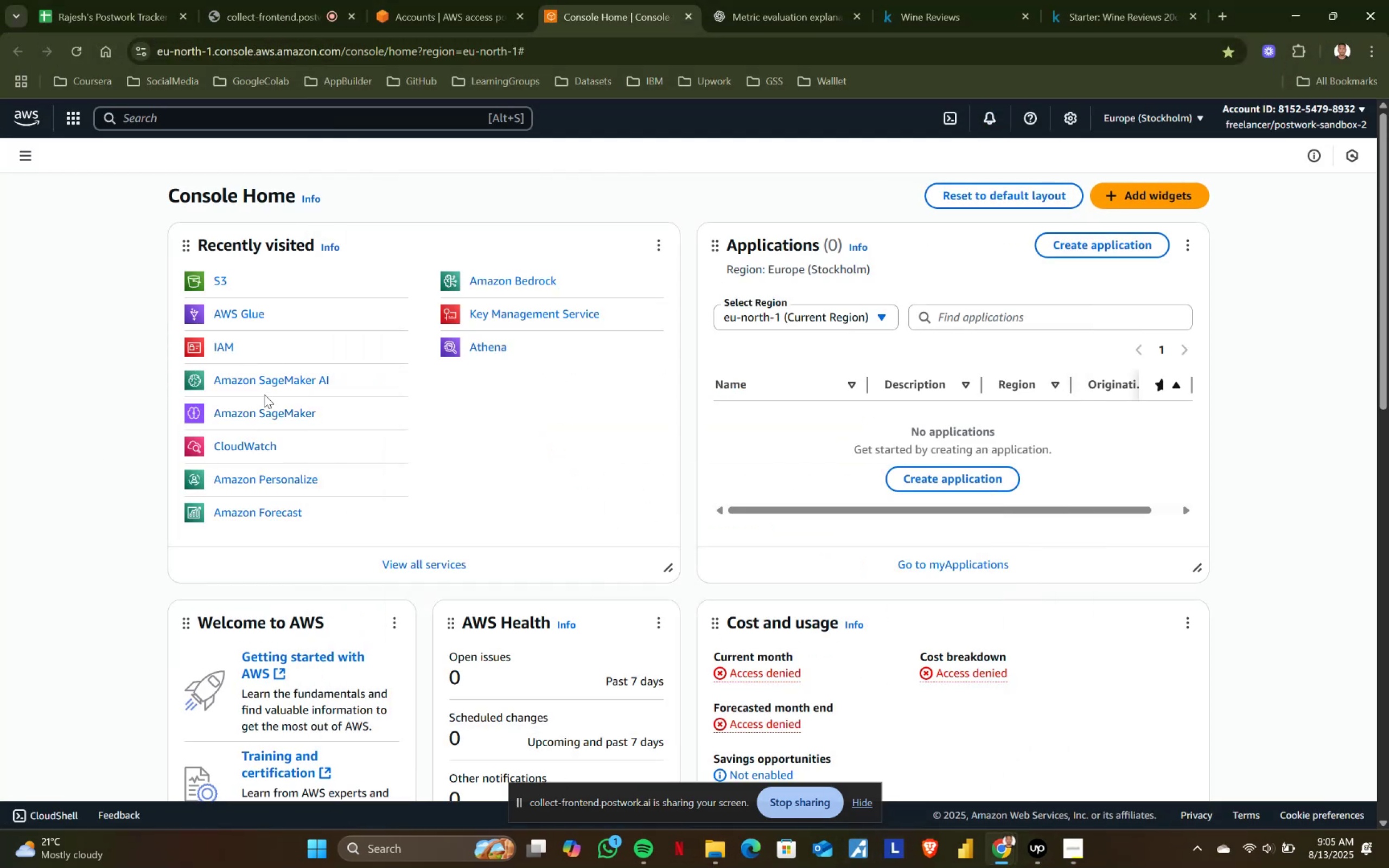 
left_click([269, 385])
 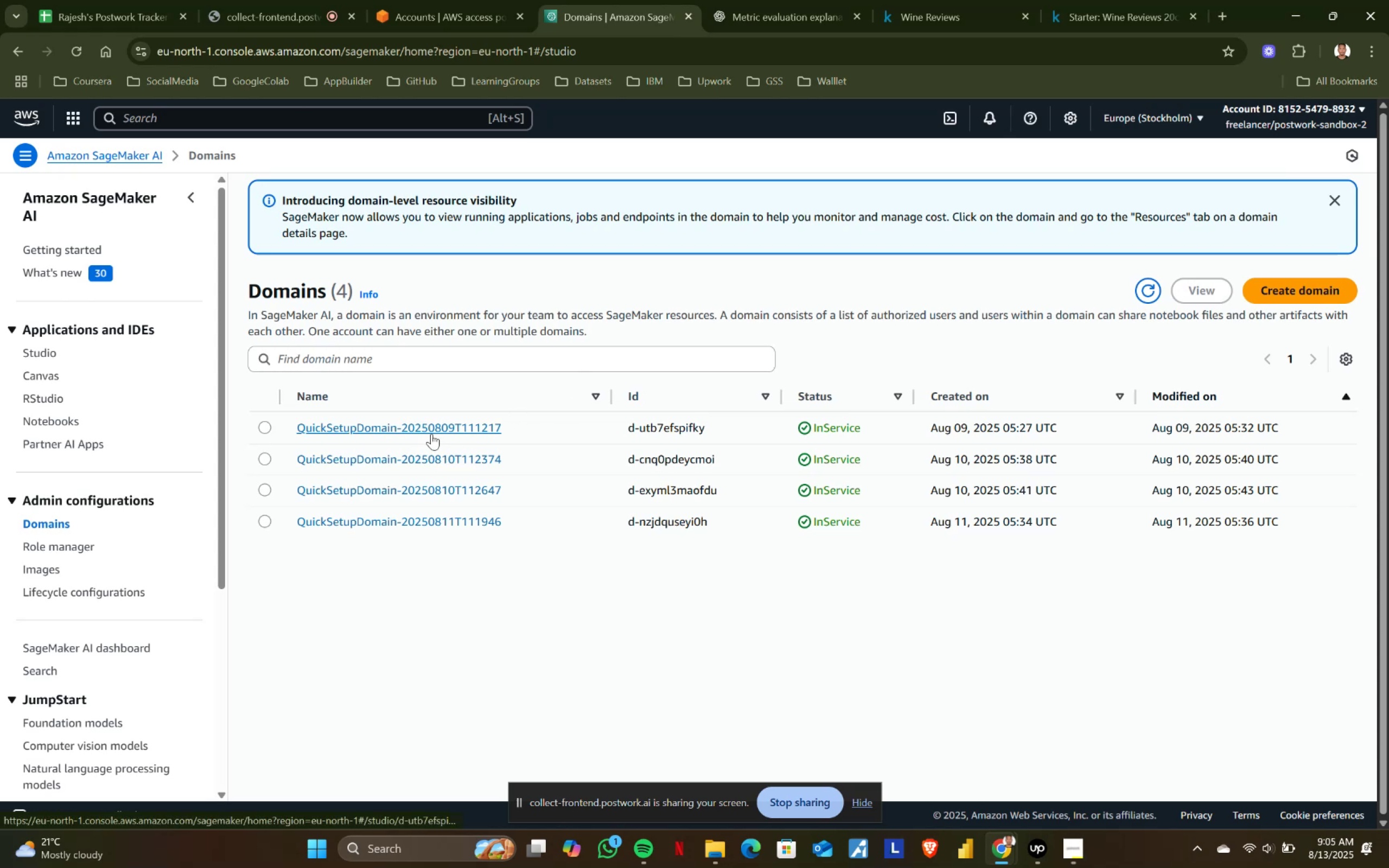 
wait(19.39)
 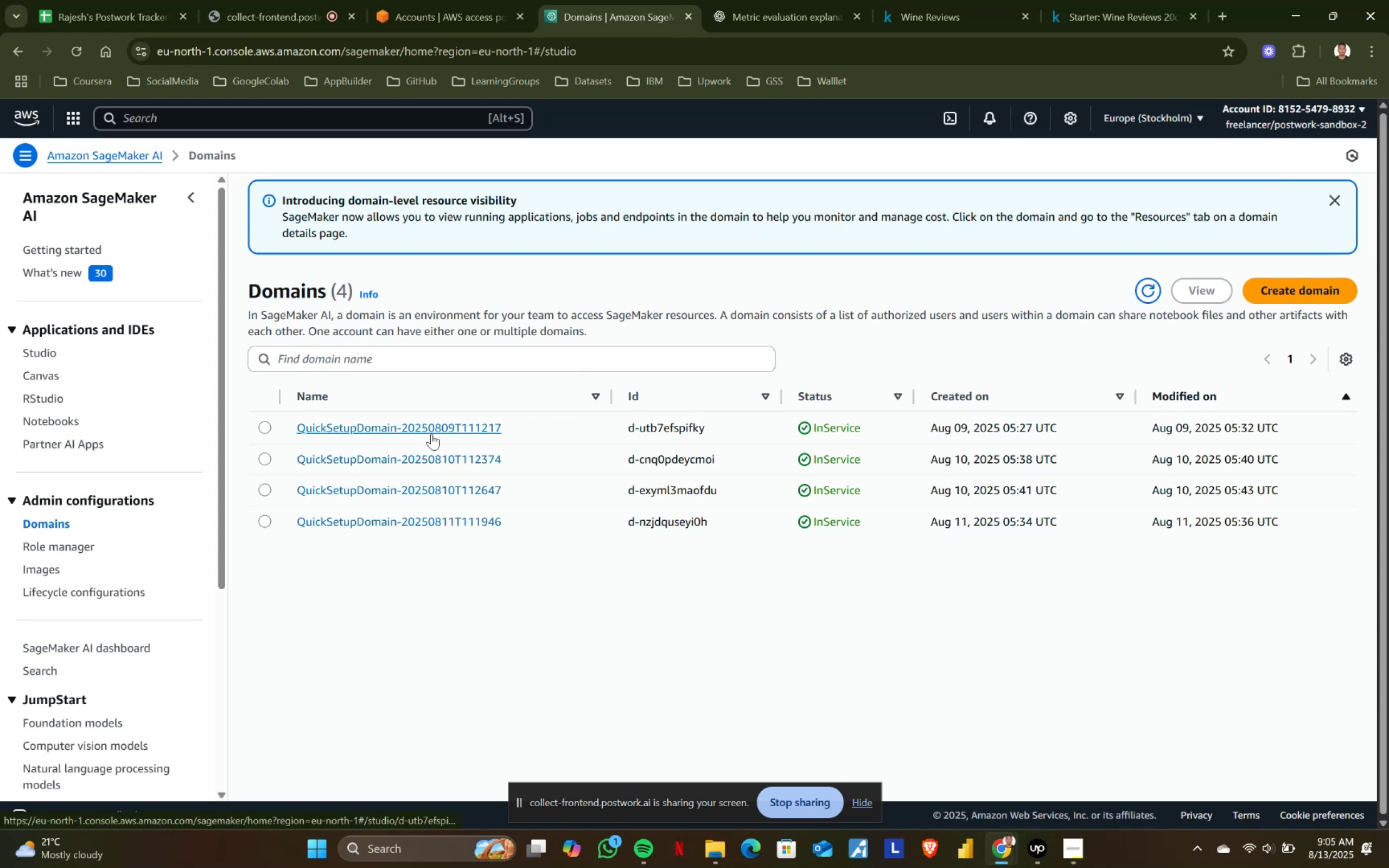 
left_click([462, 424])
 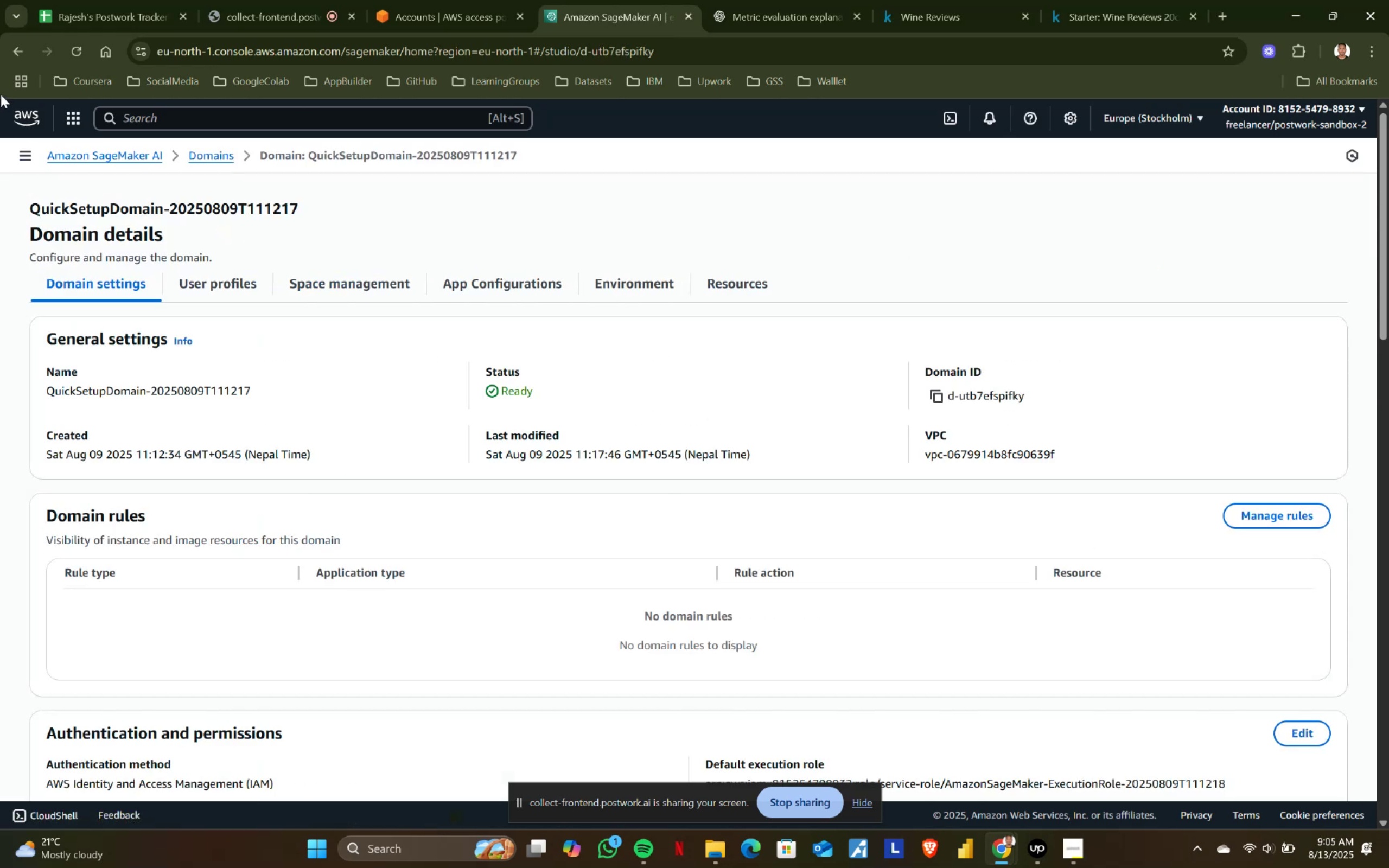 
left_click([22, 57])
 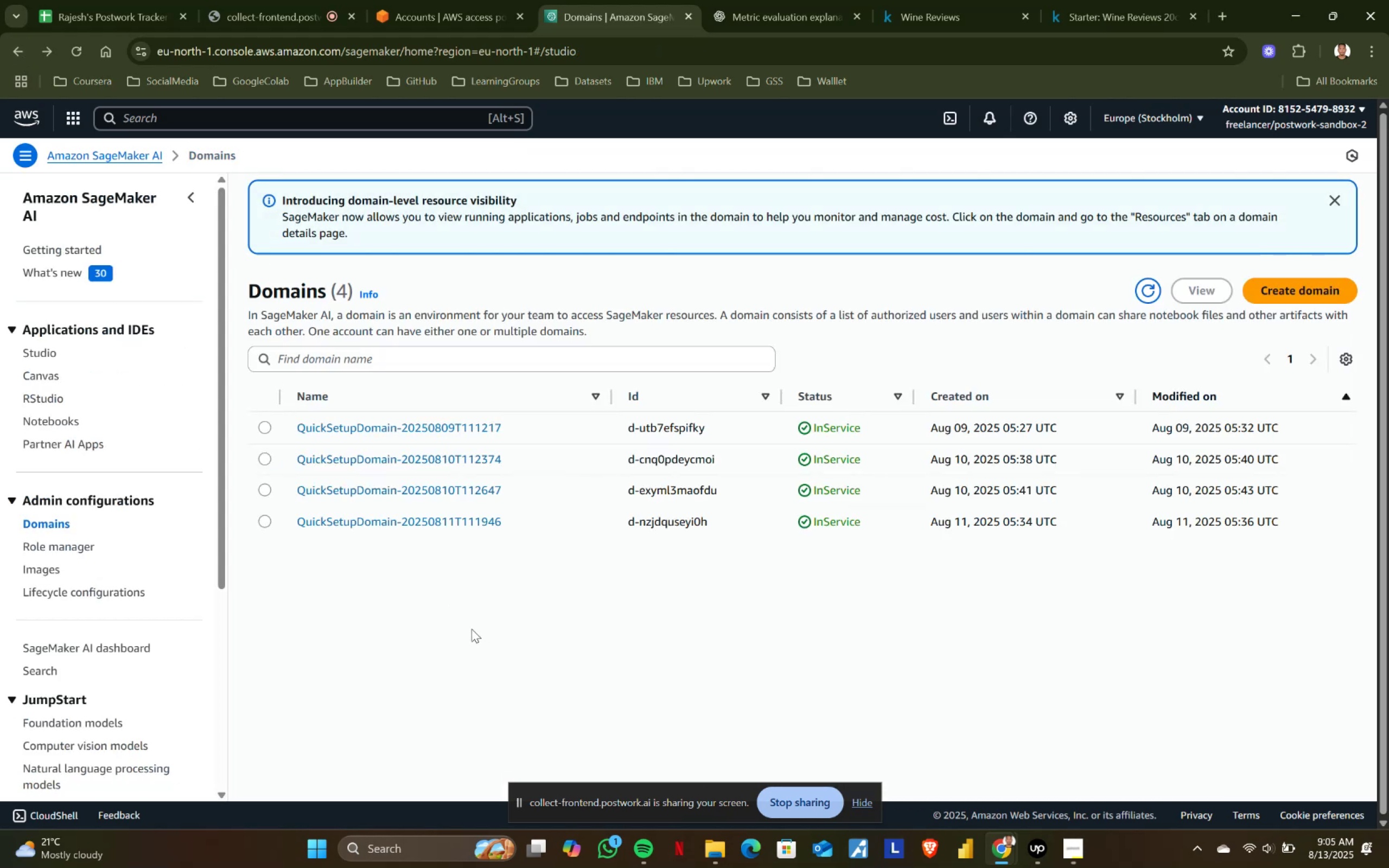 
left_click([432, 522])
 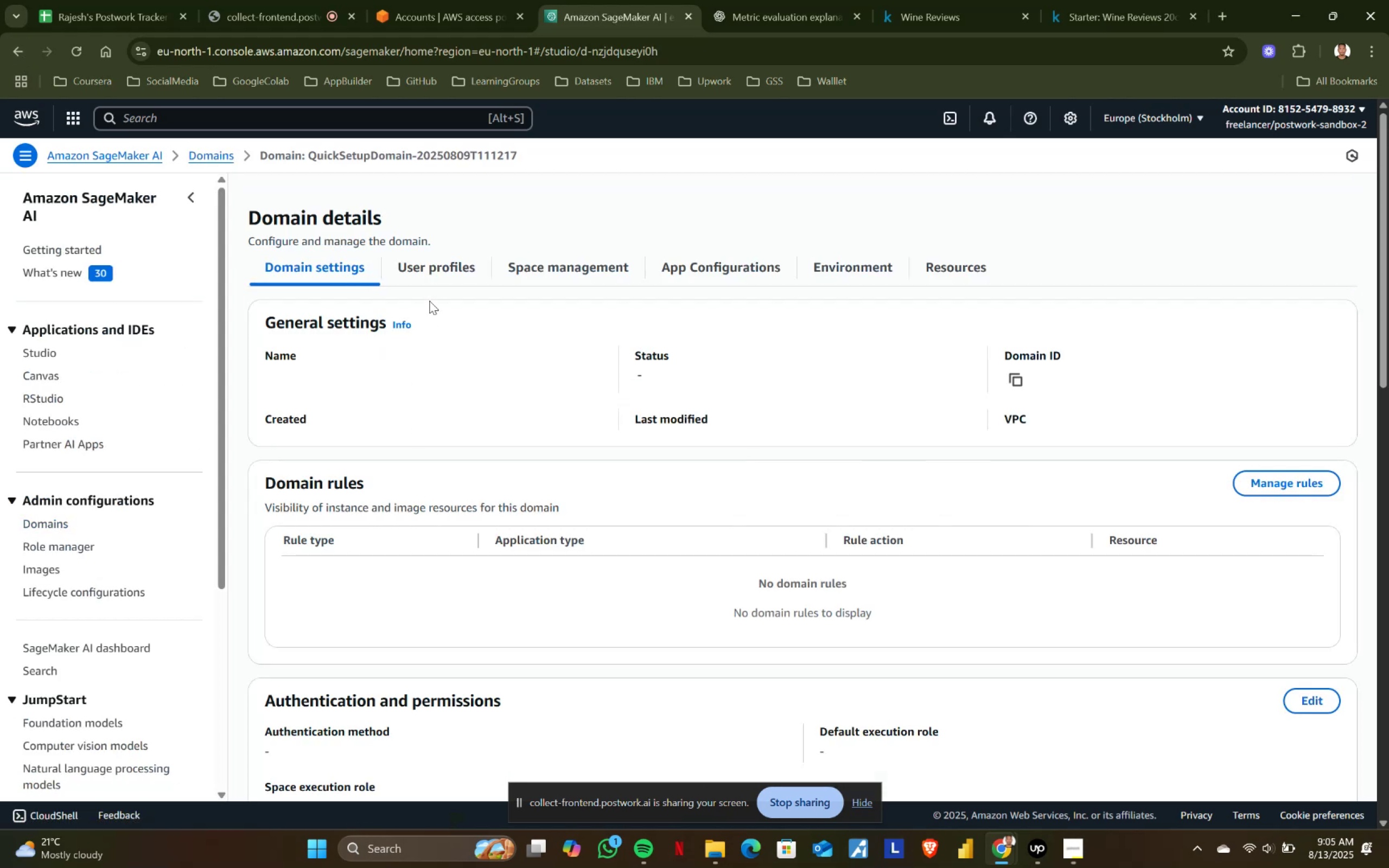 
left_click([443, 259])
 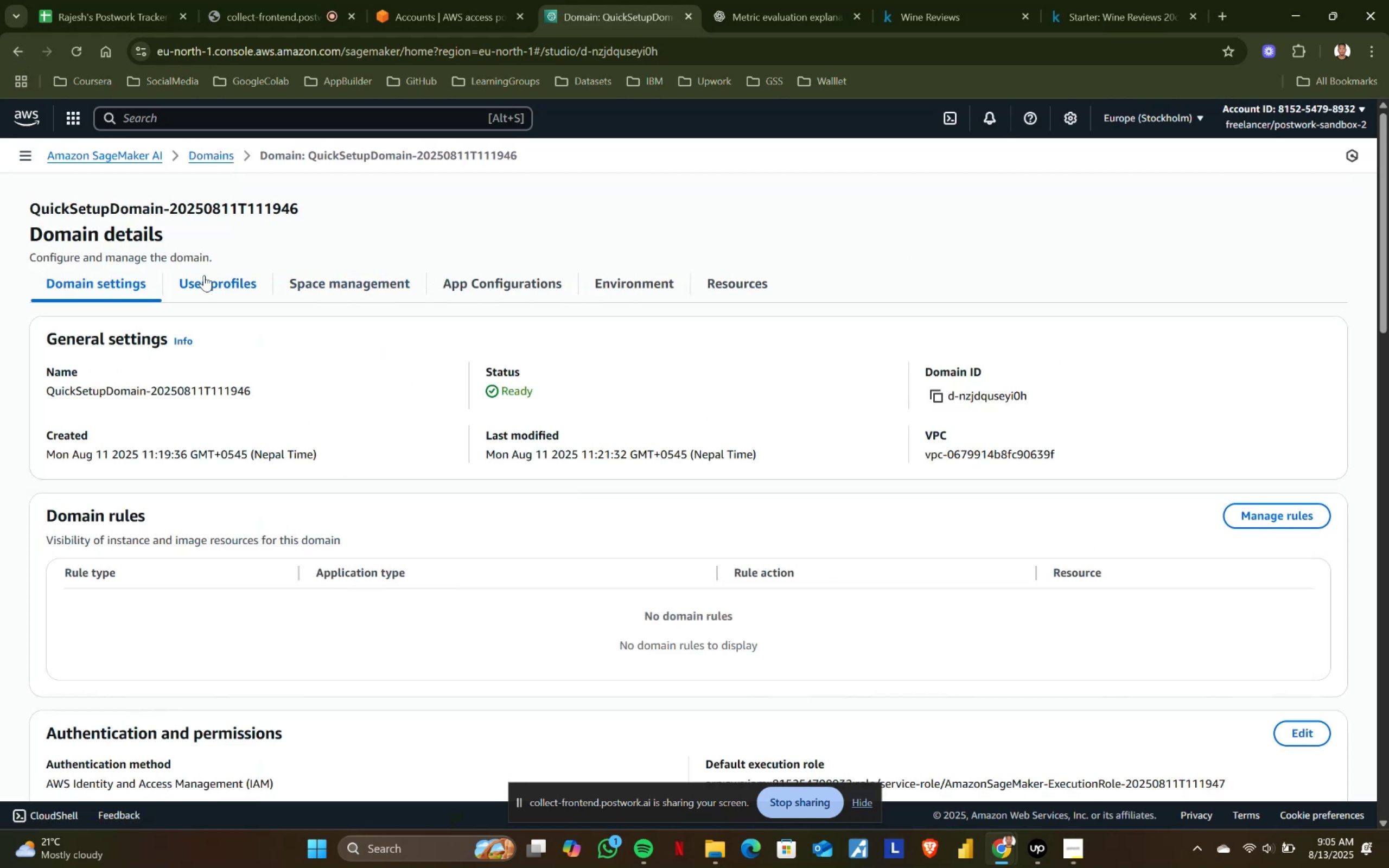 
left_click([205, 277])
 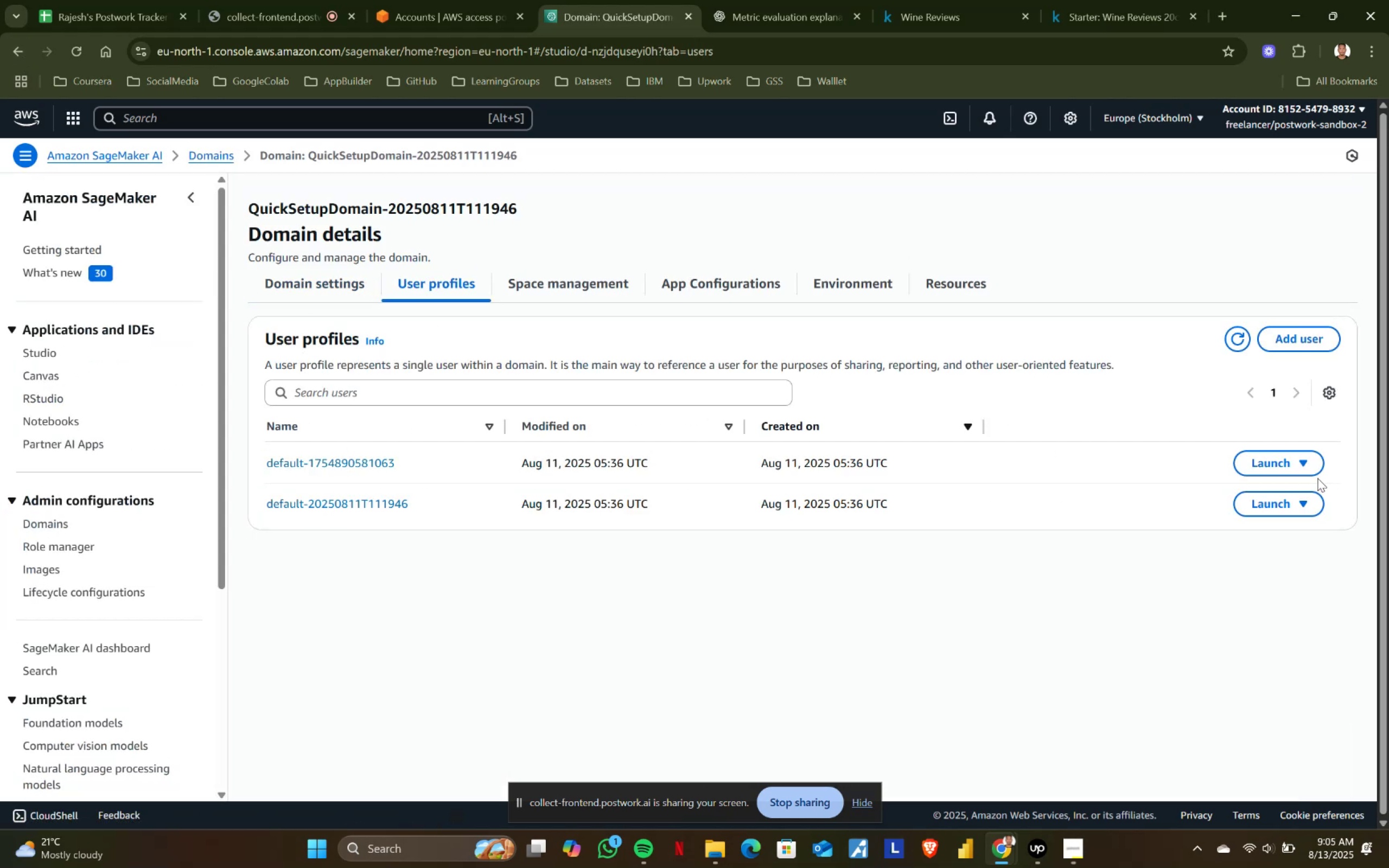 
left_click([1301, 471])
 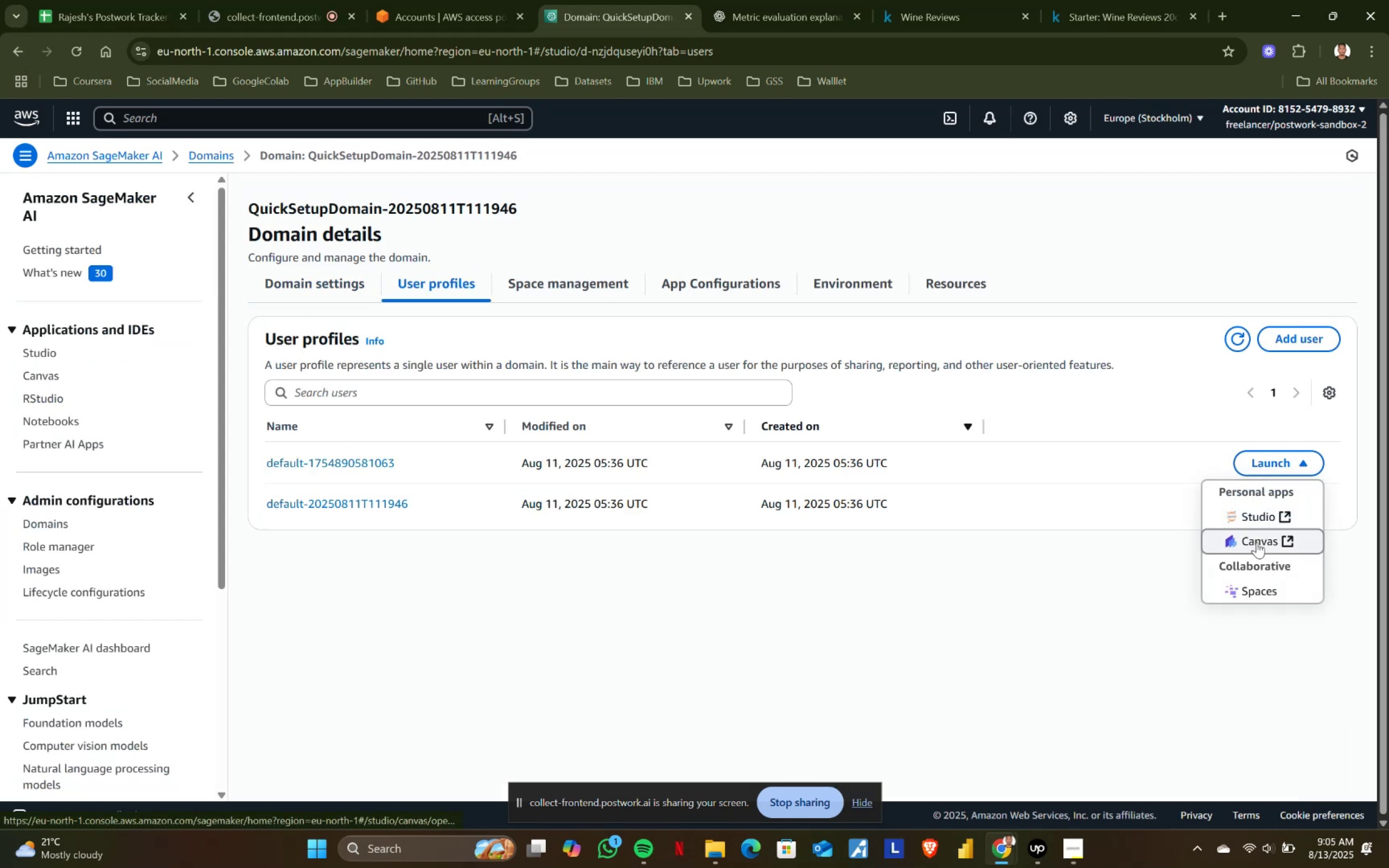 
left_click([1256, 542])
 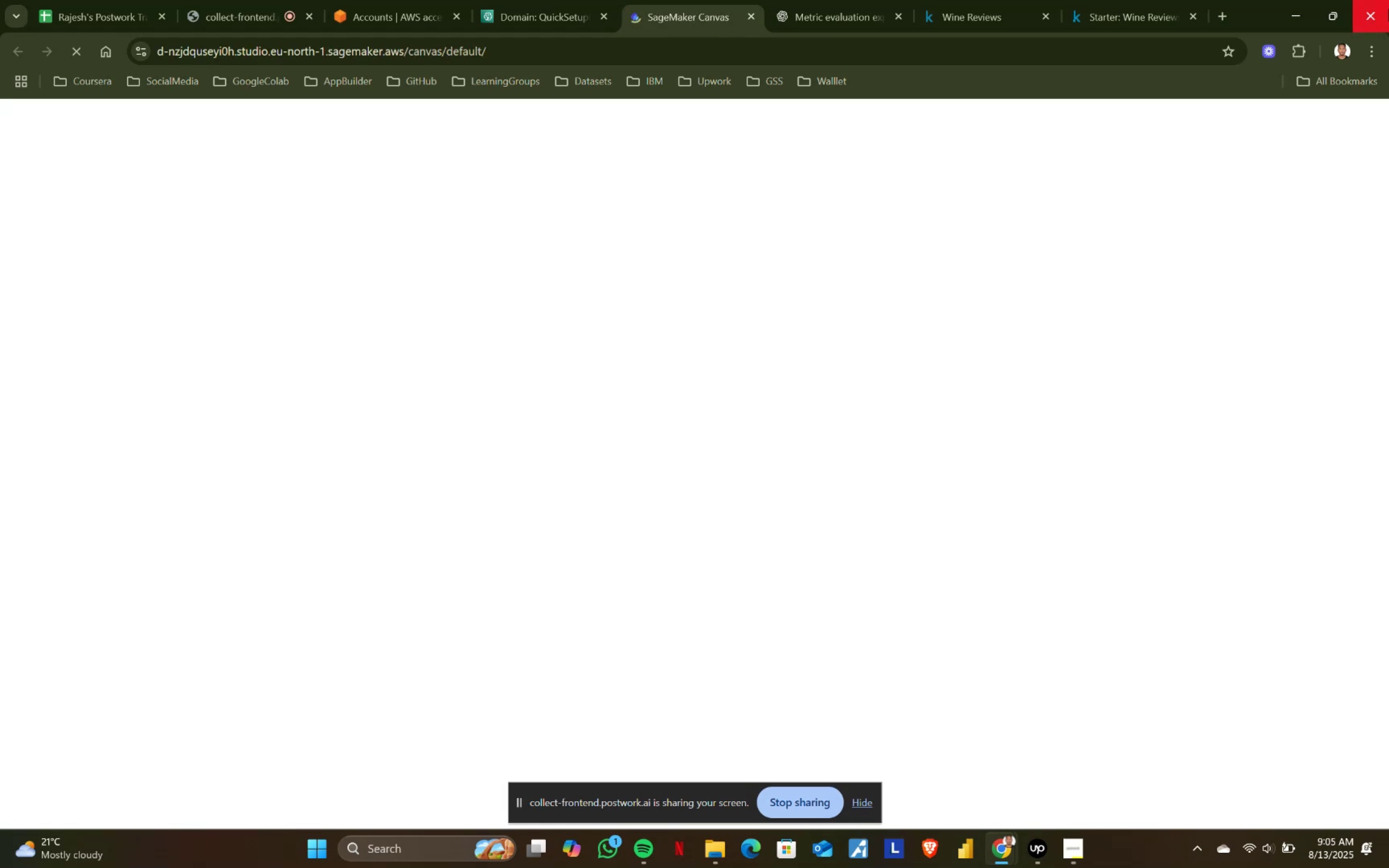 
wait(11.7)
 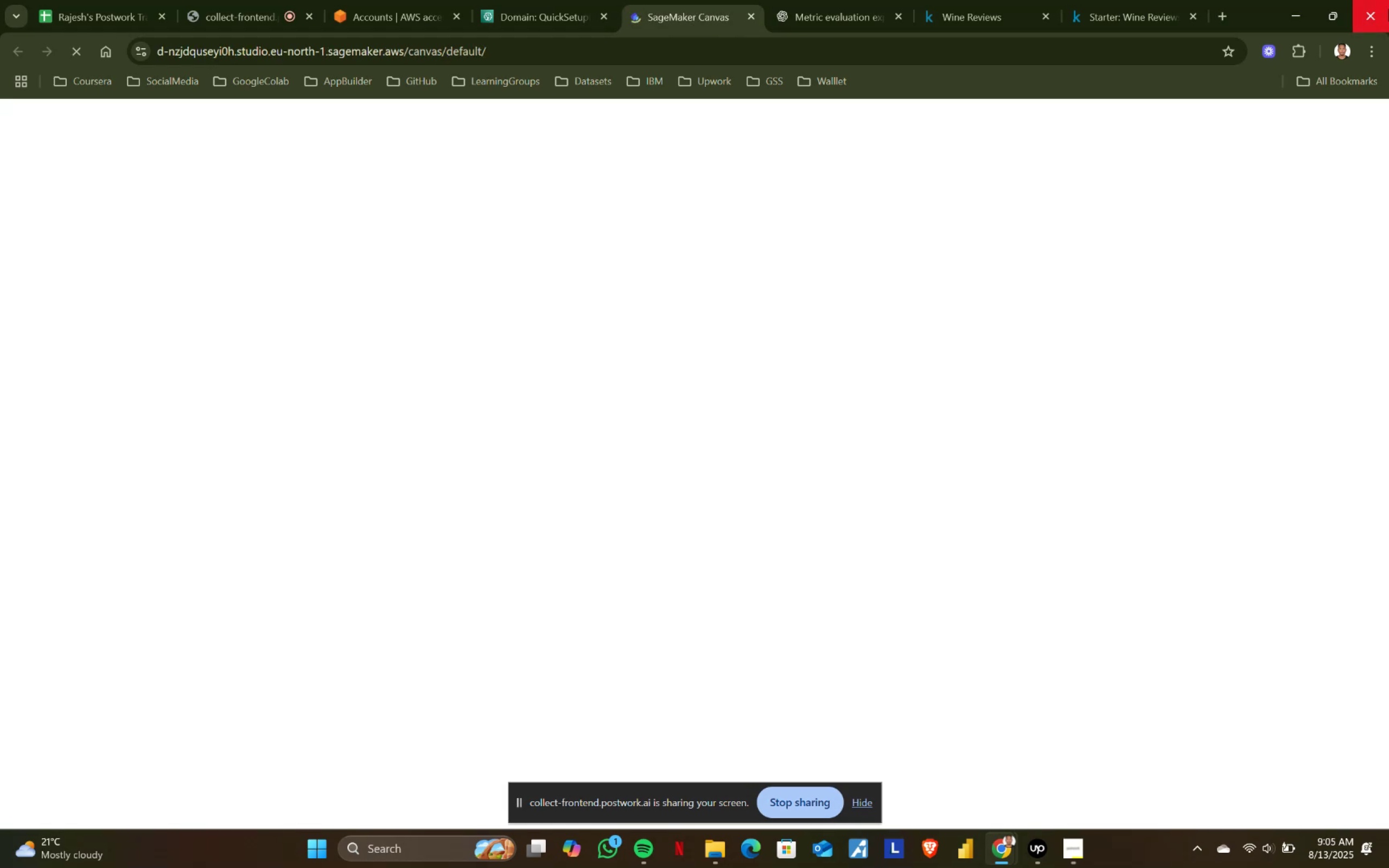 
left_click([545, 0])
 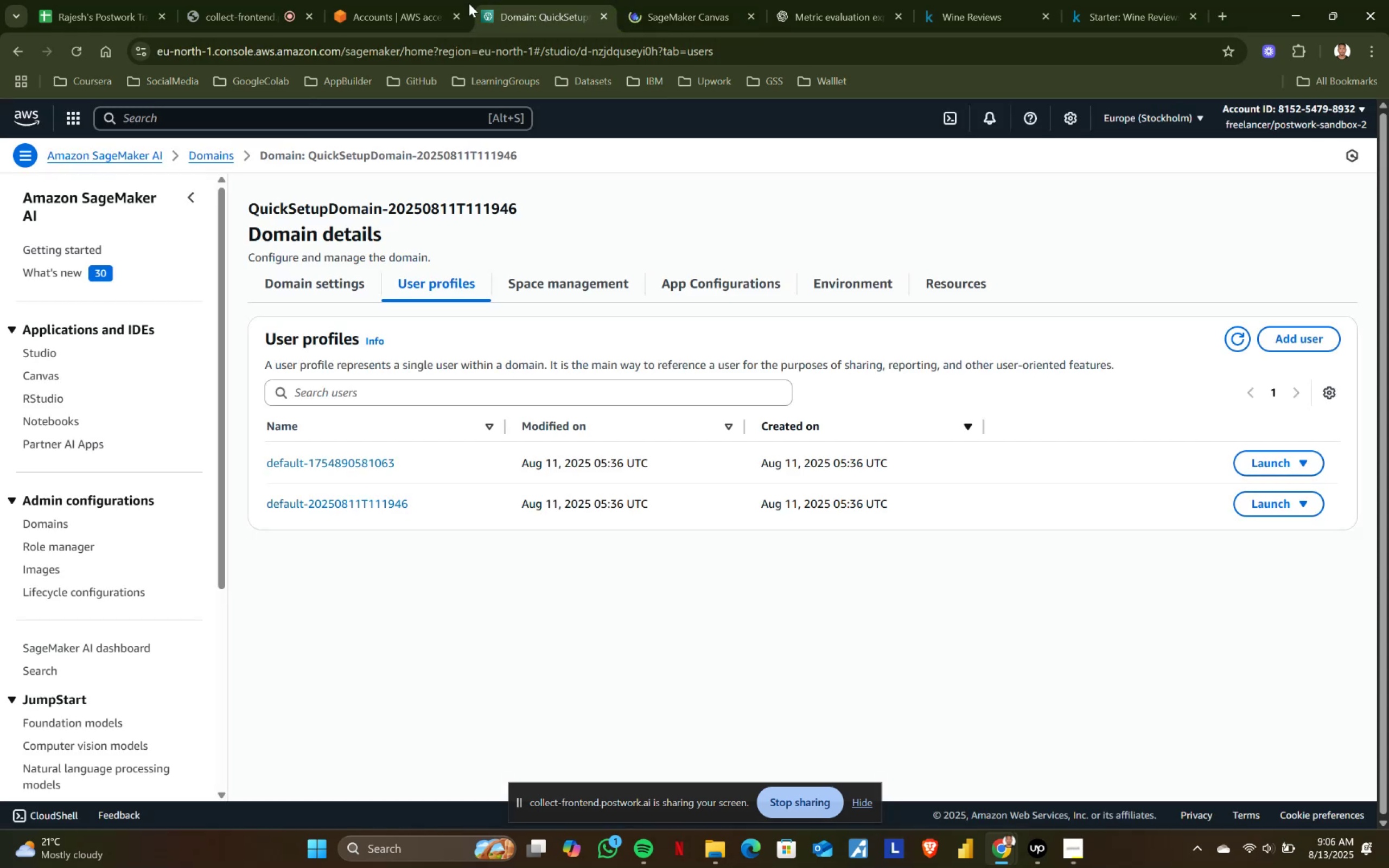 
left_click([435, 0])
 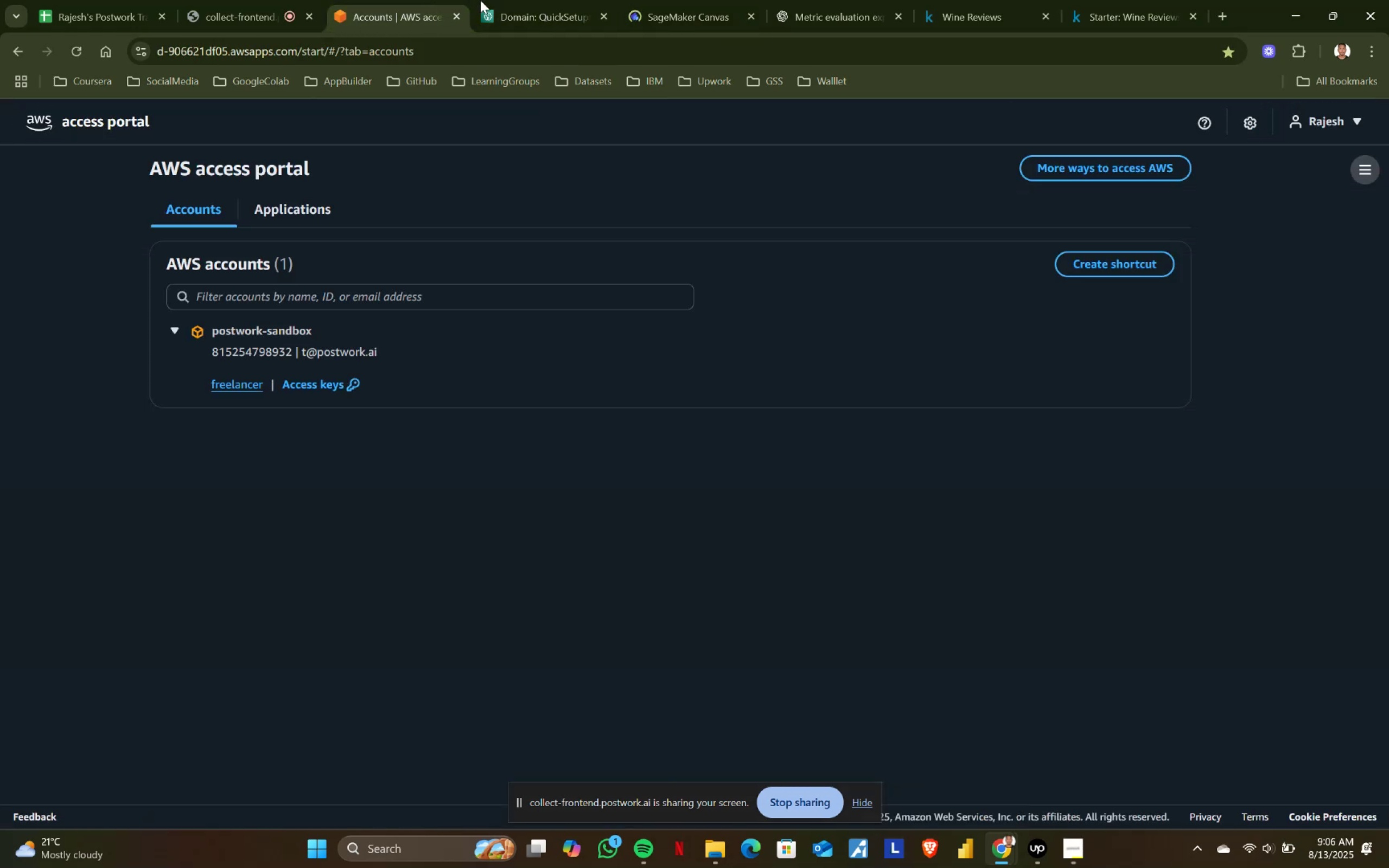 
left_click([528, 0])
 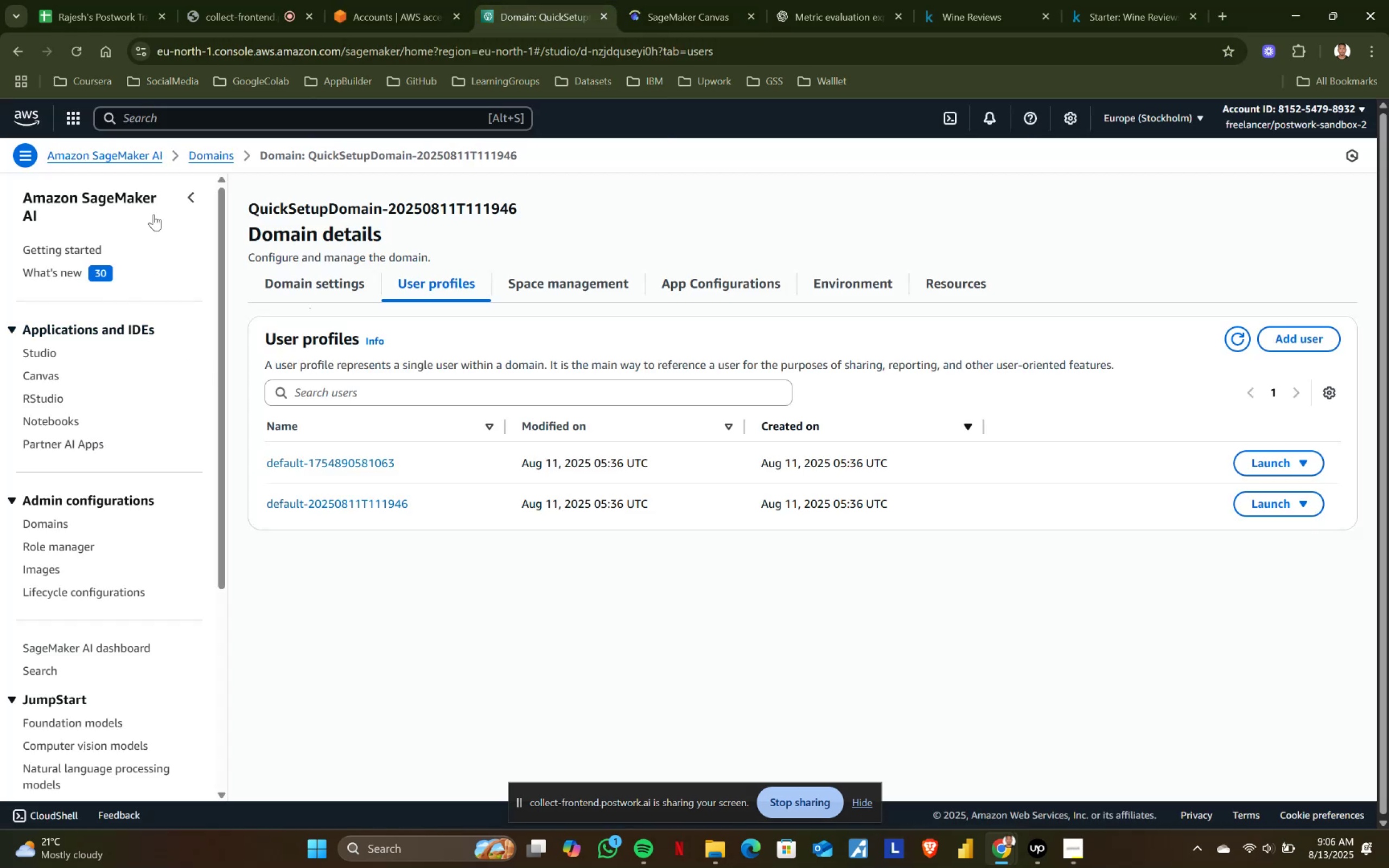 
left_click([173, 119])
 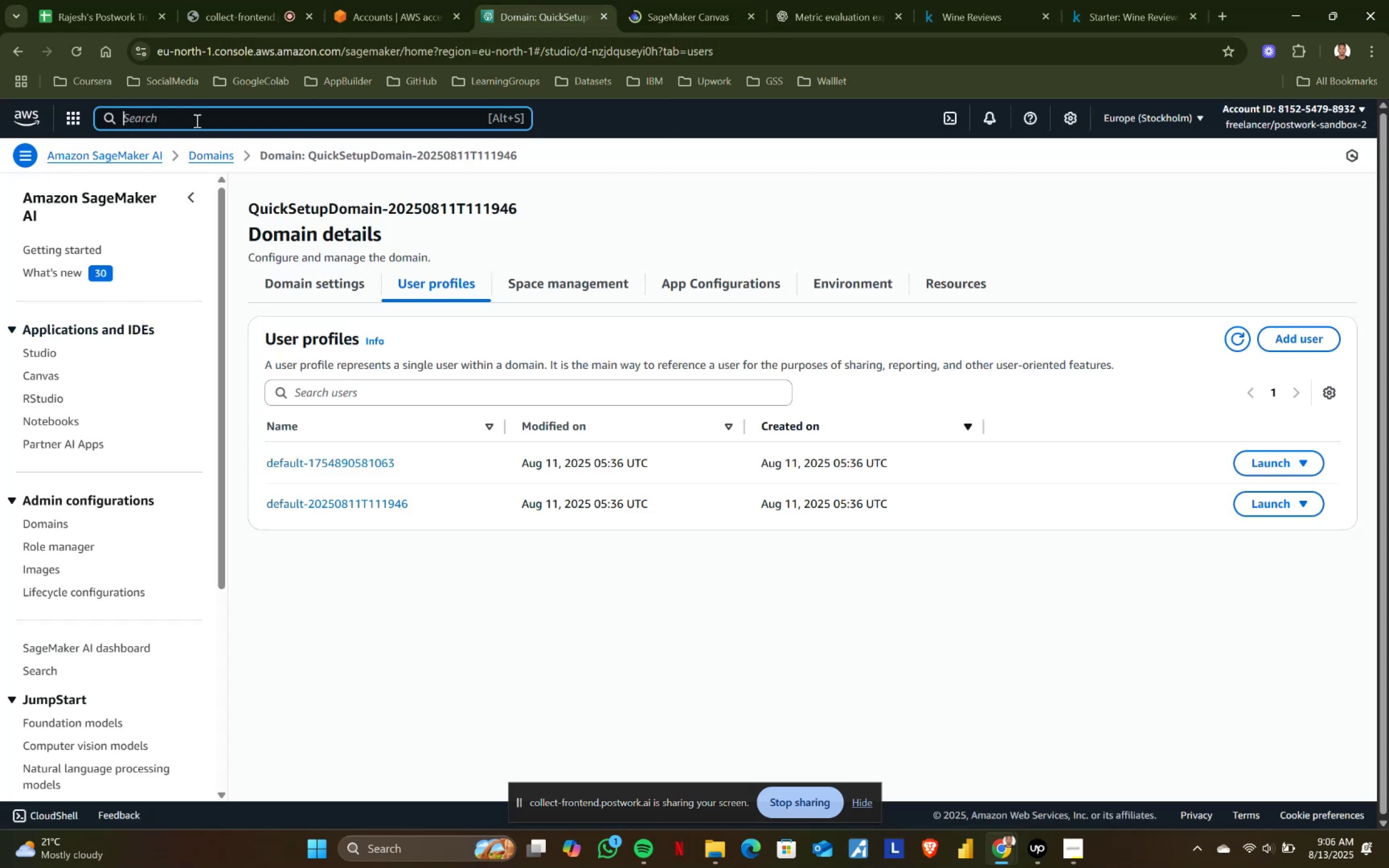 
left_click([657, 2])
 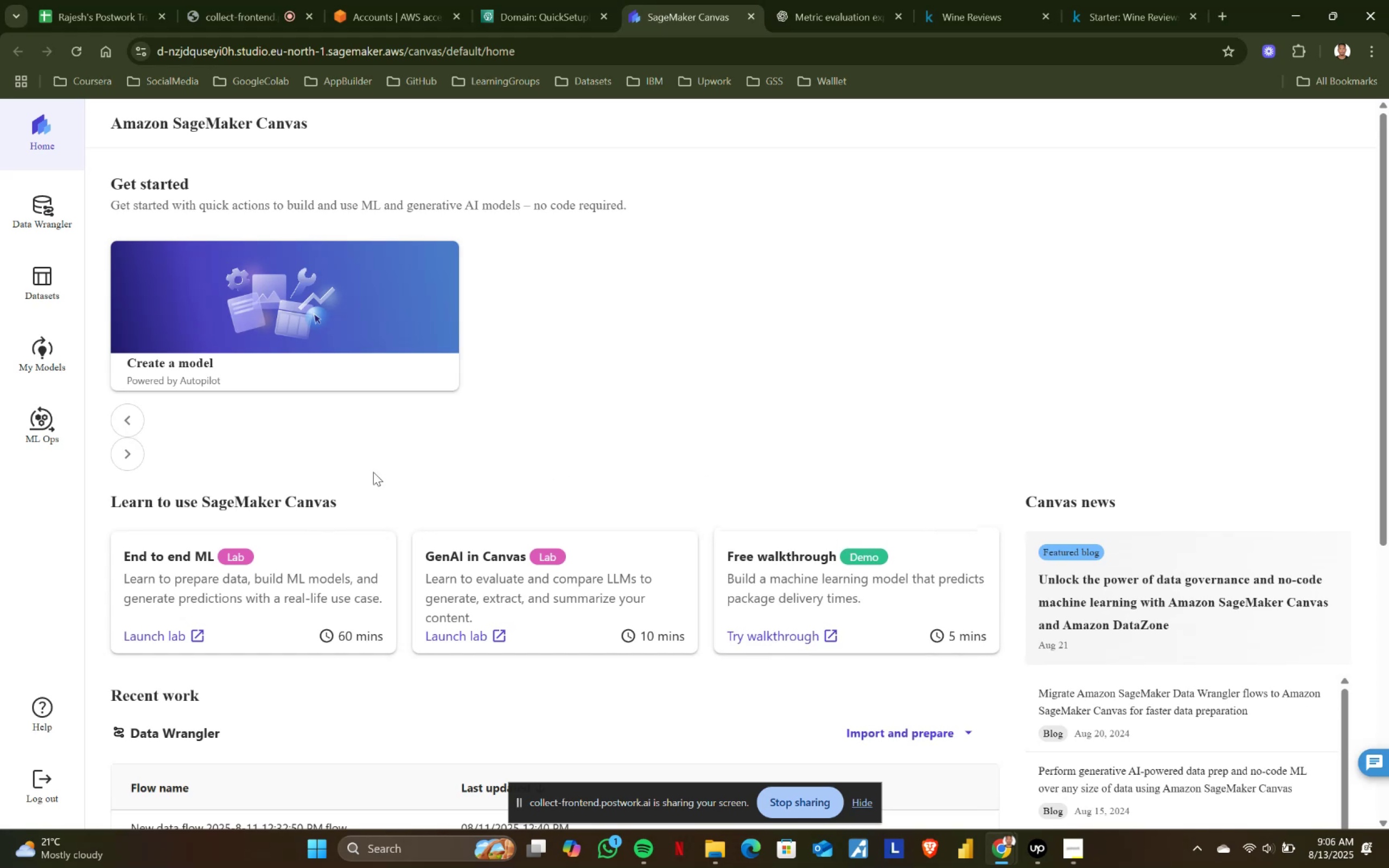 
scroll: coordinate [332, 489], scroll_direction: down, amount: 1.0
 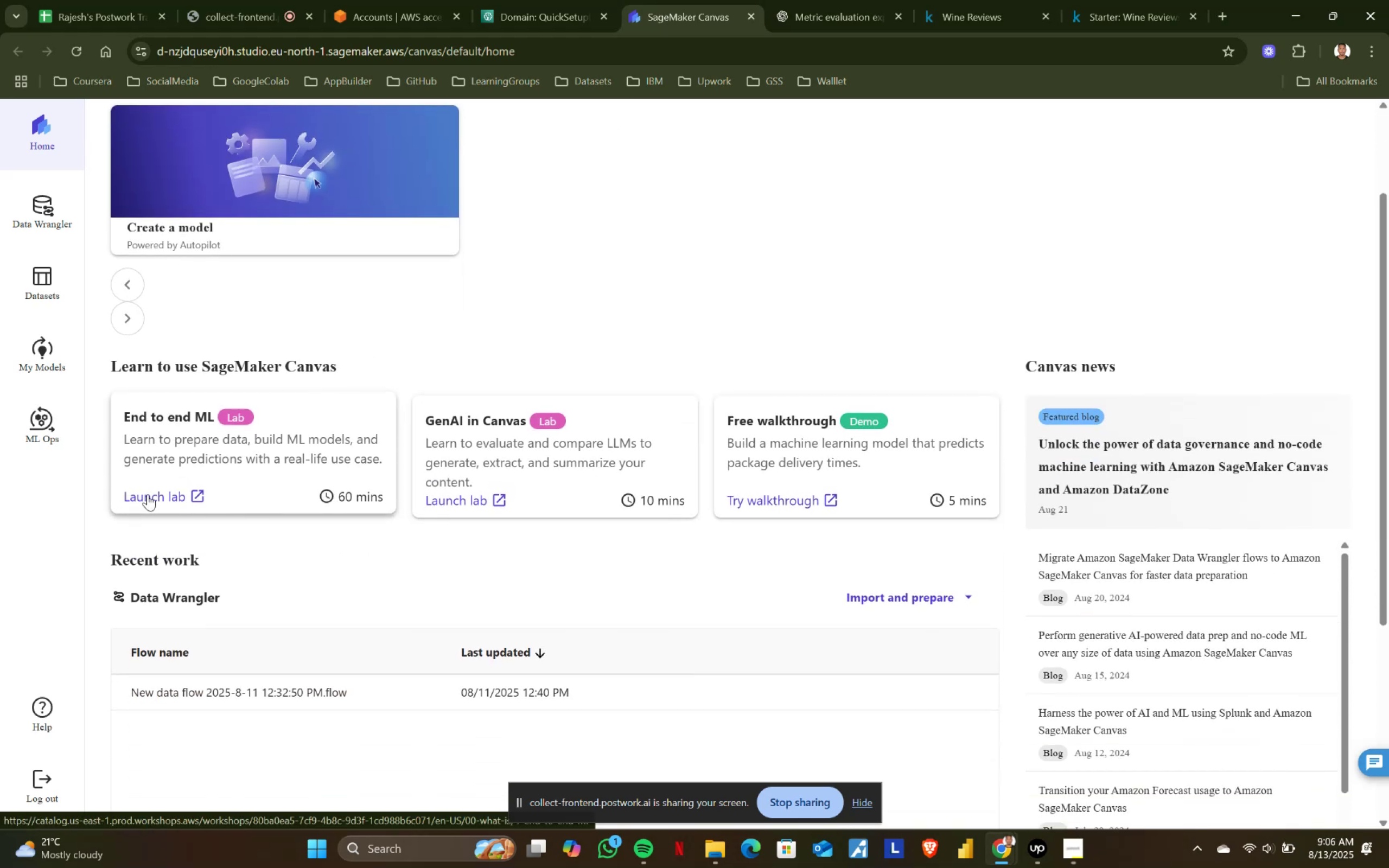 
left_click([151, 493])
 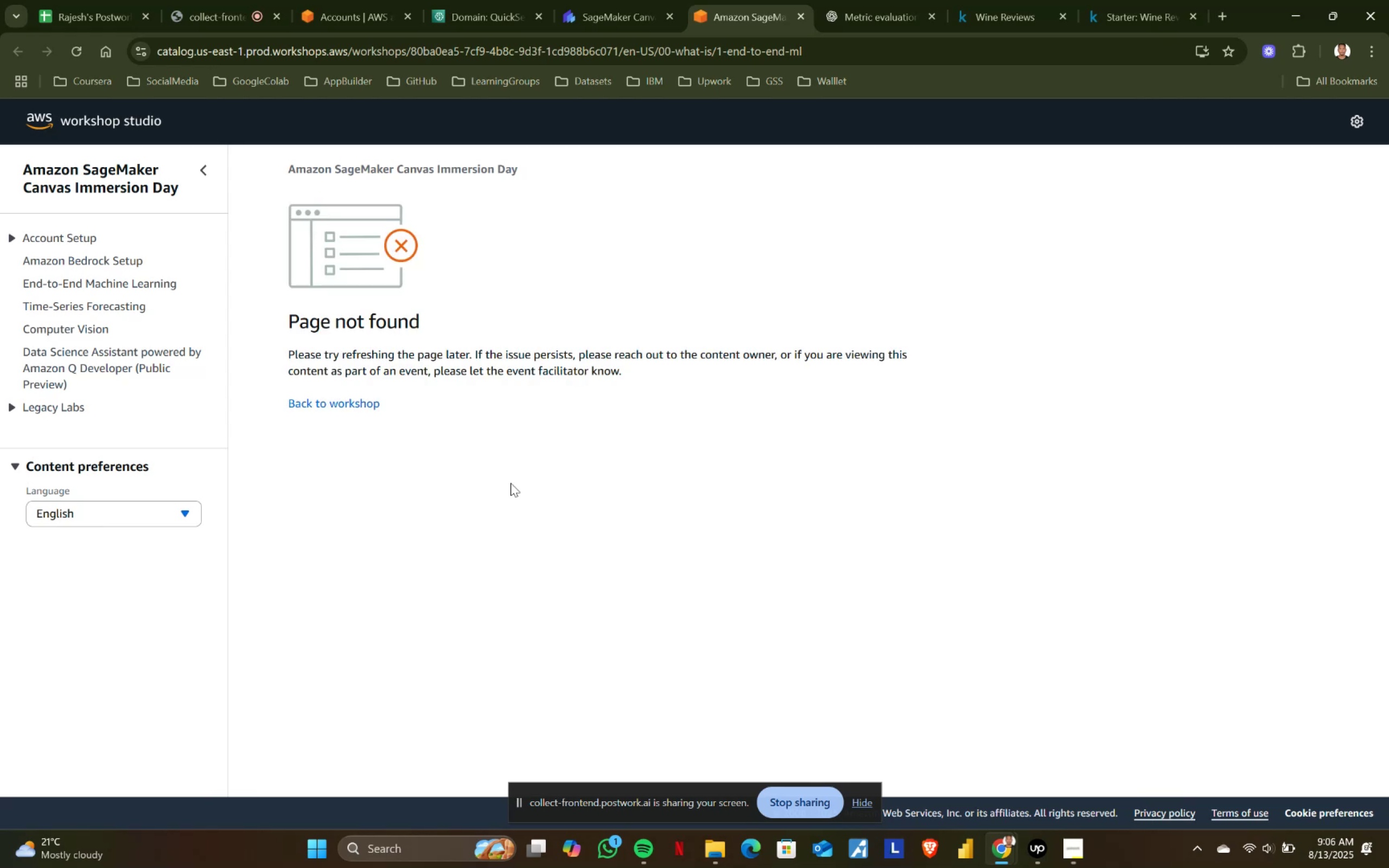 
wait(6.51)
 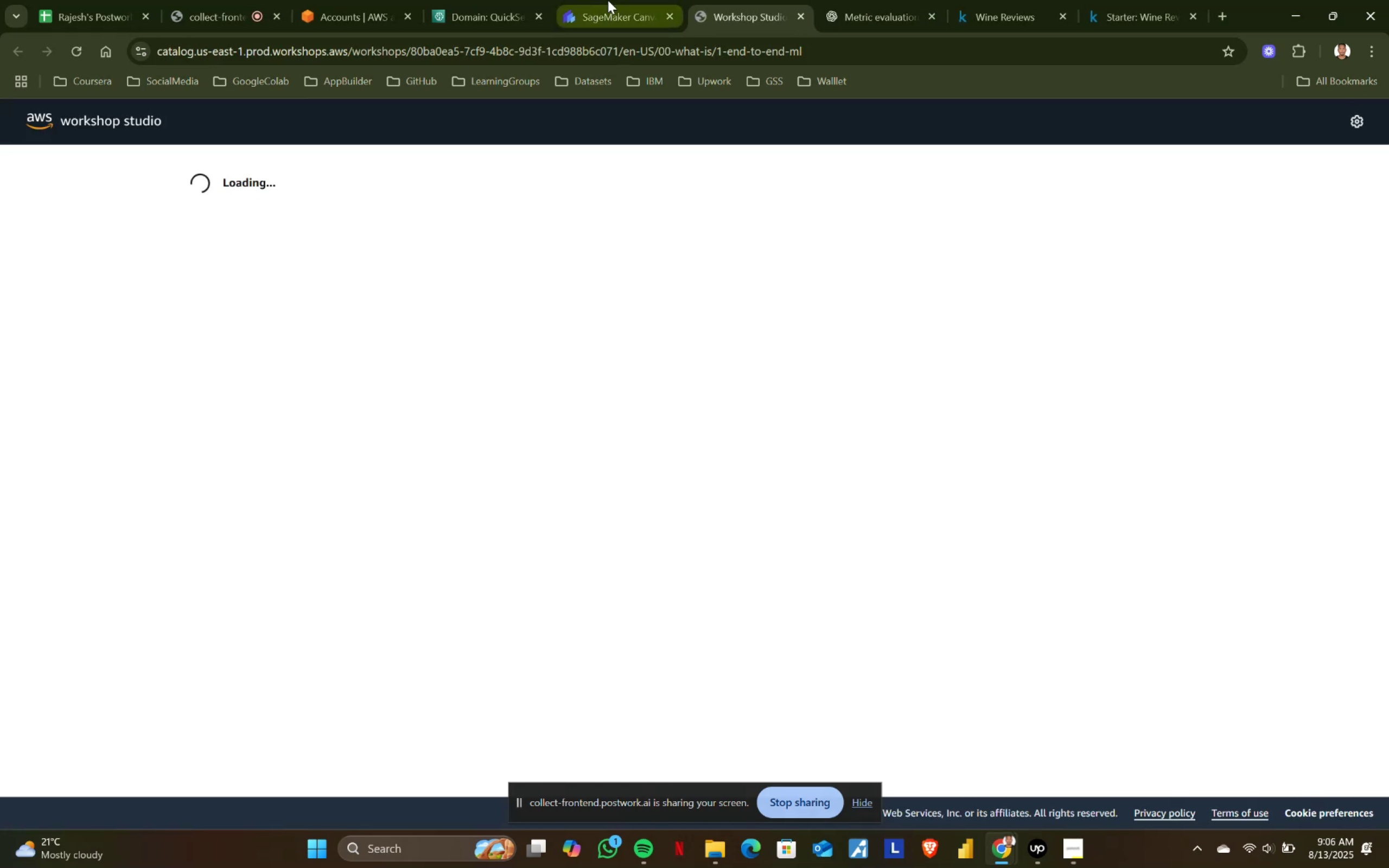 
left_click([336, 403])
 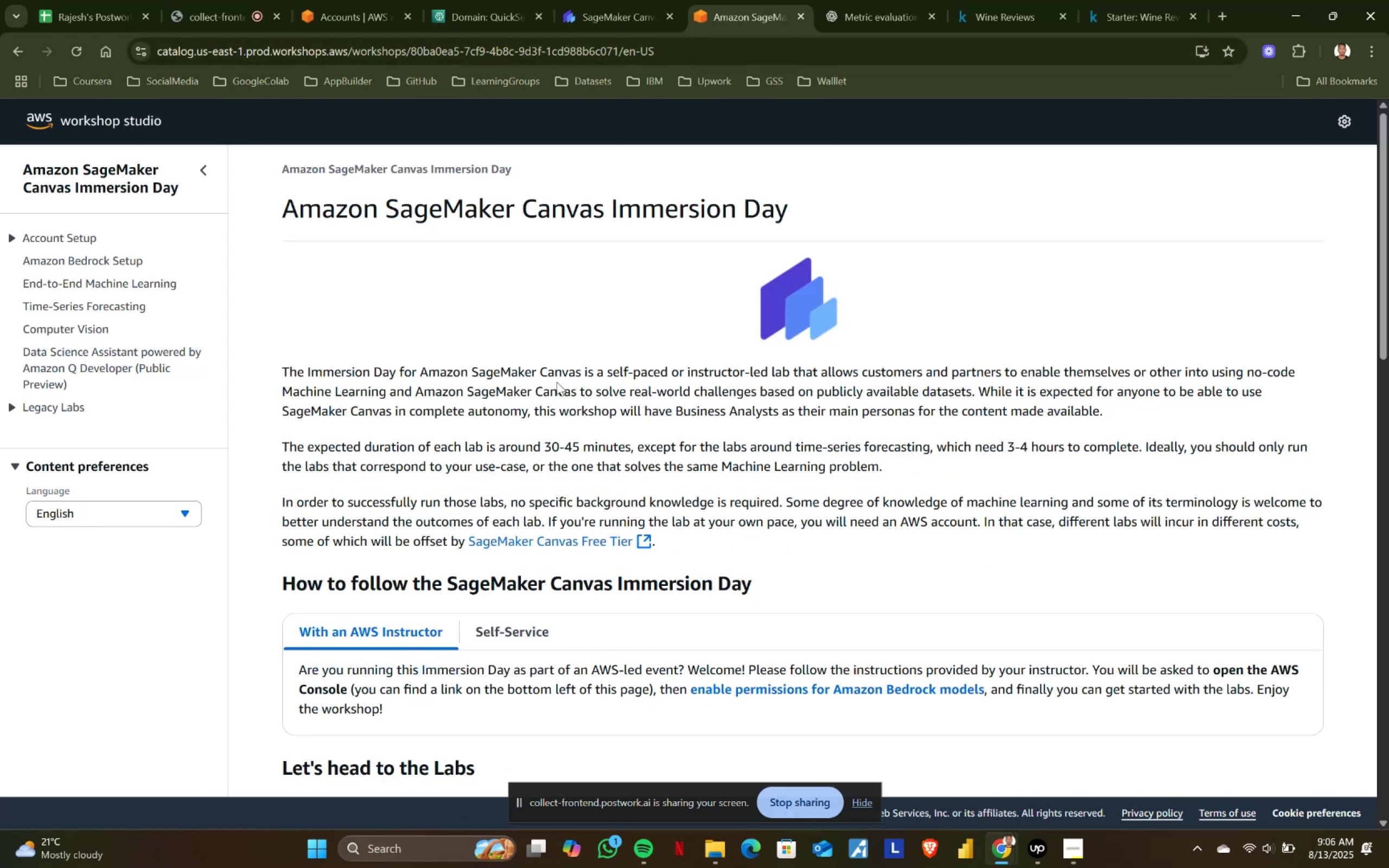 
scroll: coordinate [557, 382], scroll_direction: down, amount: 7.0
 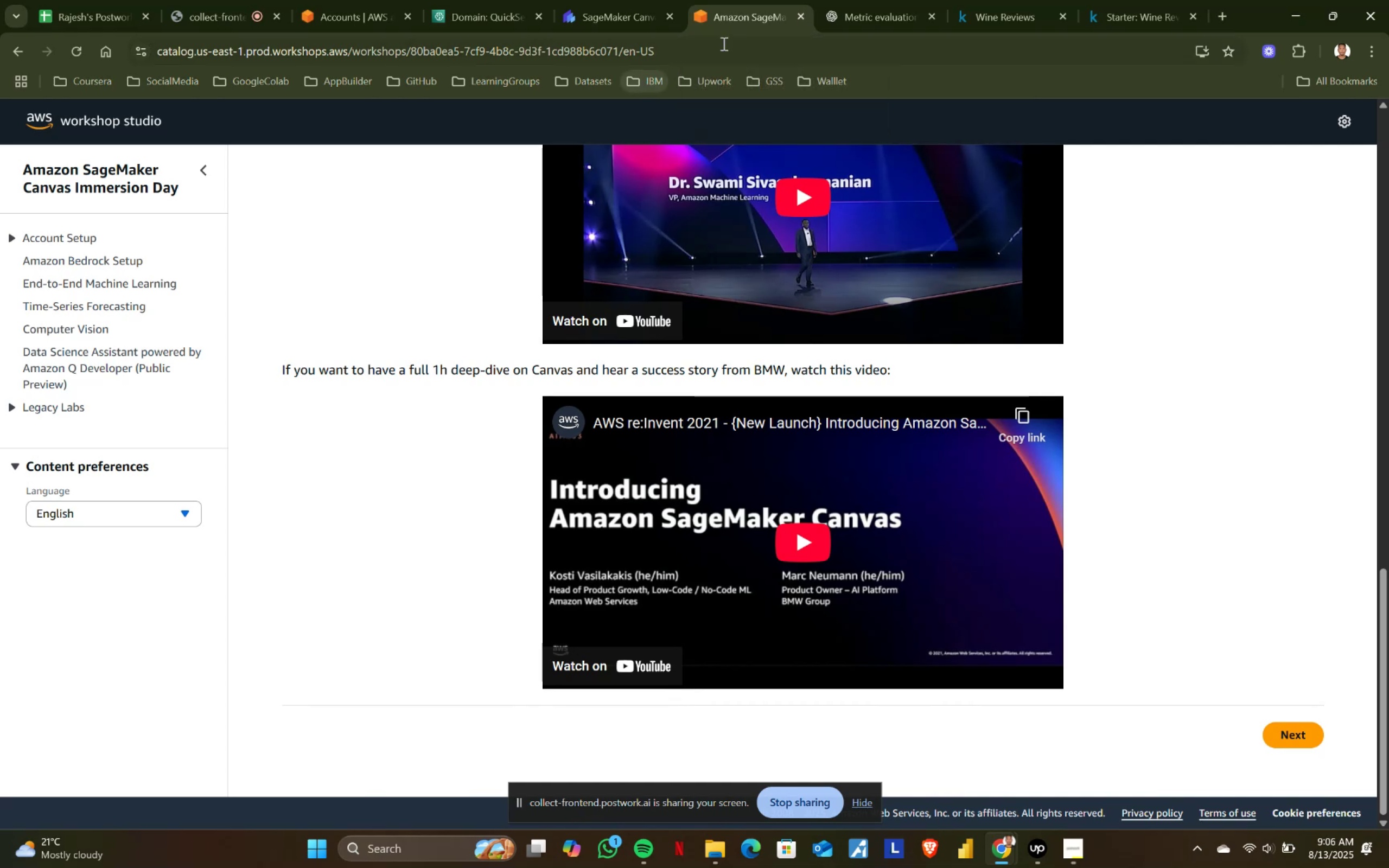 
left_click([627, 3])
 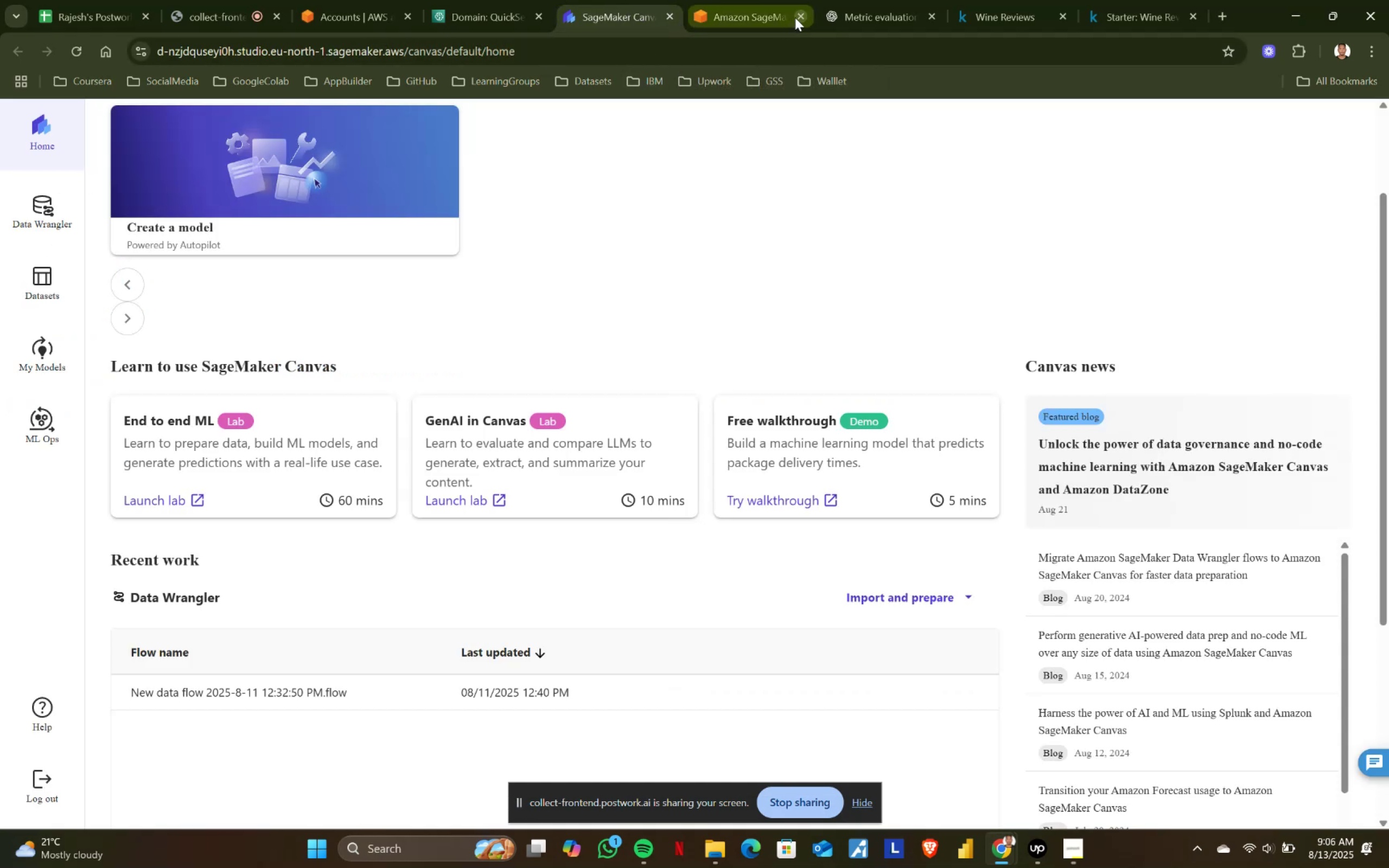 
left_click([798, 16])
 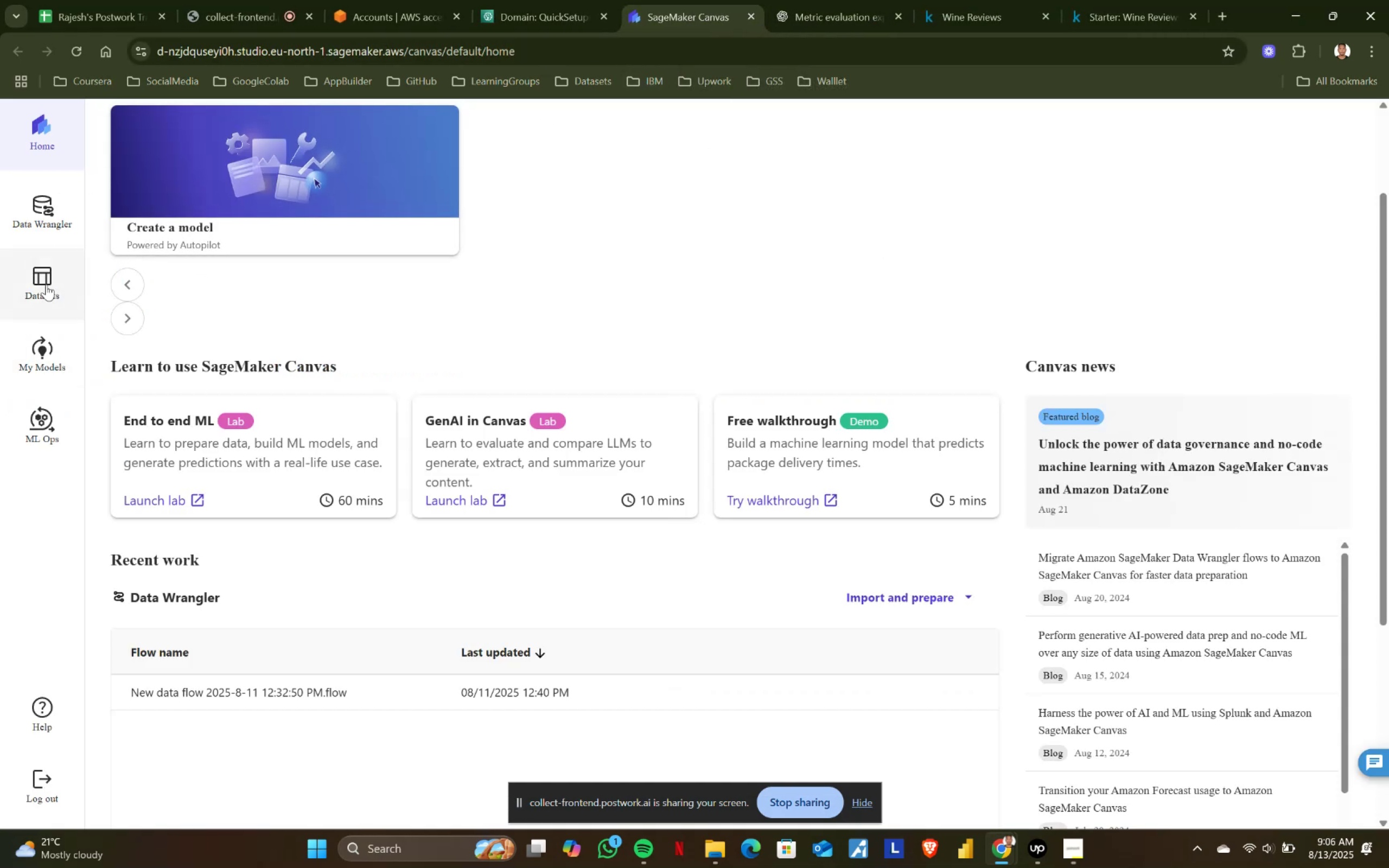 
left_click([46, 284])
 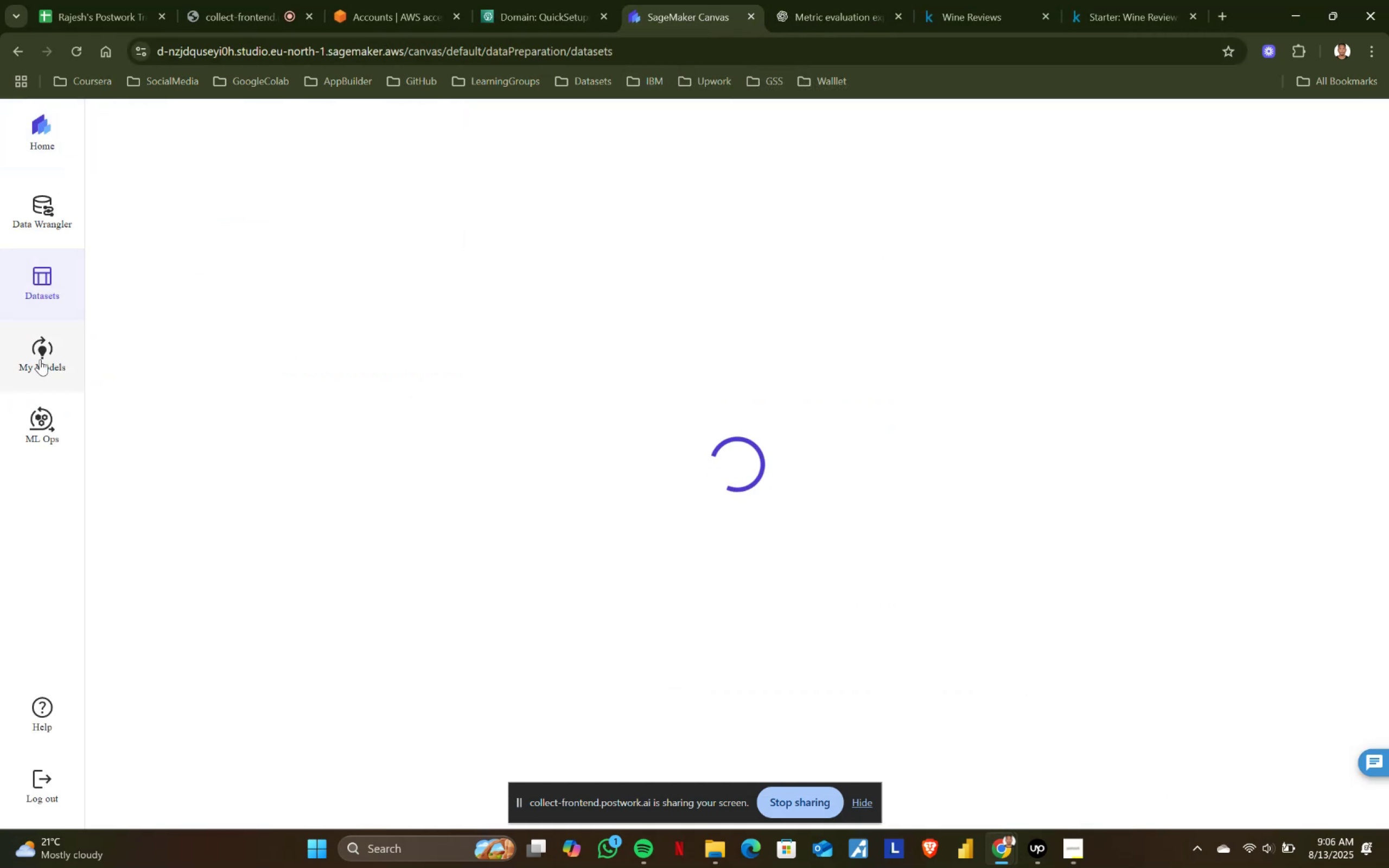 
left_click([41, 359])
 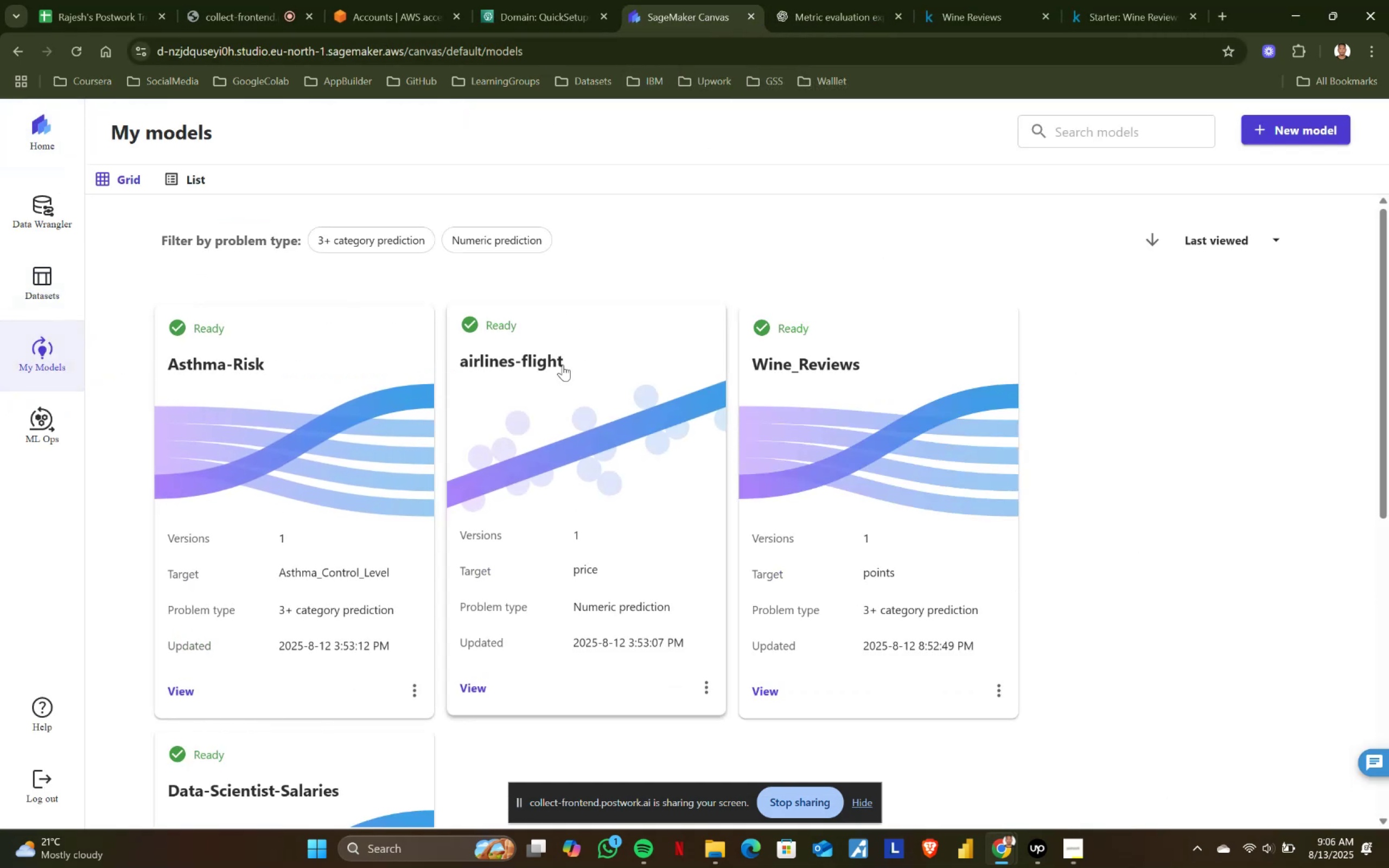 
scroll: coordinate [412, 408], scroll_direction: down, amount: 3.0
 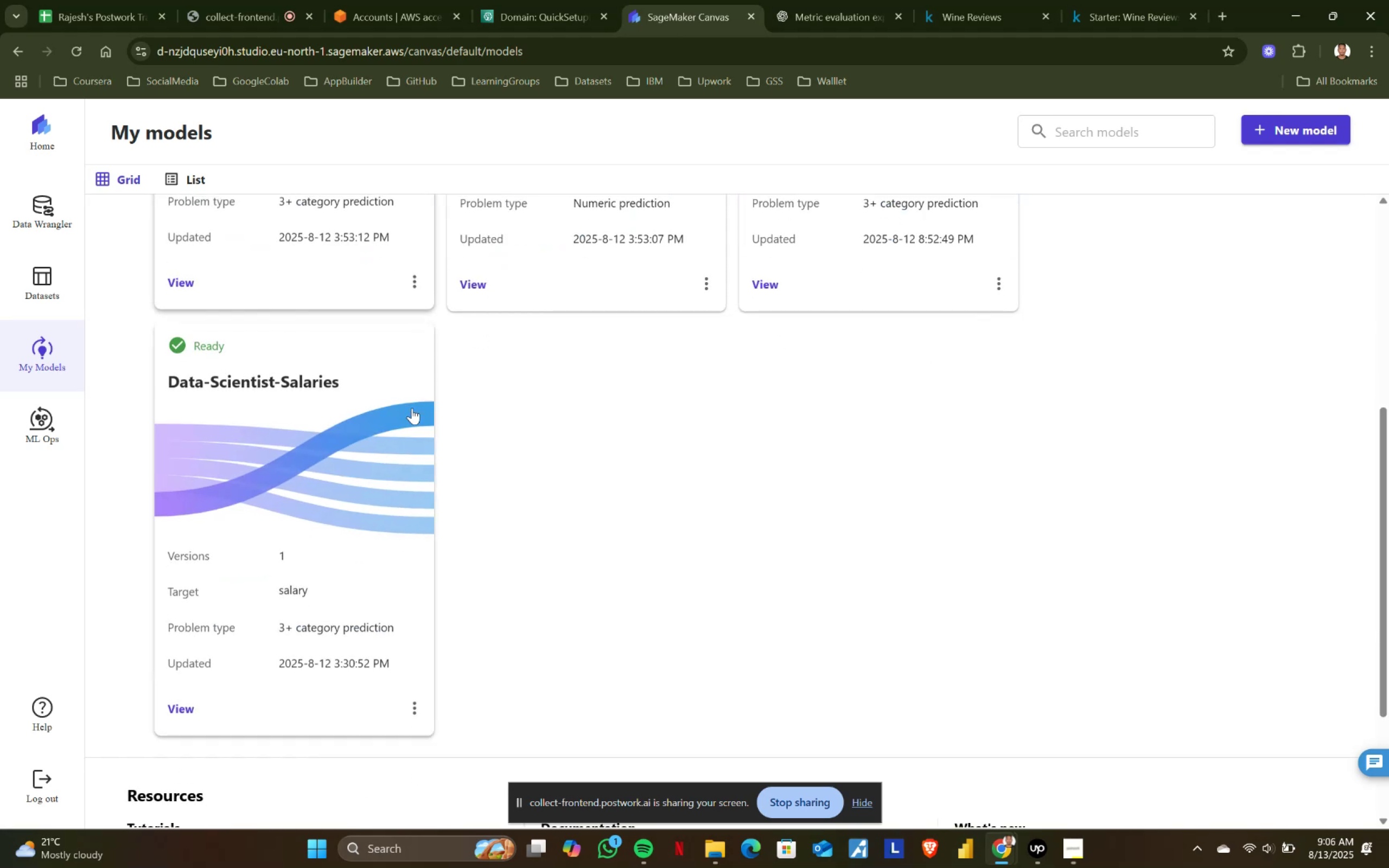 
scroll: coordinate [412, 408], scroll_direction: up, amount: 3.0
 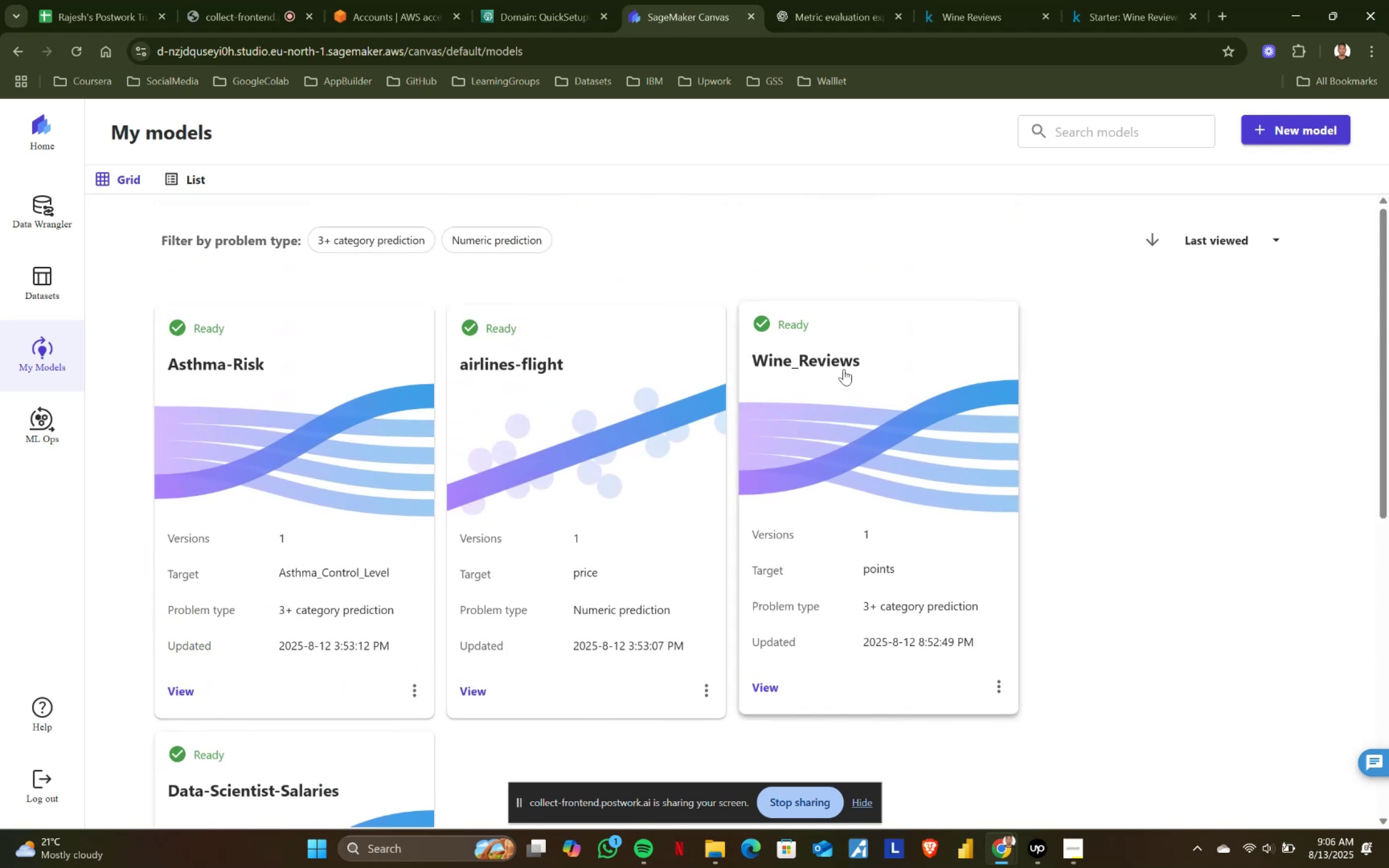 
left_click([823, 354])
 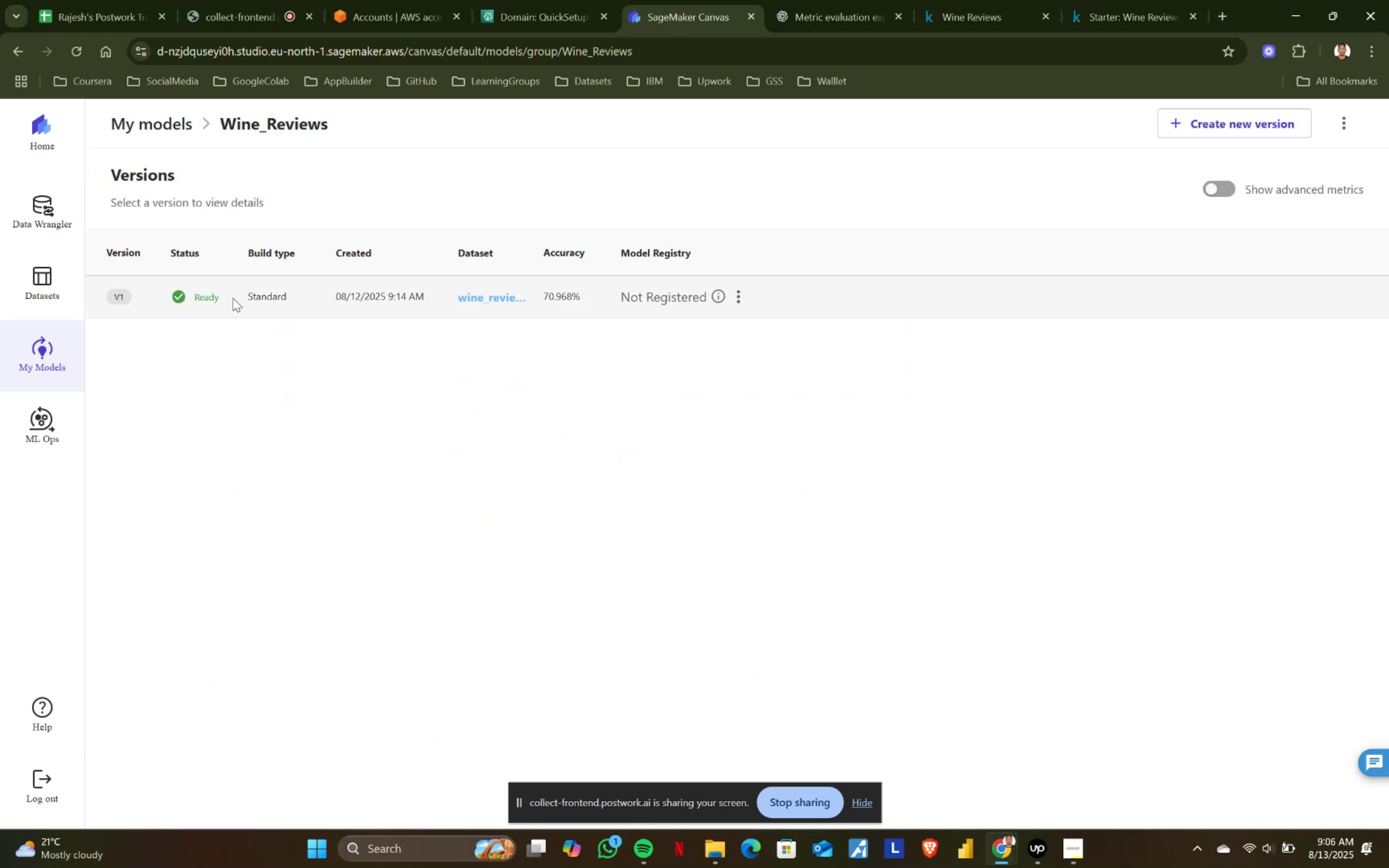 
left_click([233, 298])
 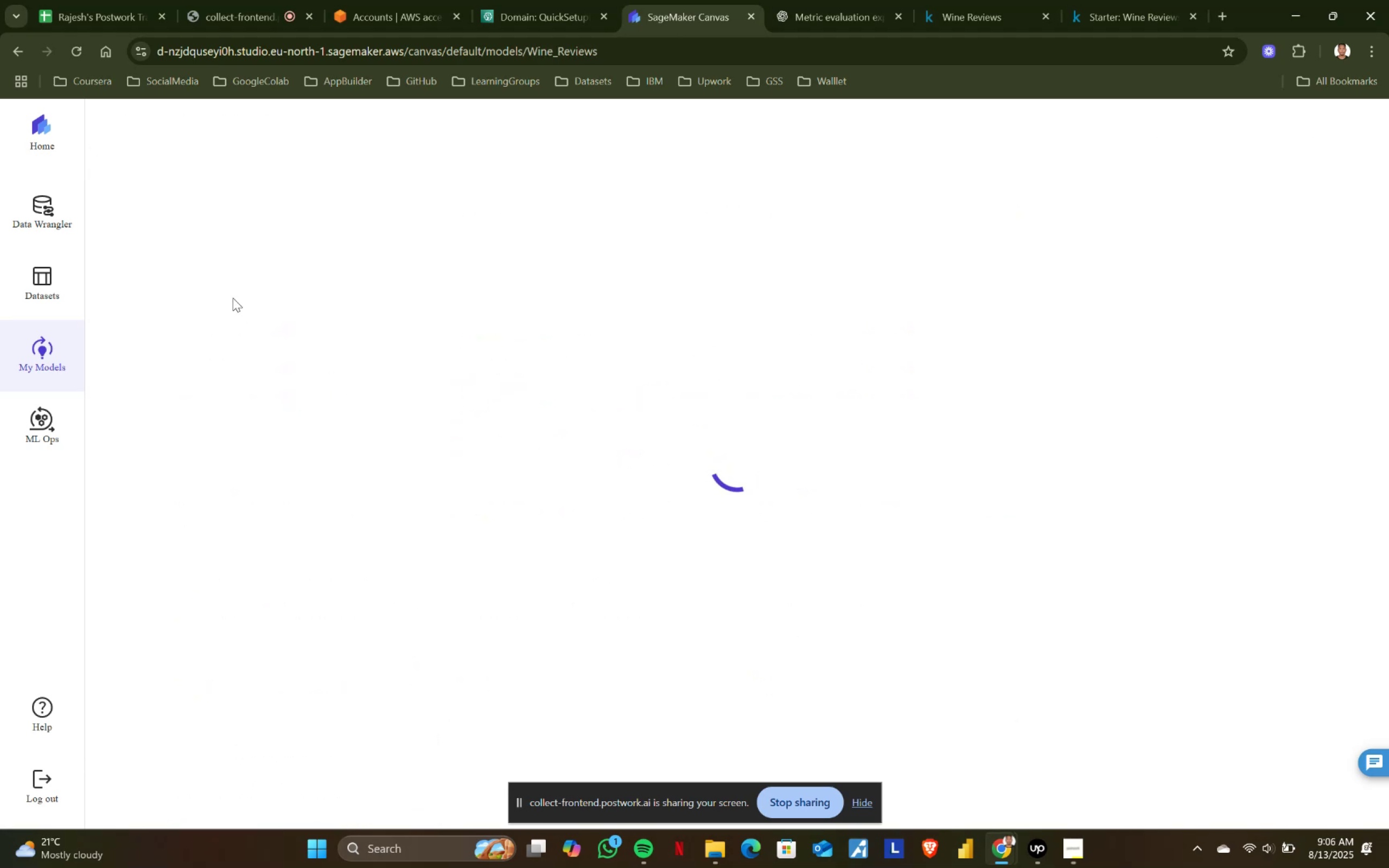 
wait(8.27)
 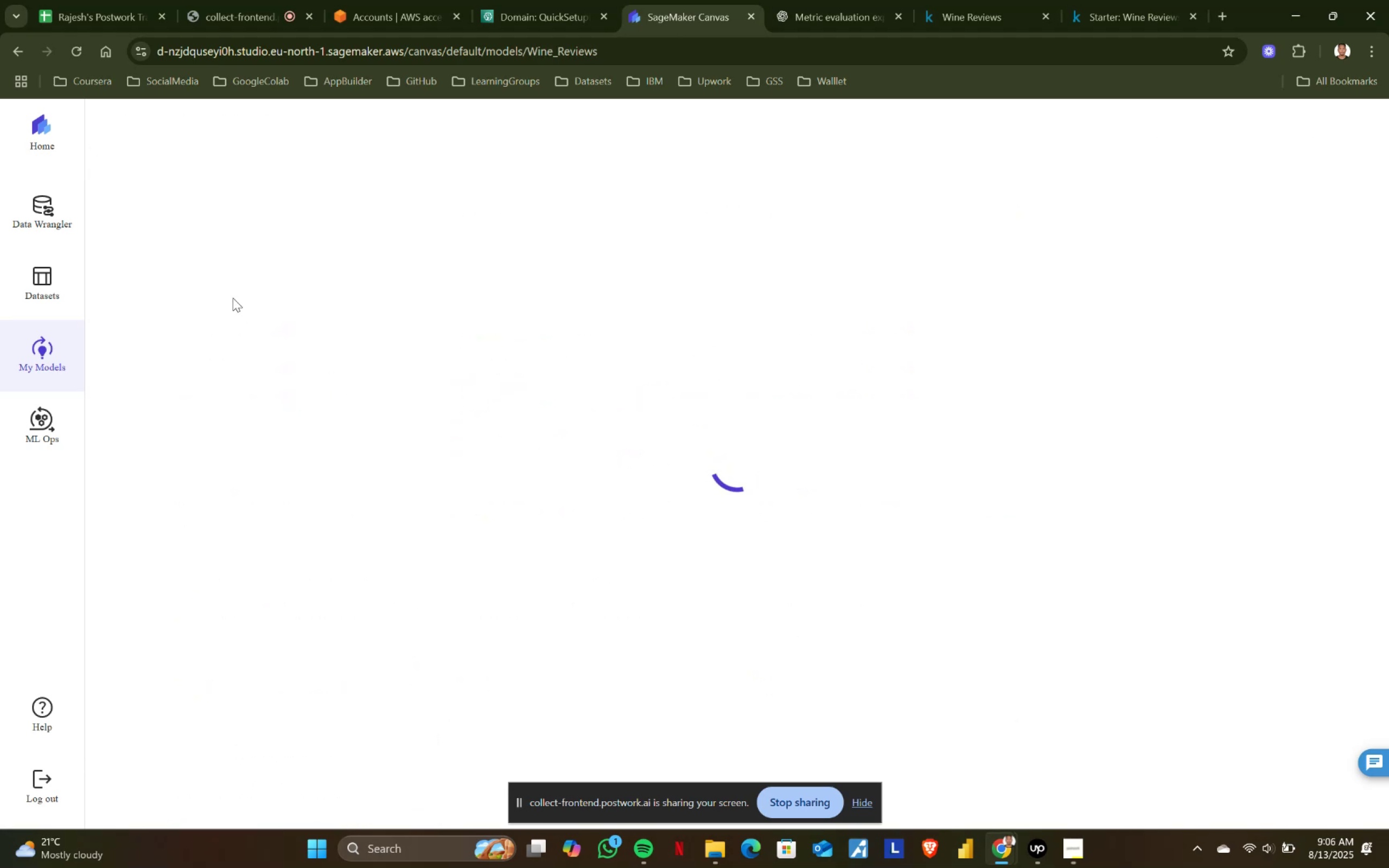 
scroll: coordinate [873, 461], scroll_direction: down, amount: 3.0
 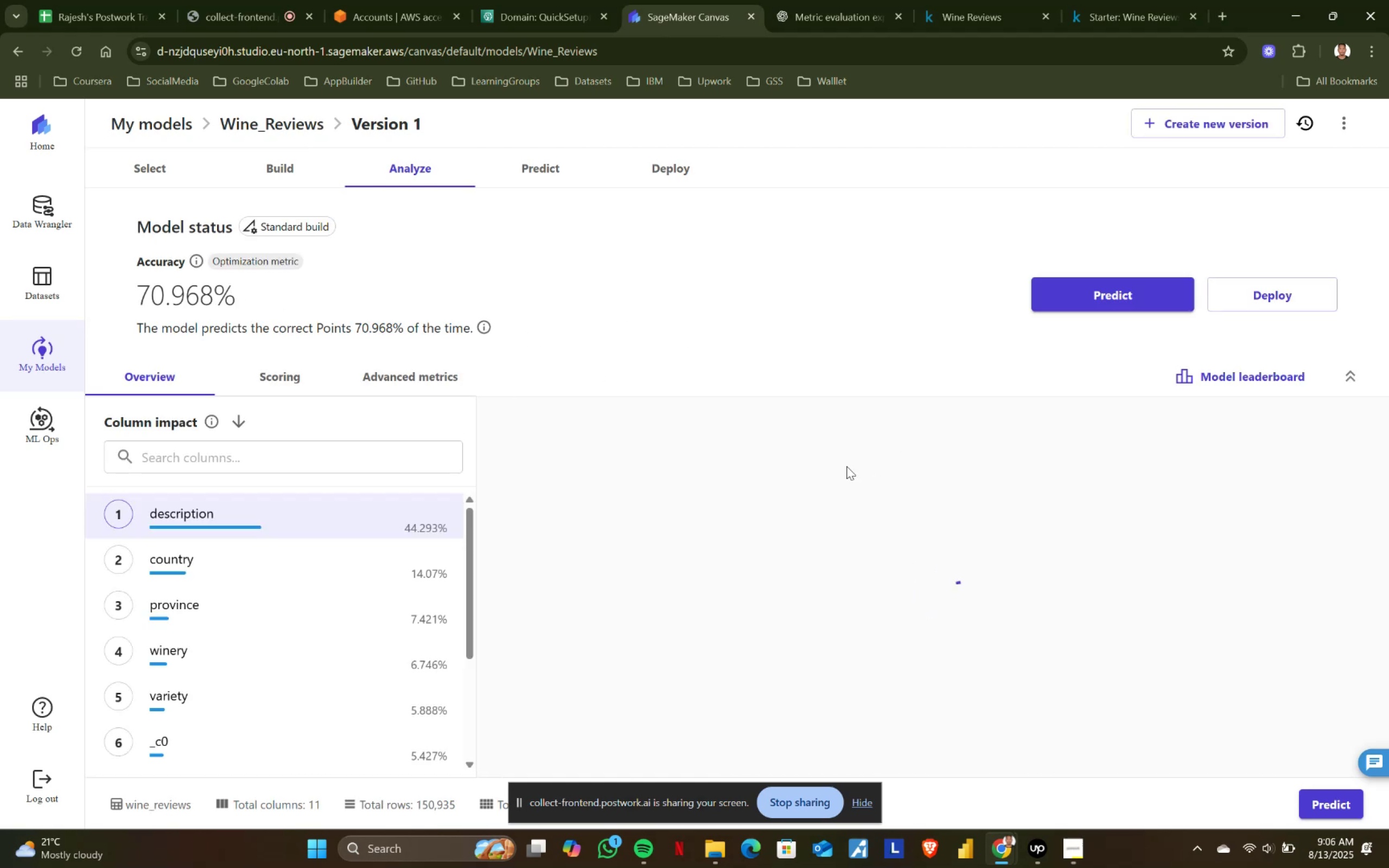 
scroll: coordinate [244, 610], scroll_direction: up, amount: 1.0
 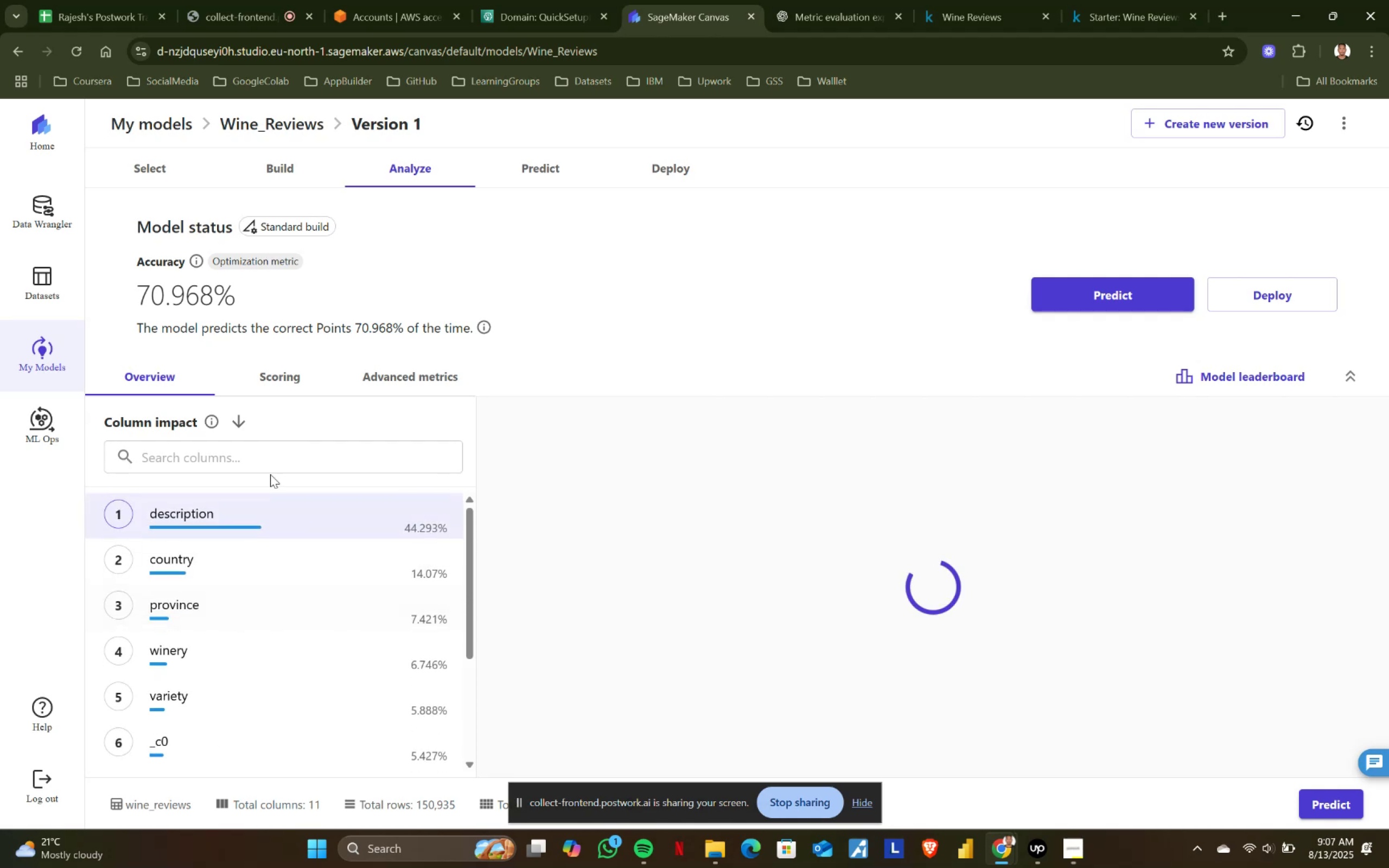 
left_click([288, 377])
 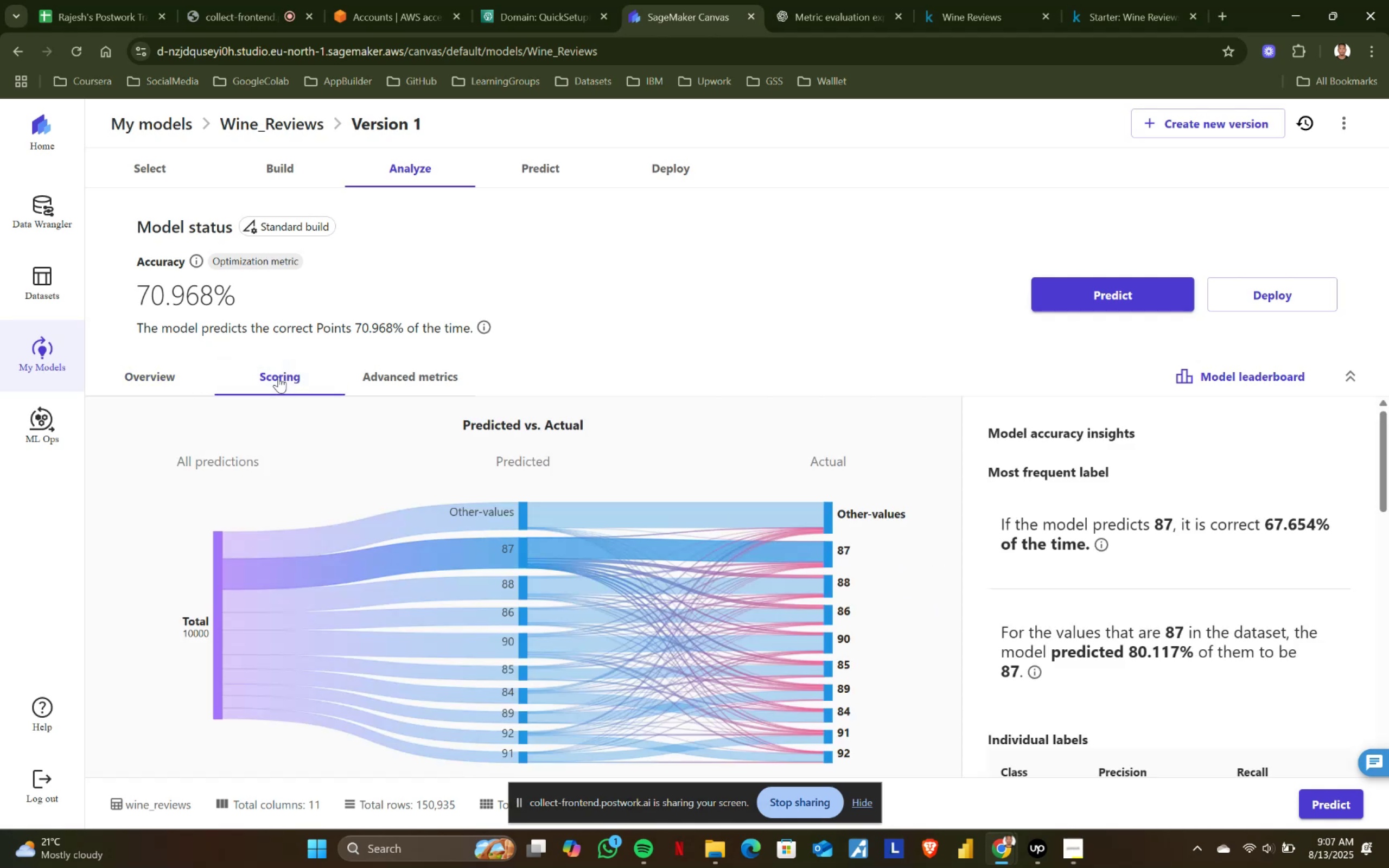 
scroll: coordinate [921, 563], scroll_direction: down, amount: 5.0
 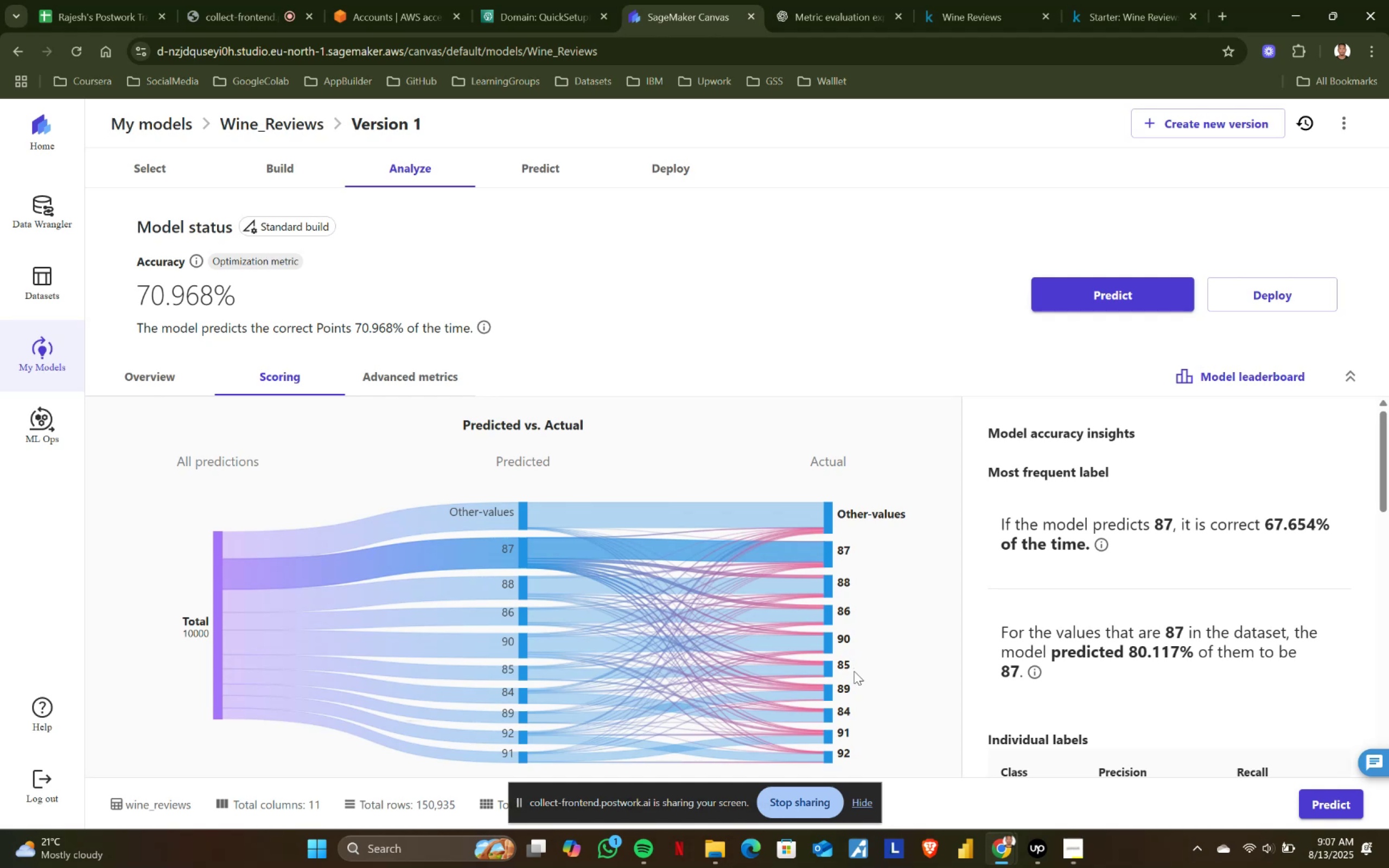 
wait(37.77)
 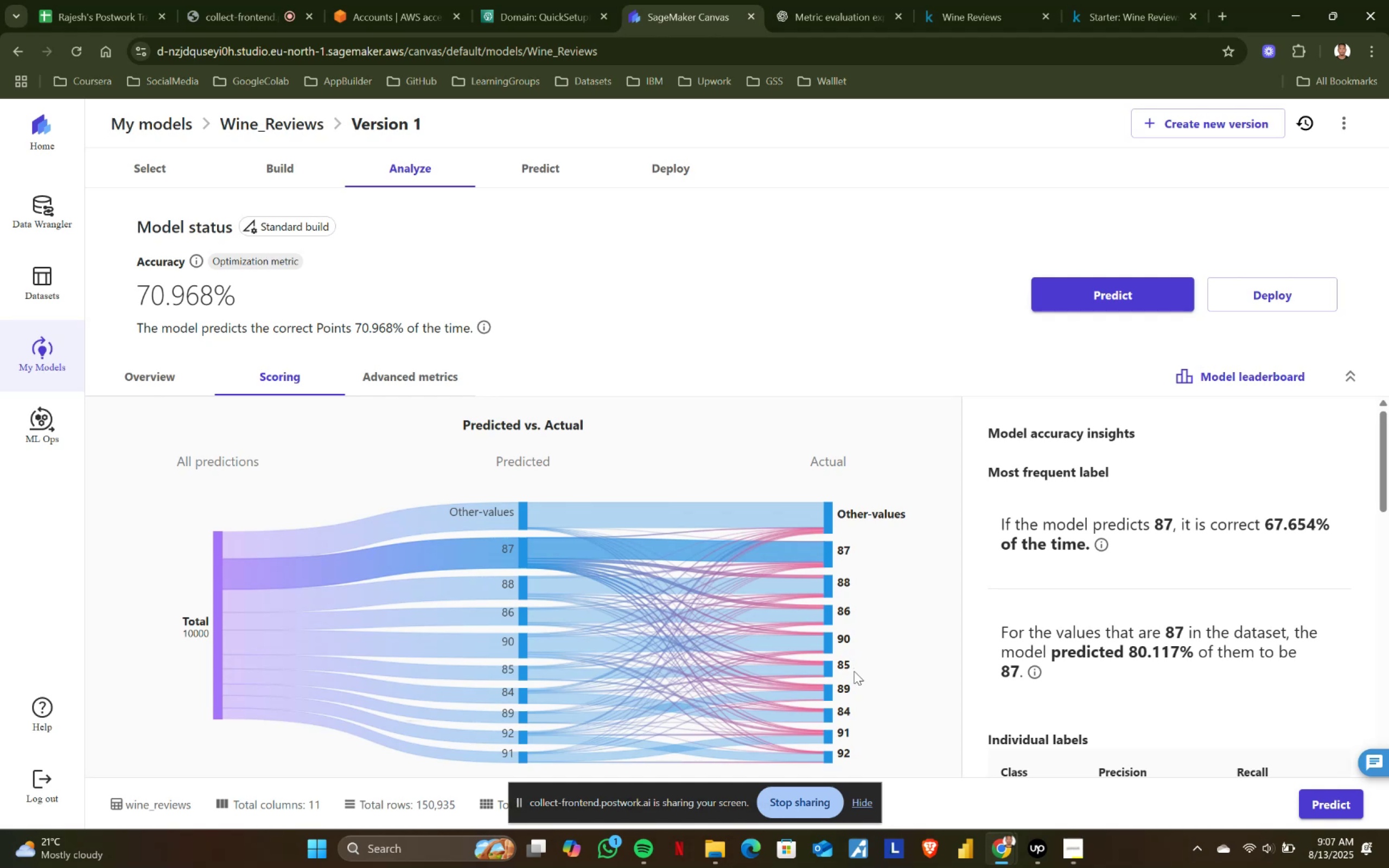 
left_click_drag(start_coordinate=[129, 327], to_coordinate=[396, 339])
 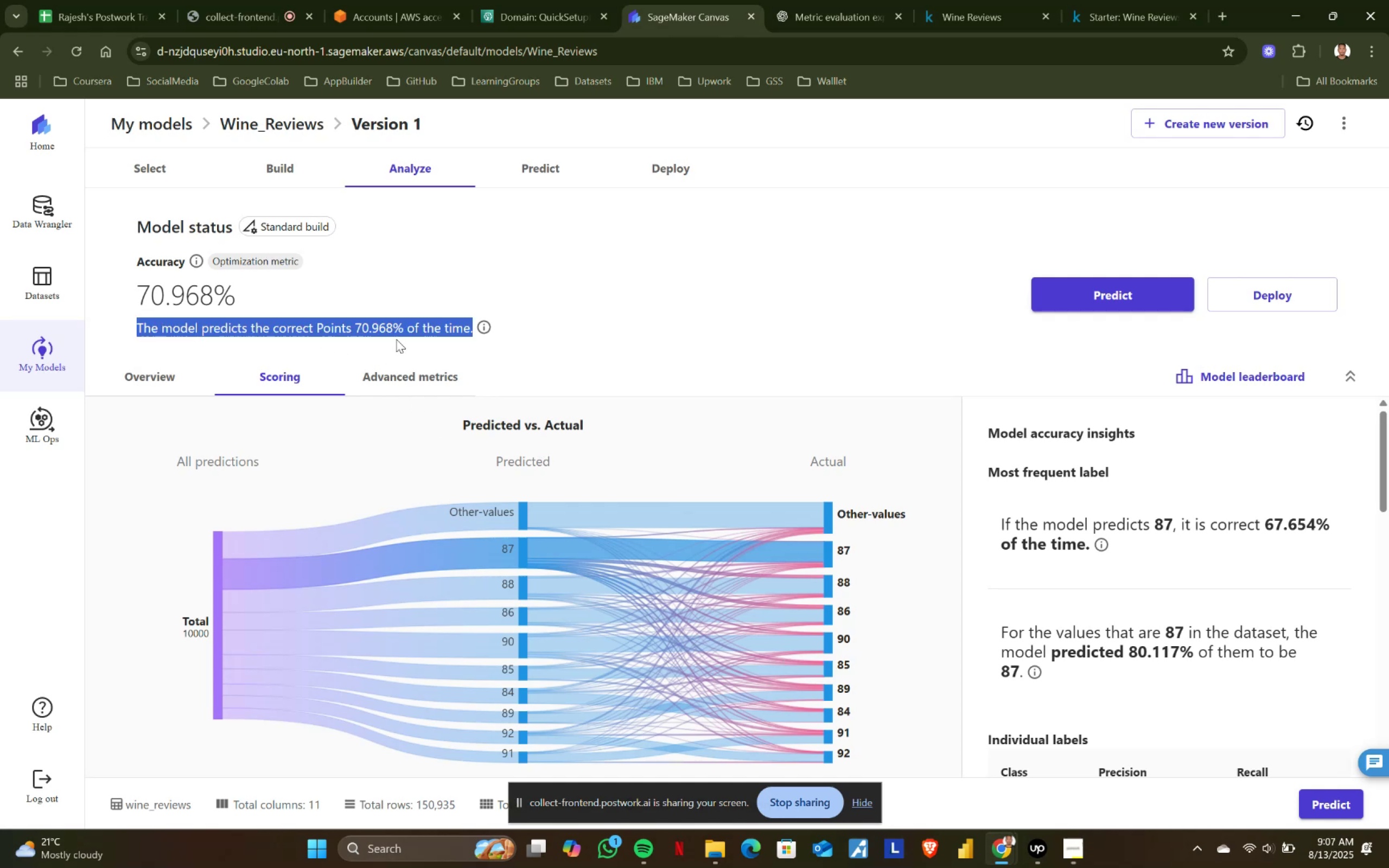 
left_click([396, 339])
 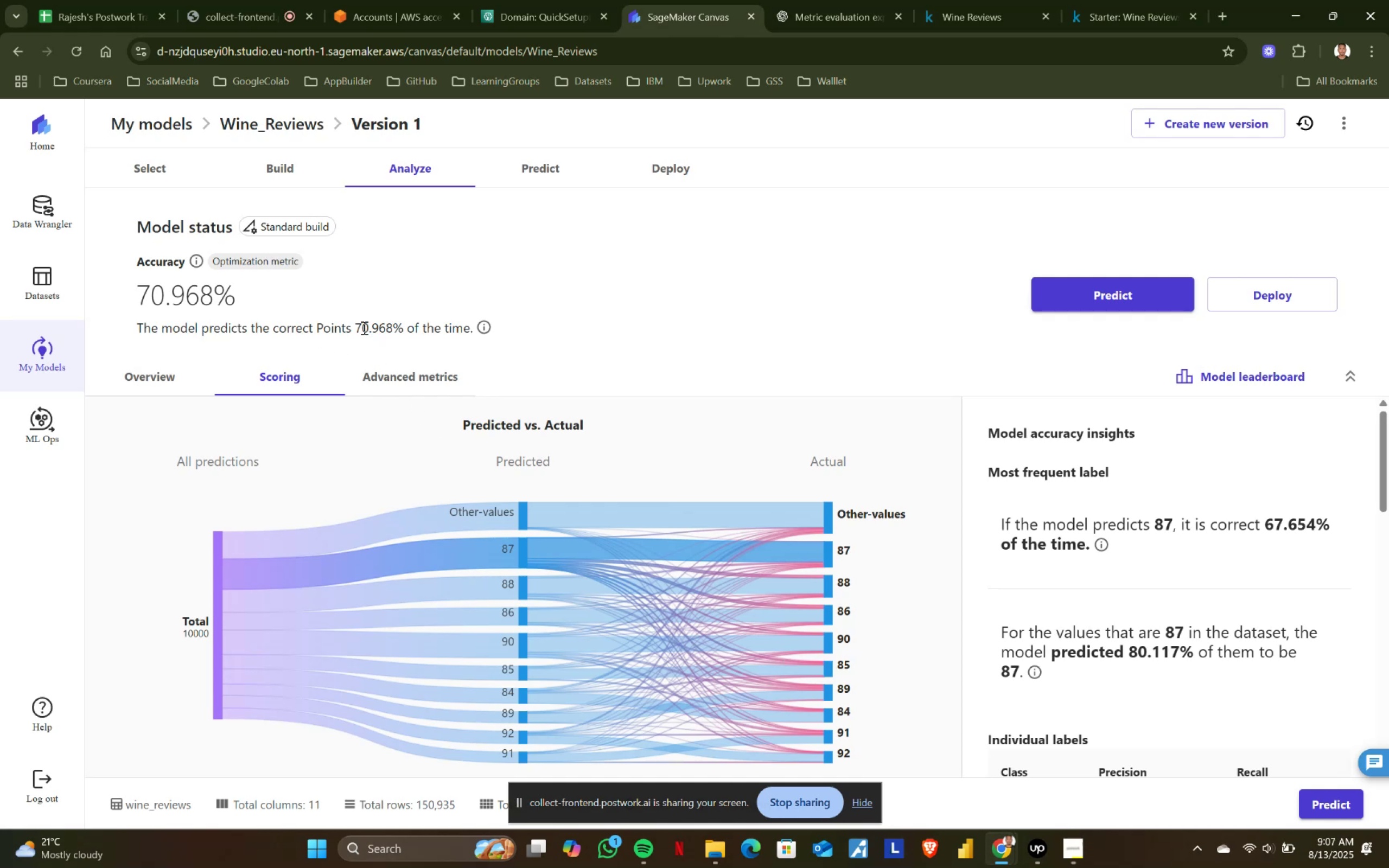 
left_click_drag(start_coordinate=[328, 328], to_coordinate=[429, 331])
 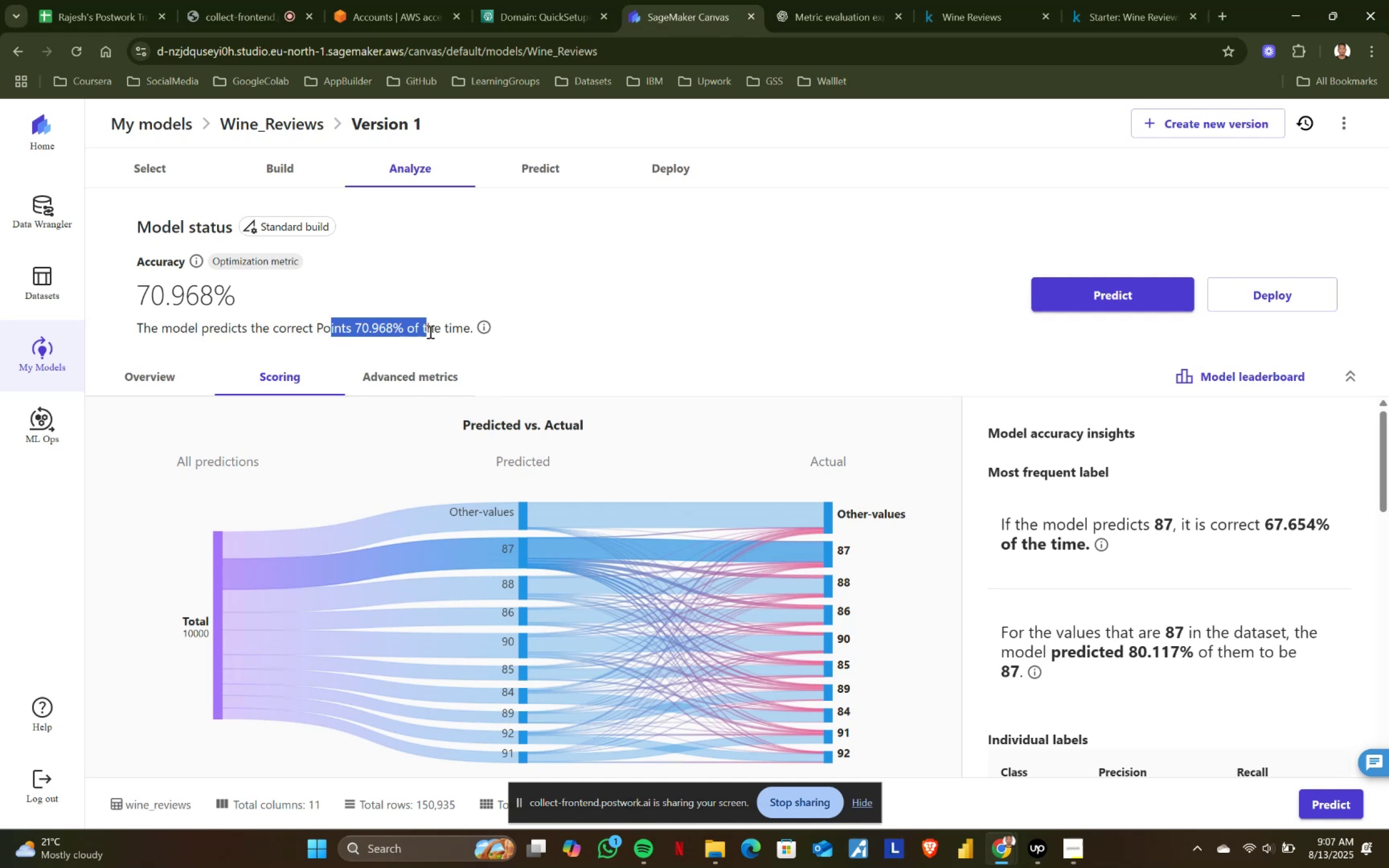 
double_click([429, 331])
 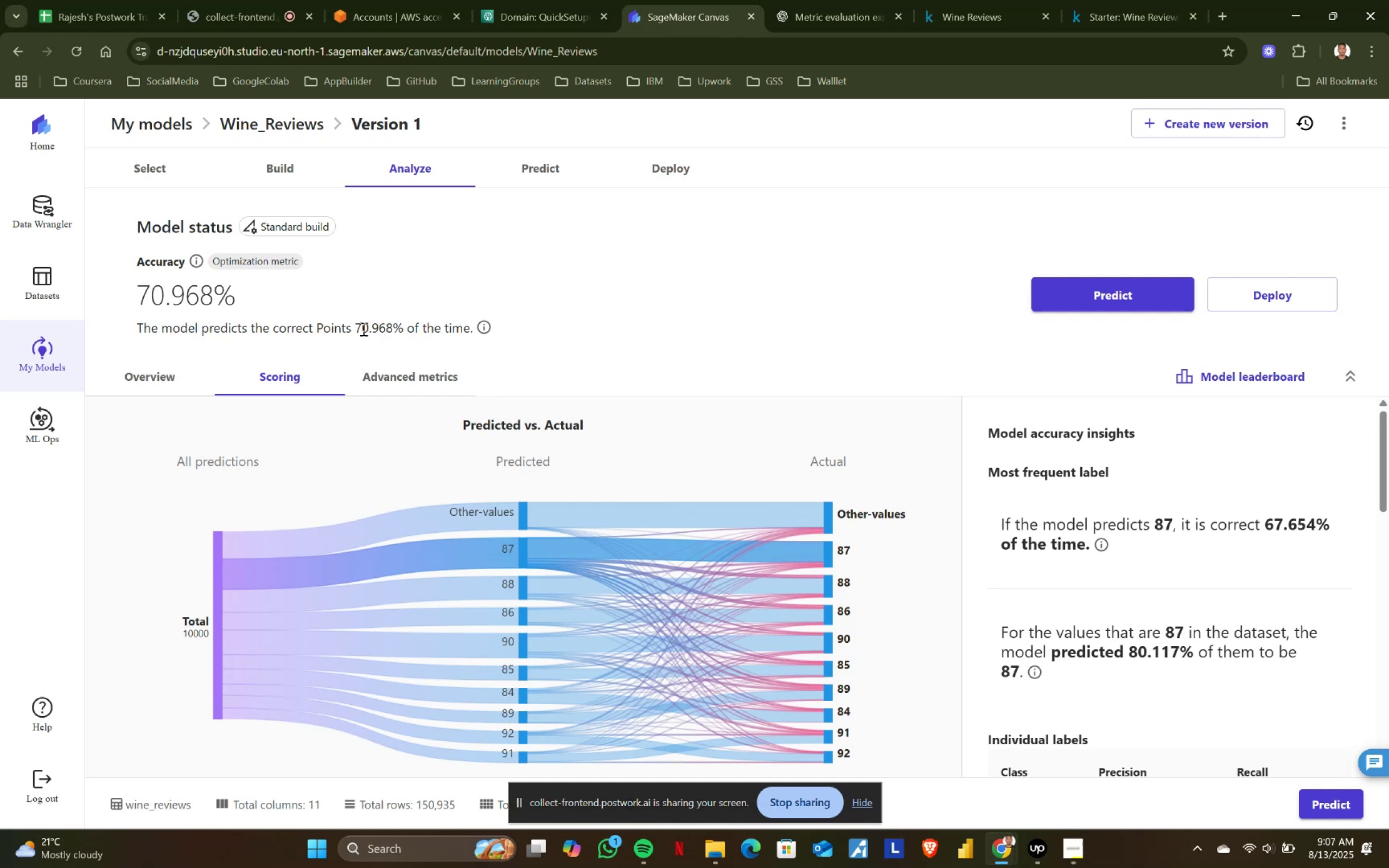 
left_click_drag(start_coordinate=[354, 325], to_coordinate=[429, 327])
 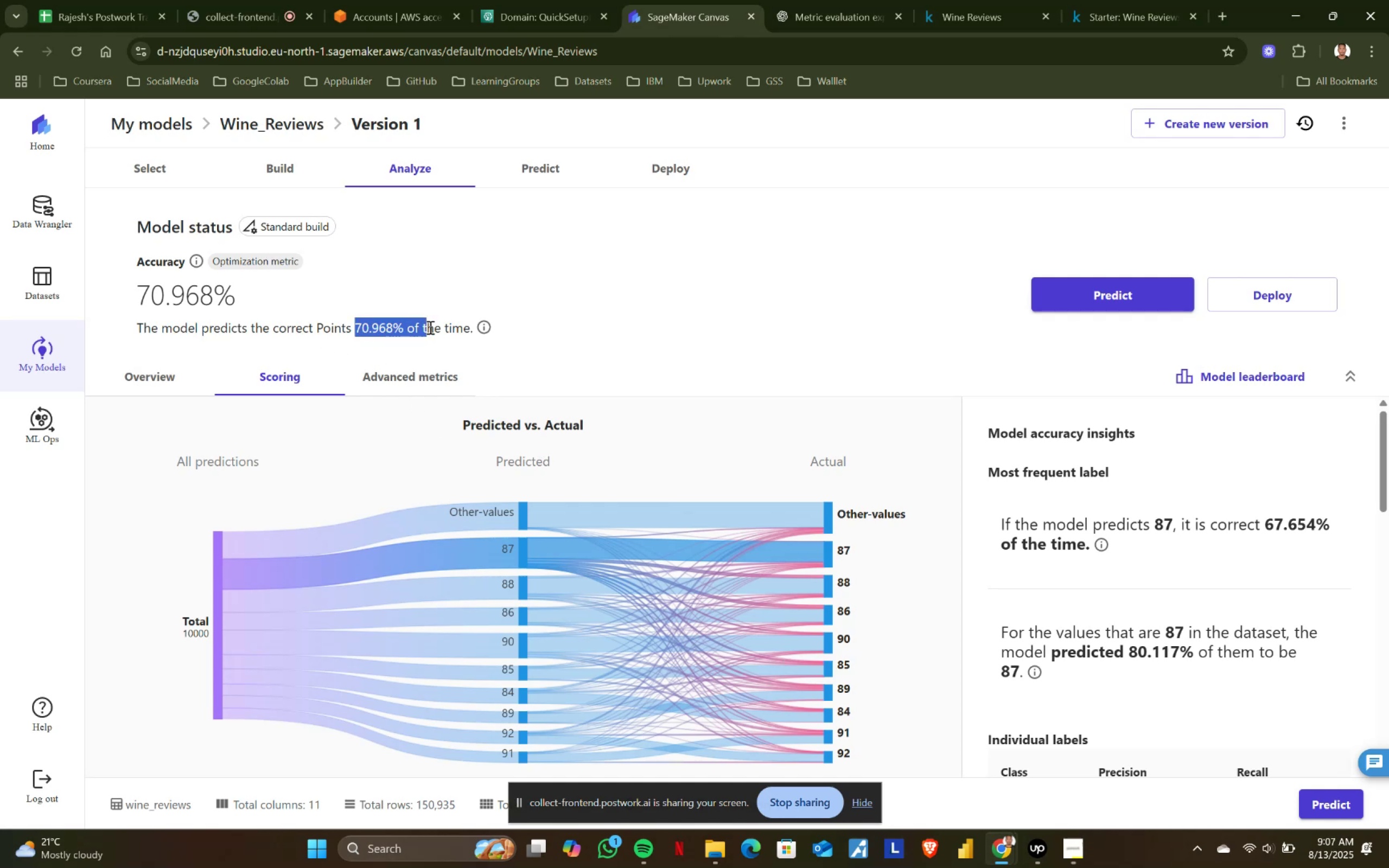 
double_click([429, 327])
 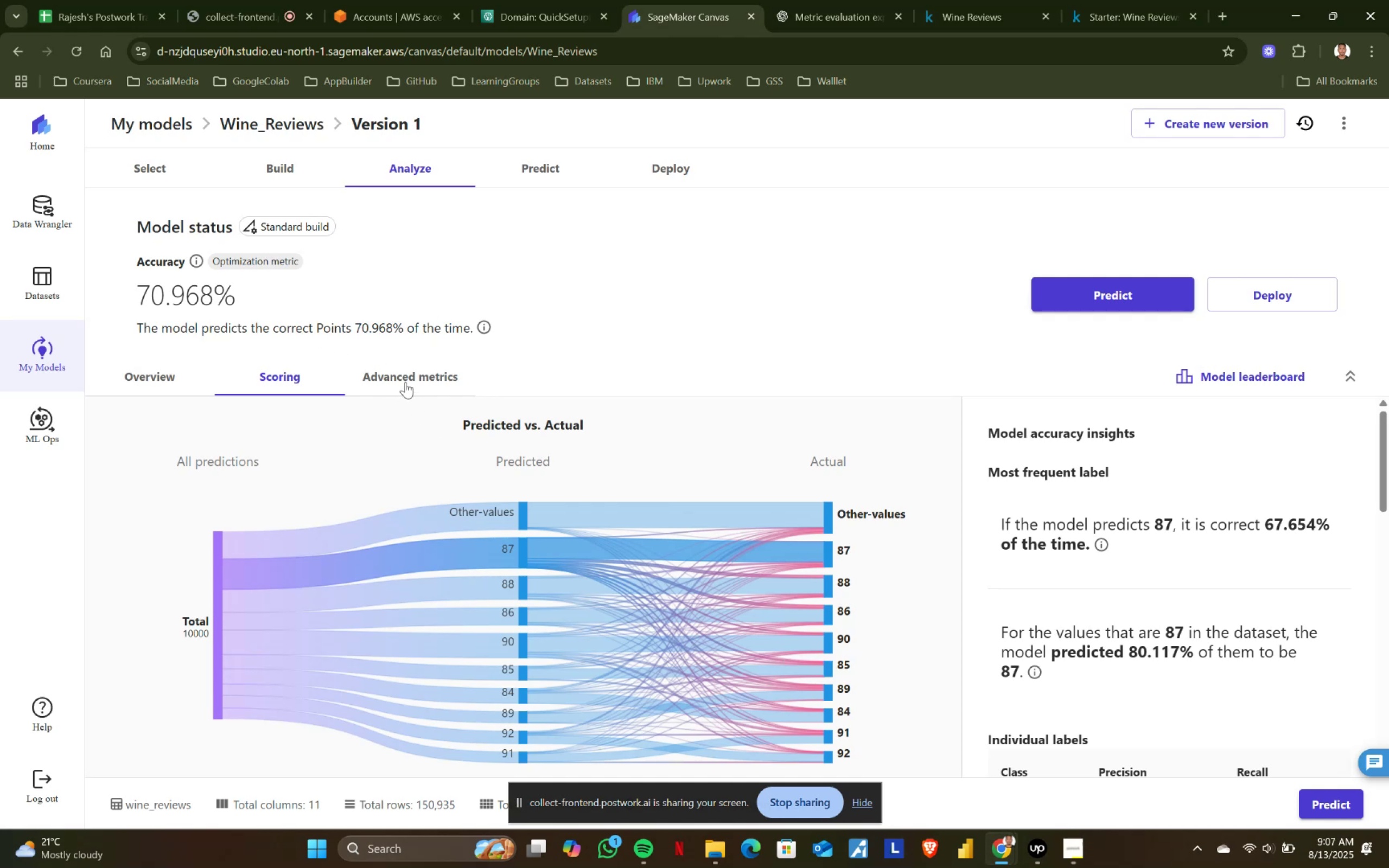 
left_click([406, 378])
 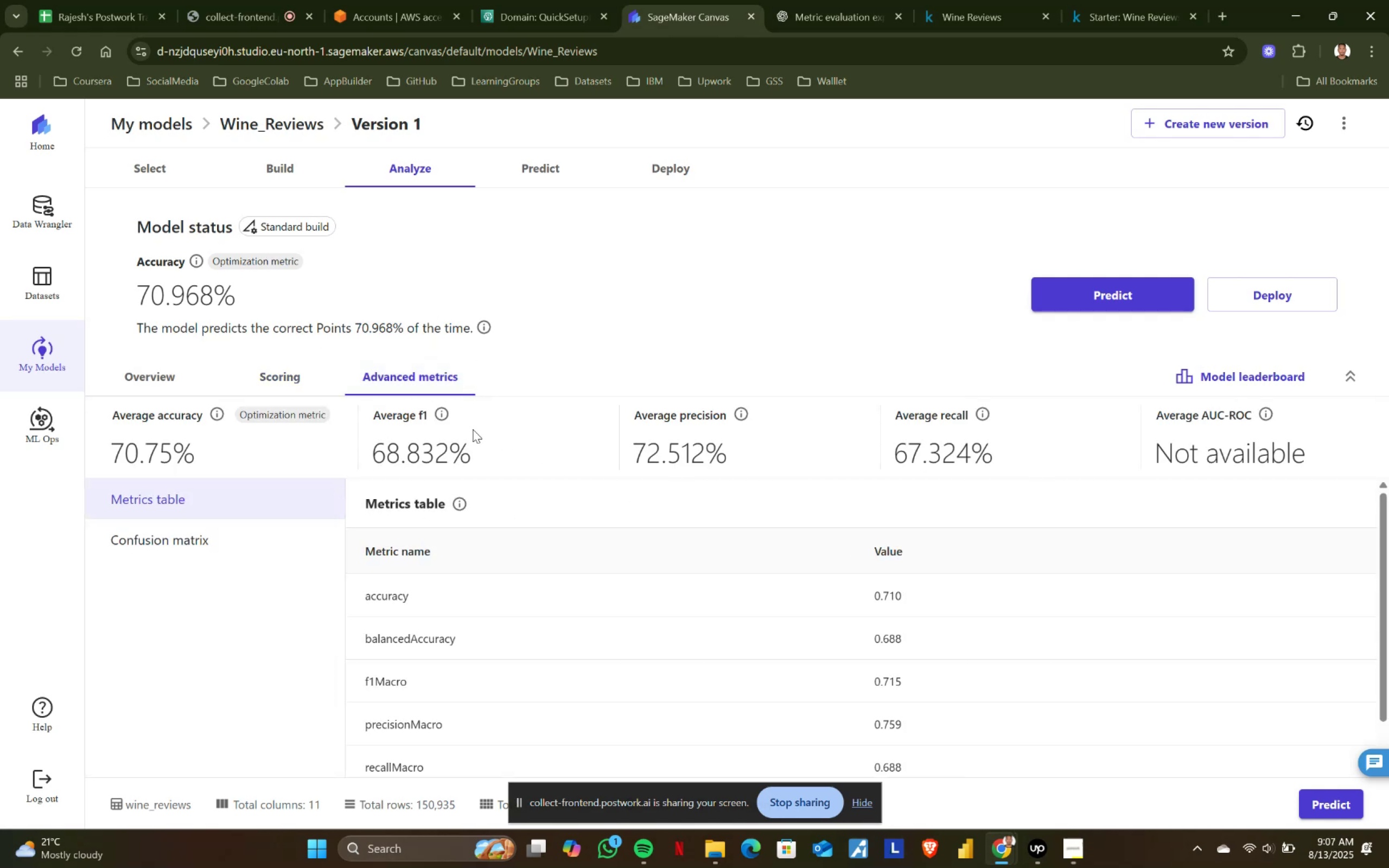 
left_click_drag(start_coordinate=[369, 414], to_coordinate=[436, 415])
 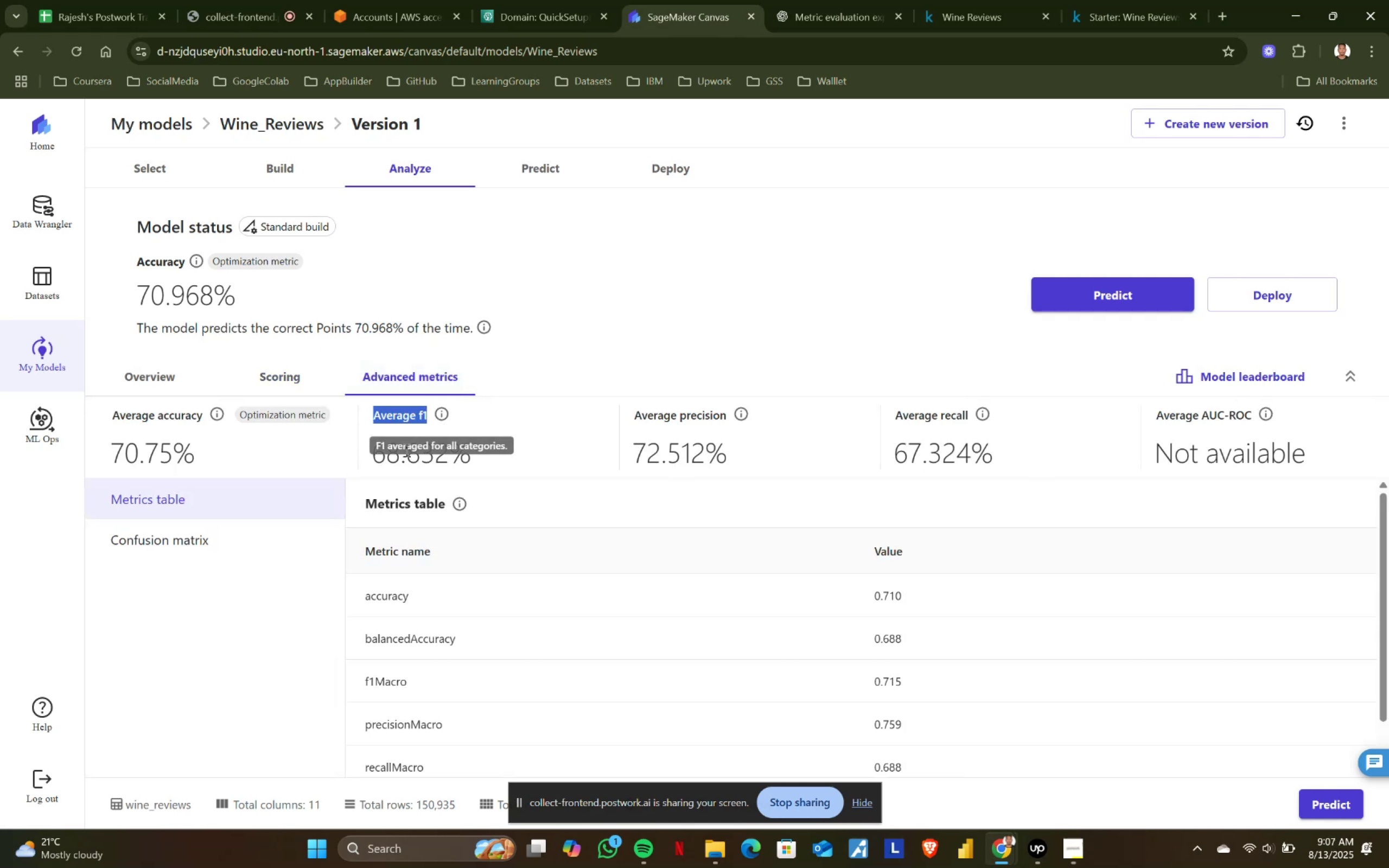 
left_click([374, 450])
 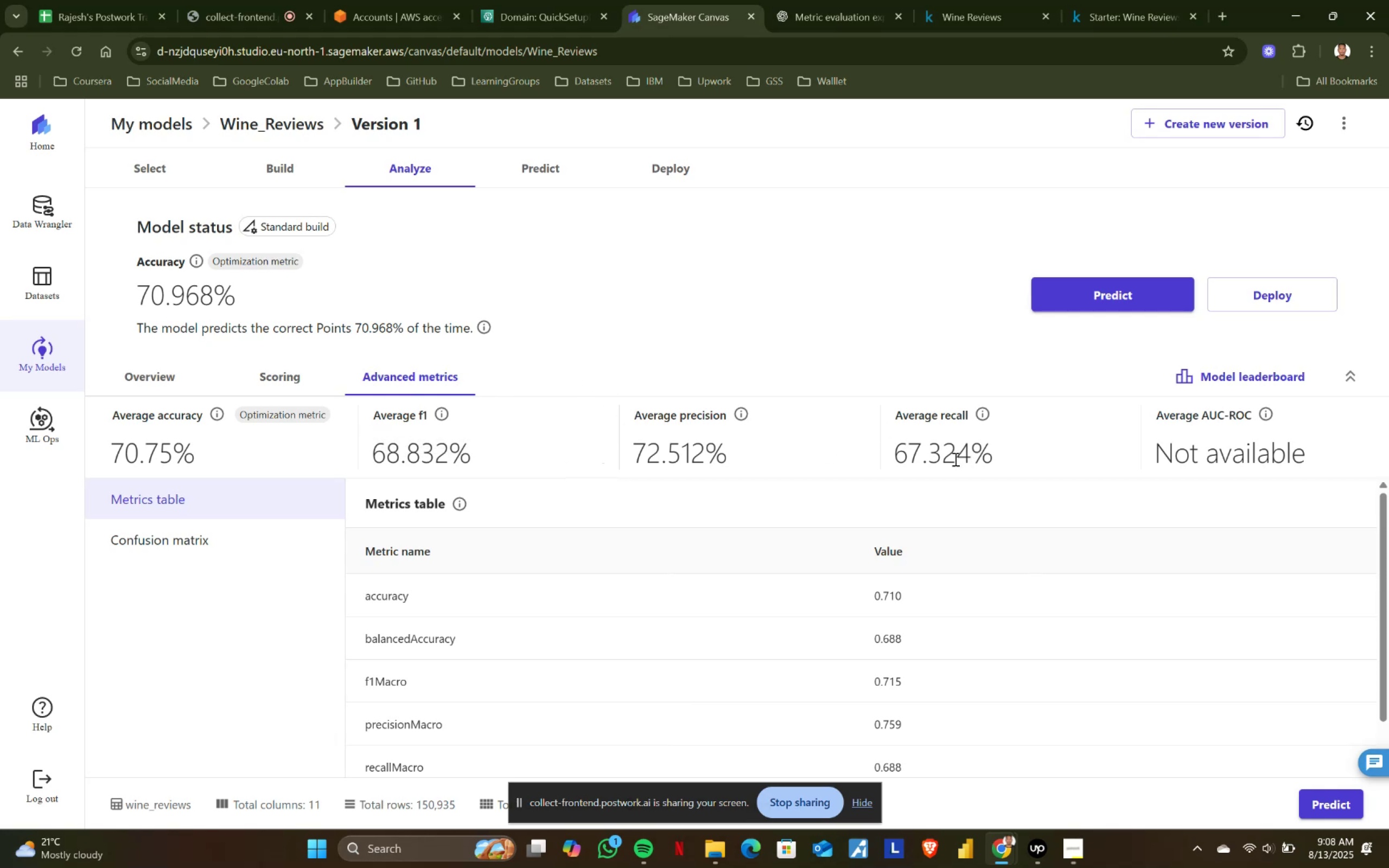 
wait(6.62)
 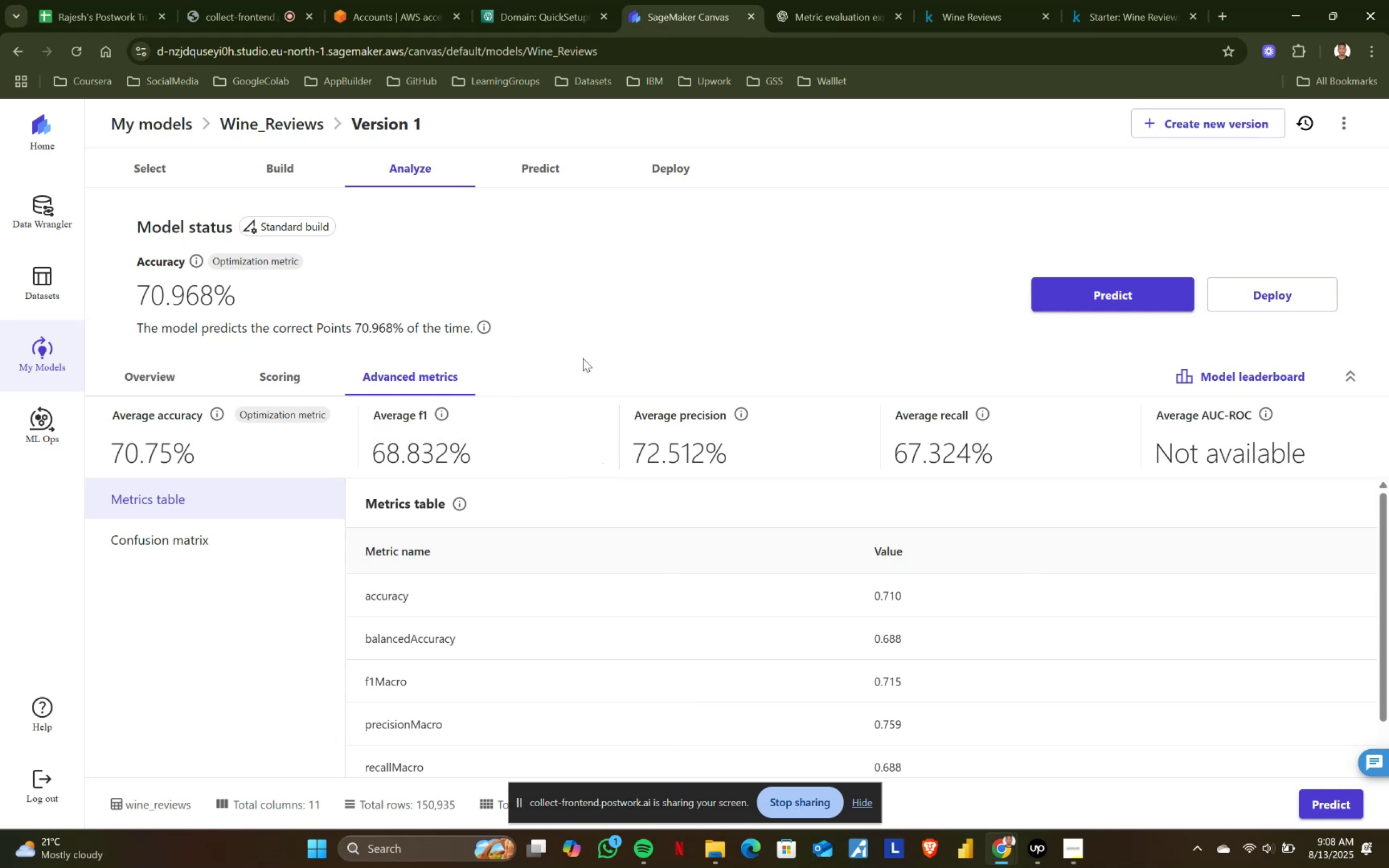 
scroll: coordinate [632, 592], scroll_direction: down, amount: 2.0
 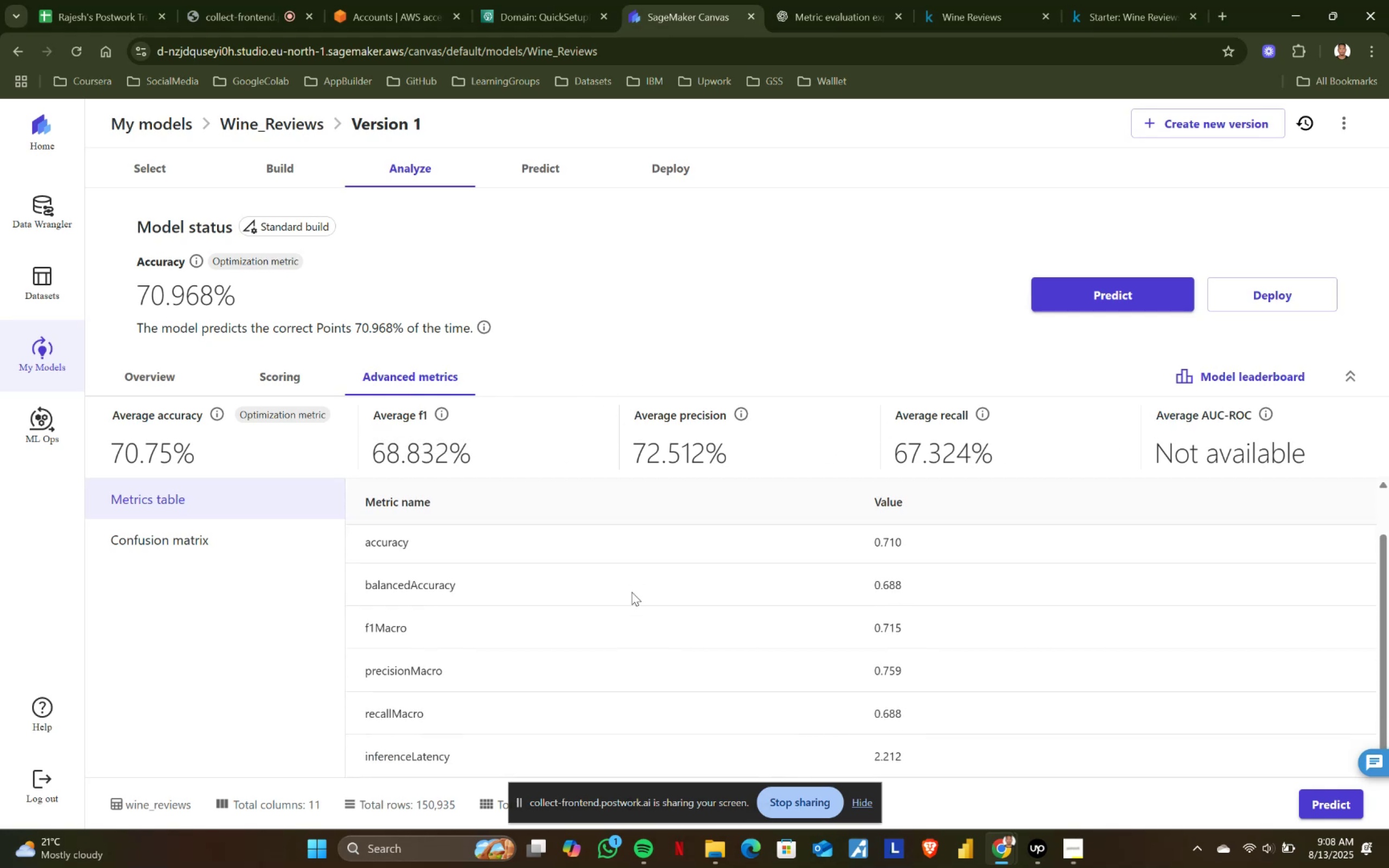 
scroll: coordinate [632, 592], scroll_direction: none, amount: 0.0
 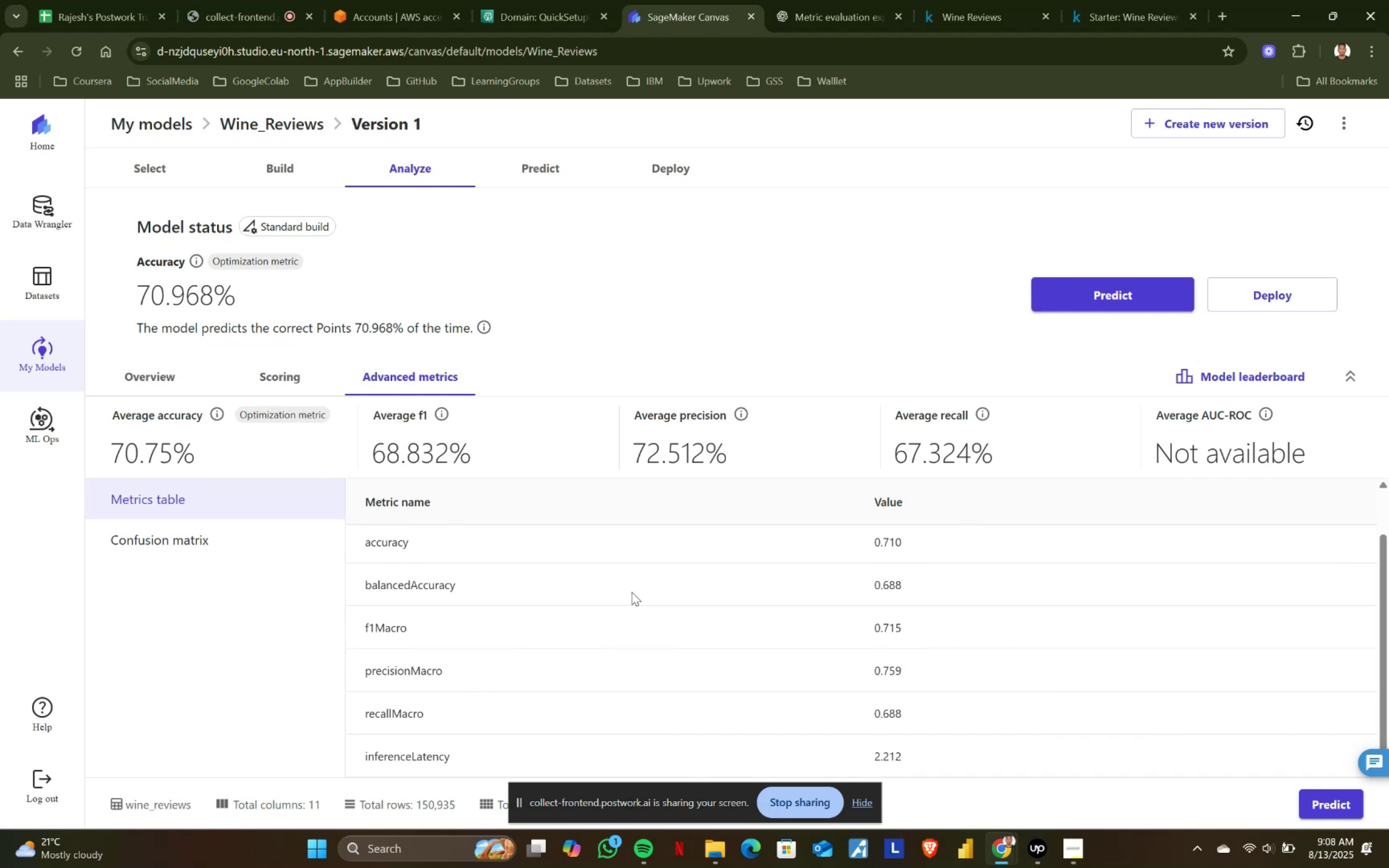 
wait(12.07)
 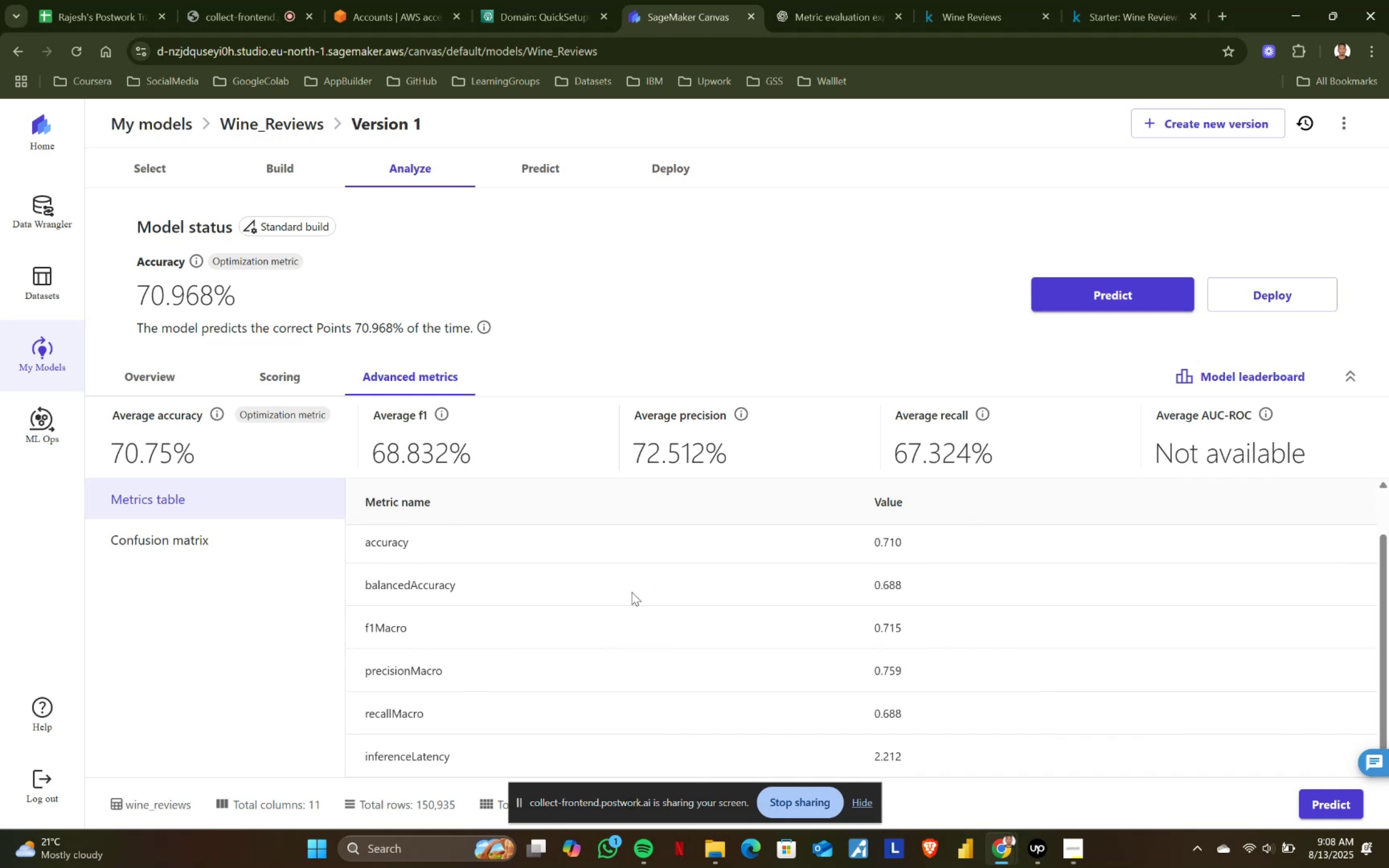 
scroll: coordinate [632, 592], scroll_direction: down, amount: 1.0
 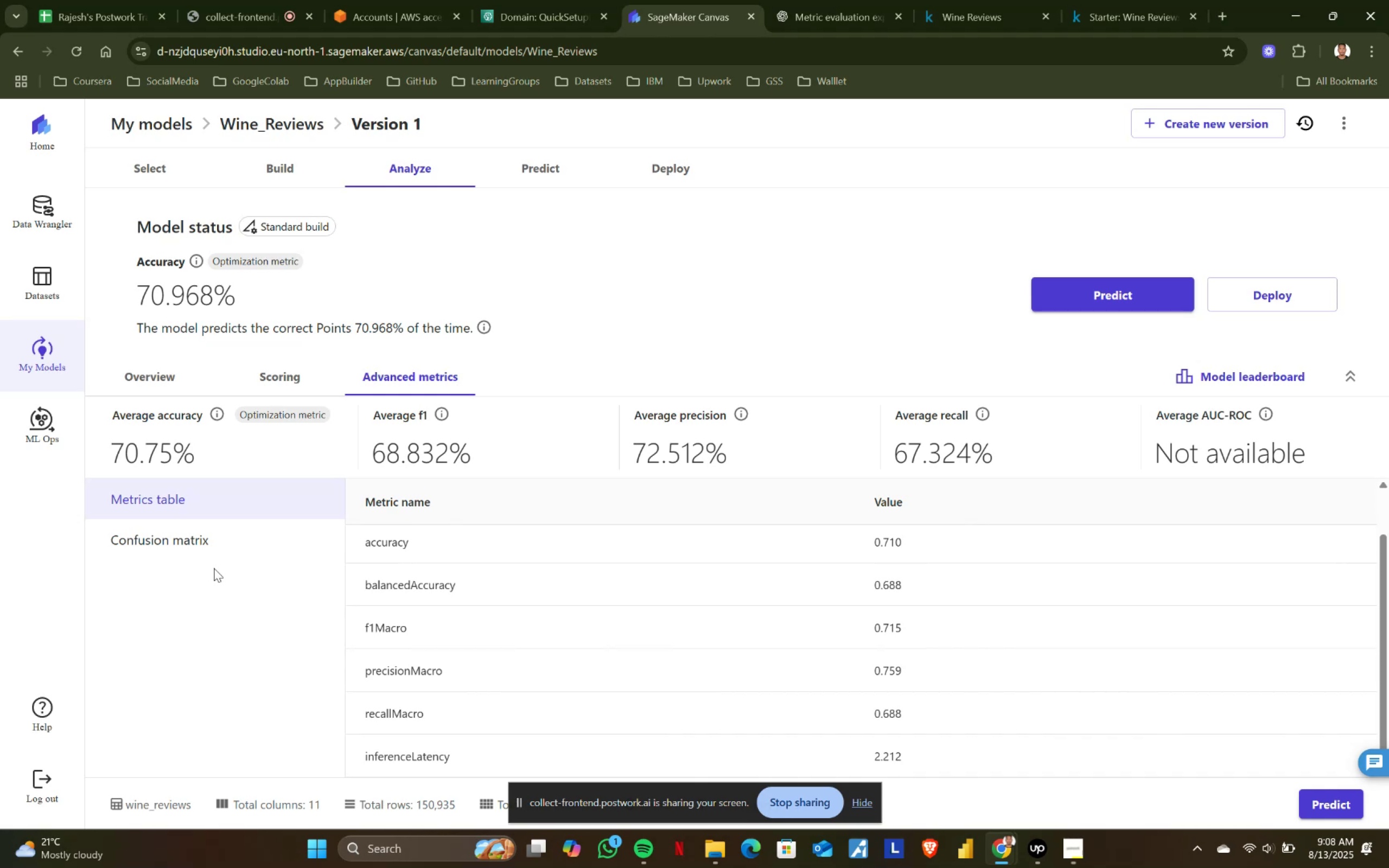 
left_click([190, 542])
 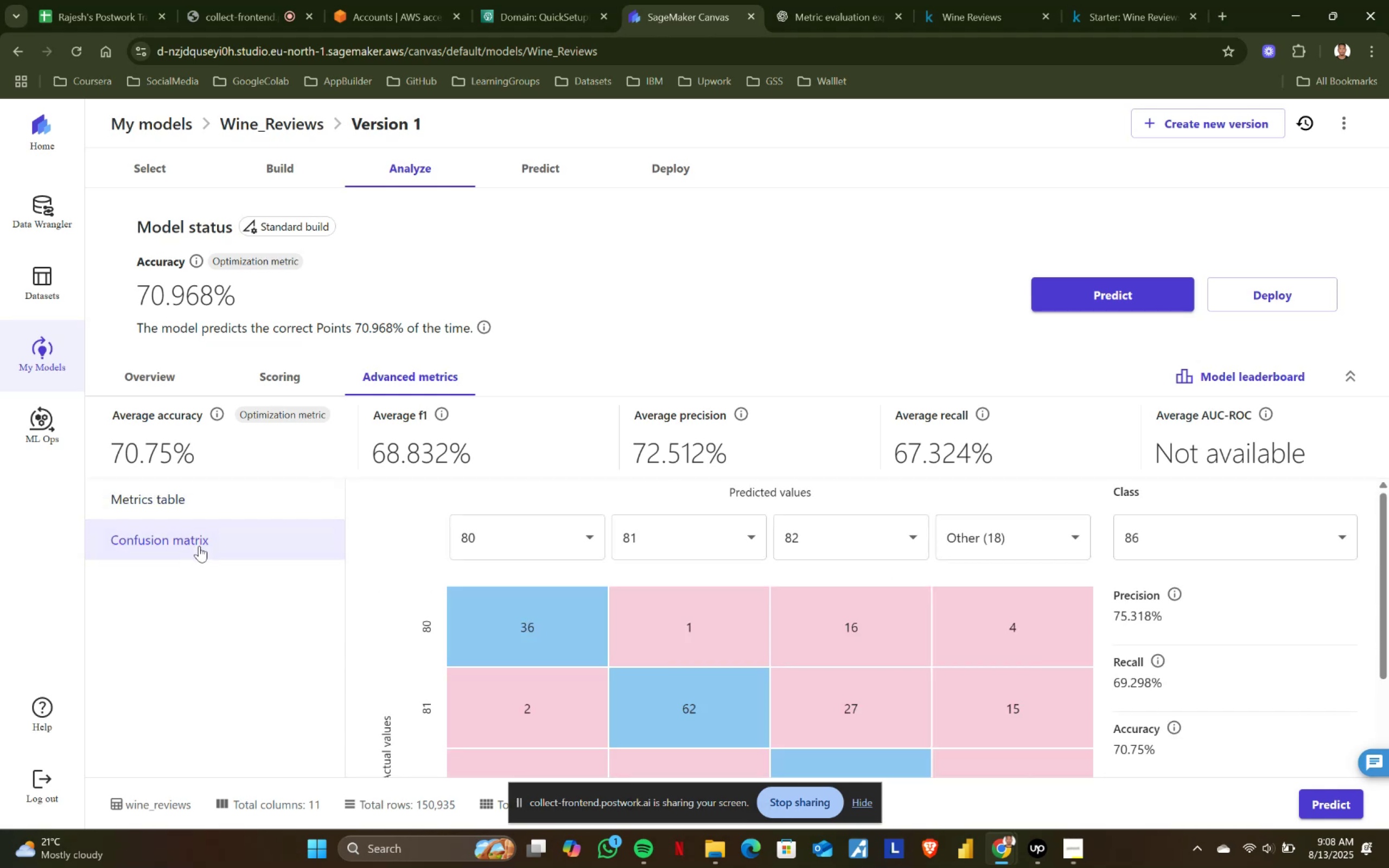 
scroll: coordinate [782, 622], scroll_direction: down, amount: 2.0
 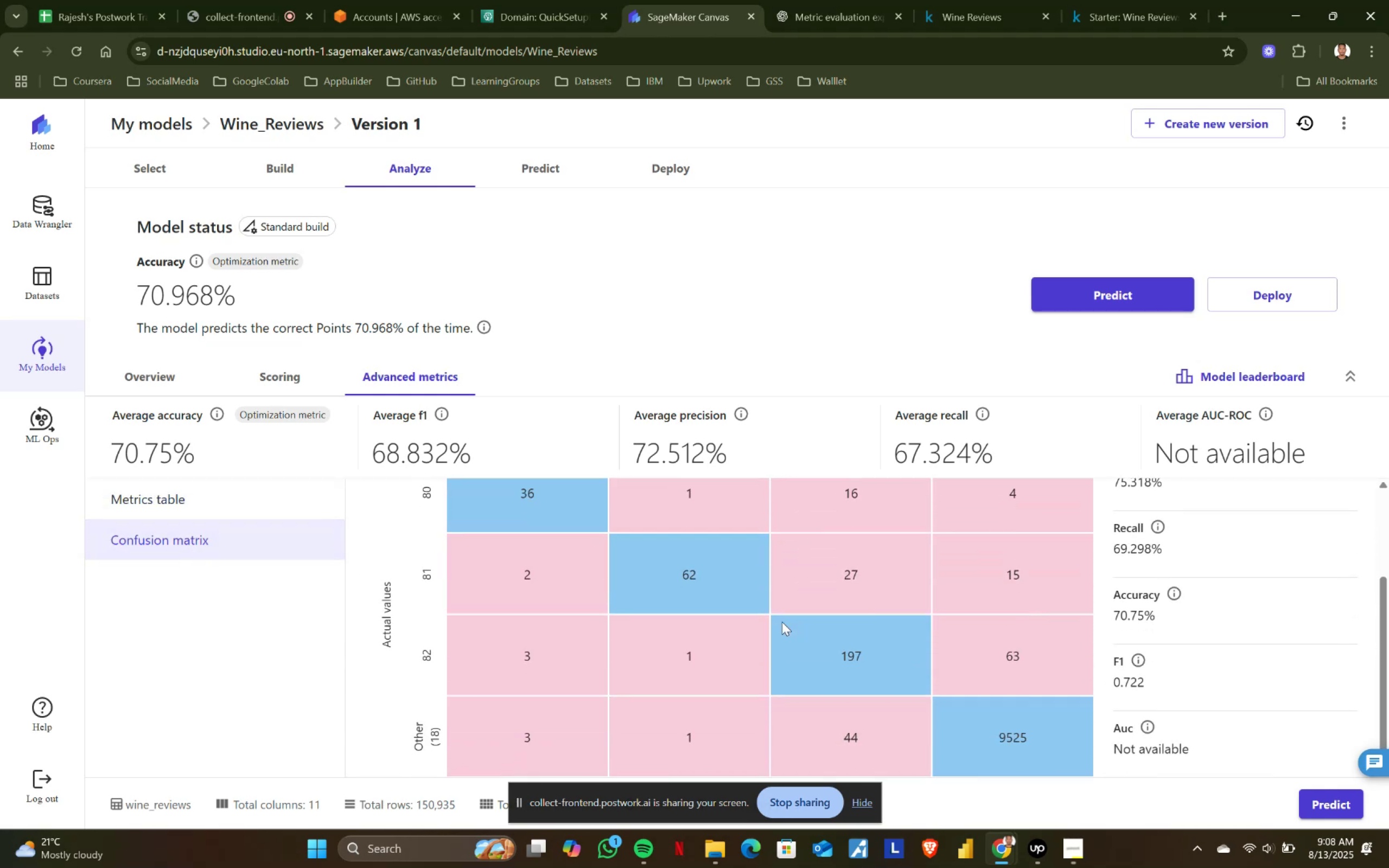 
scroll: coordinate [782, 622], scroll_direction: up, amount: 1.0
 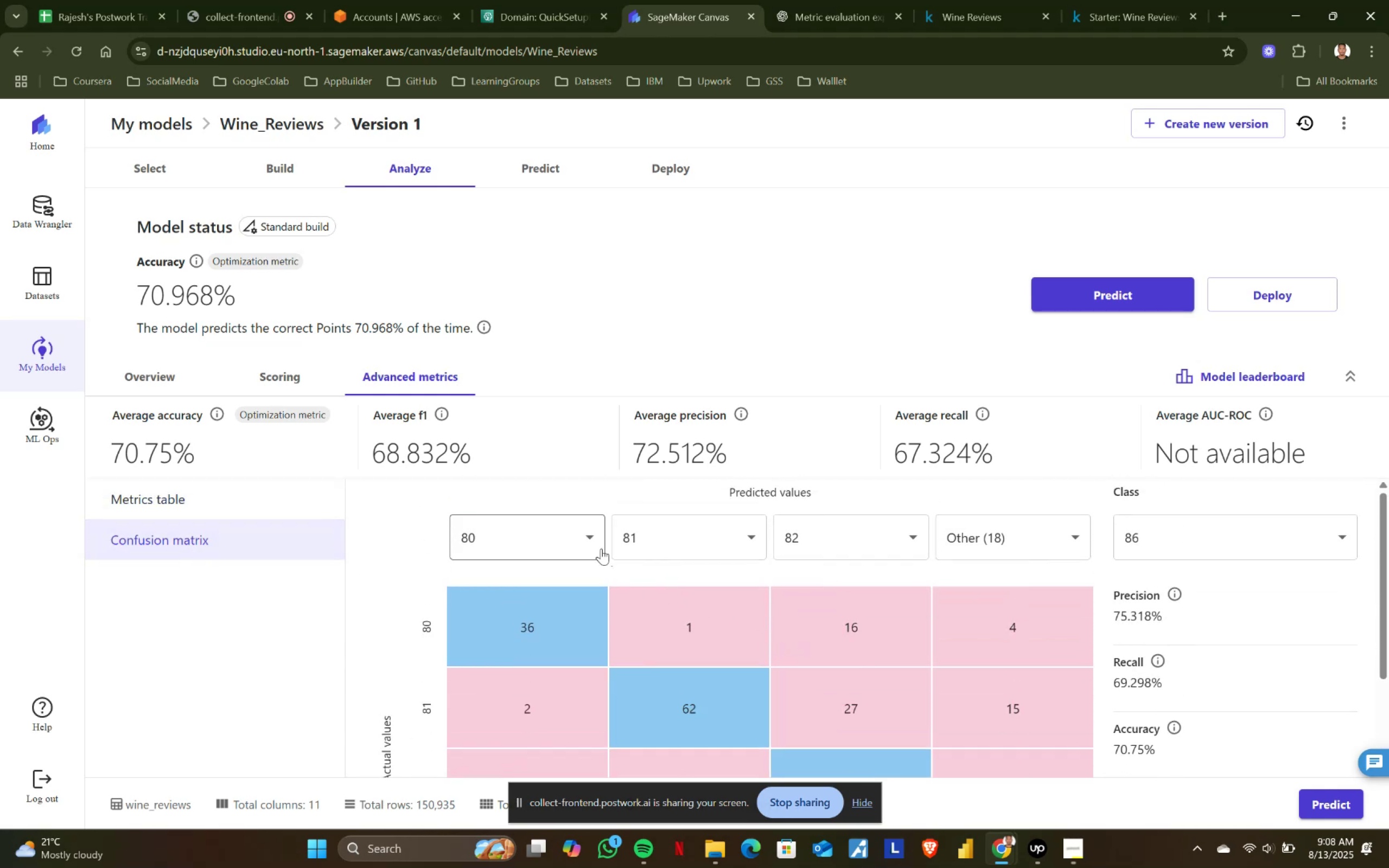 
left_click([595, 545])
 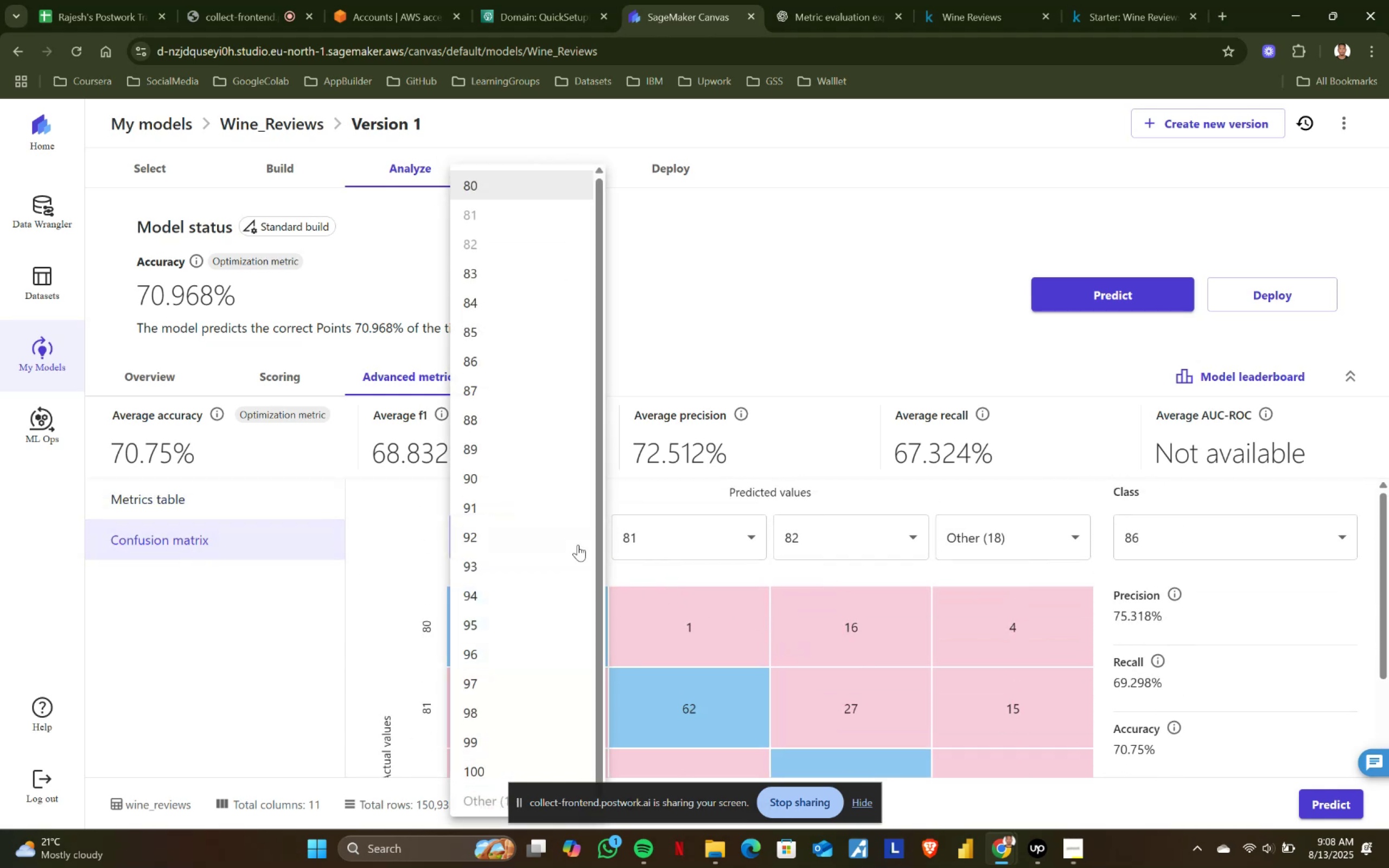 
left_click([529, 545])
 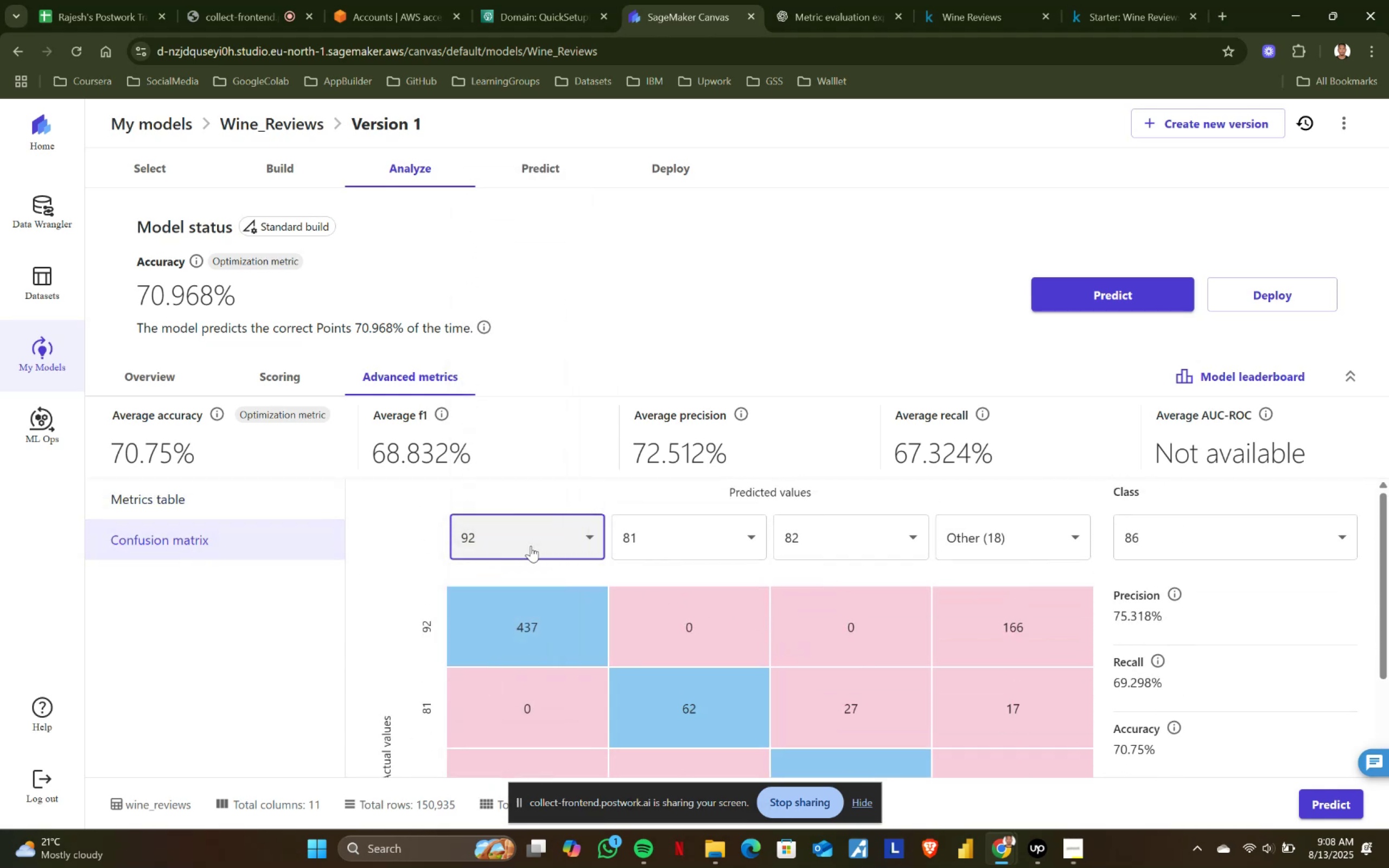 
scroll: coordinate [613, 651], scroll_direction: down, amount: 3.0
 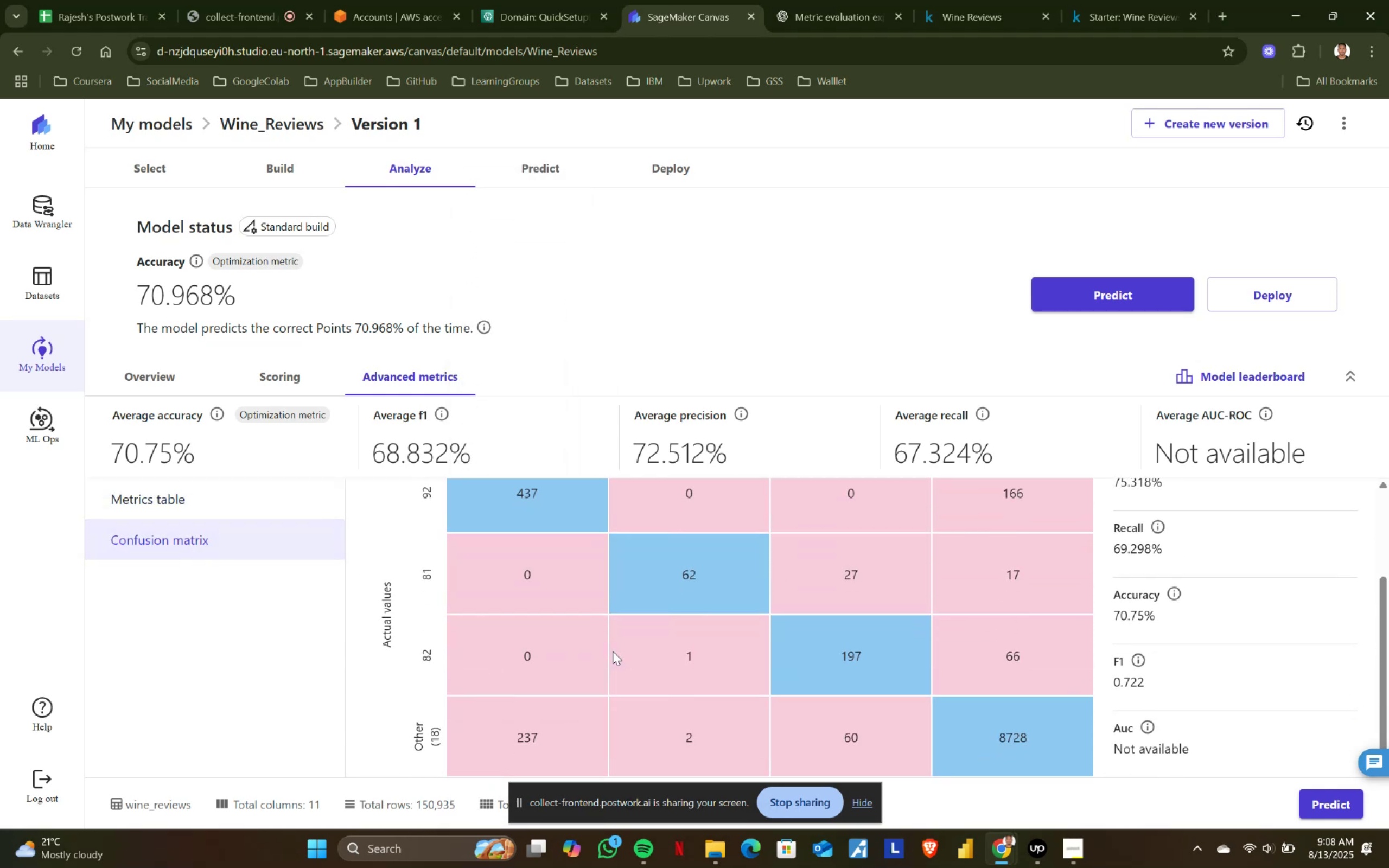 
scroll: coordinate [613, 651], scroll_direction: up, amount: 3.0
 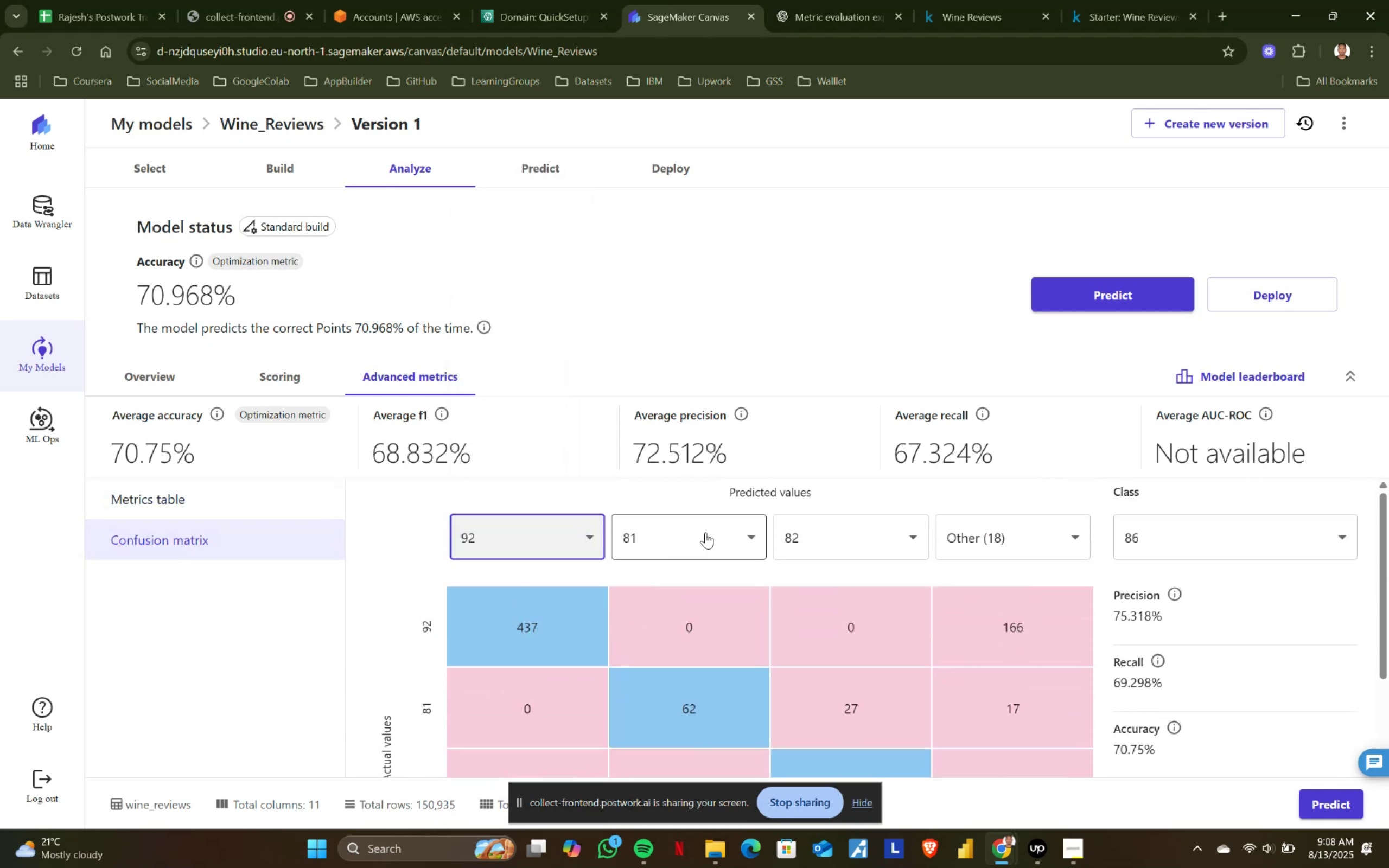 
left_click([750, 539])
 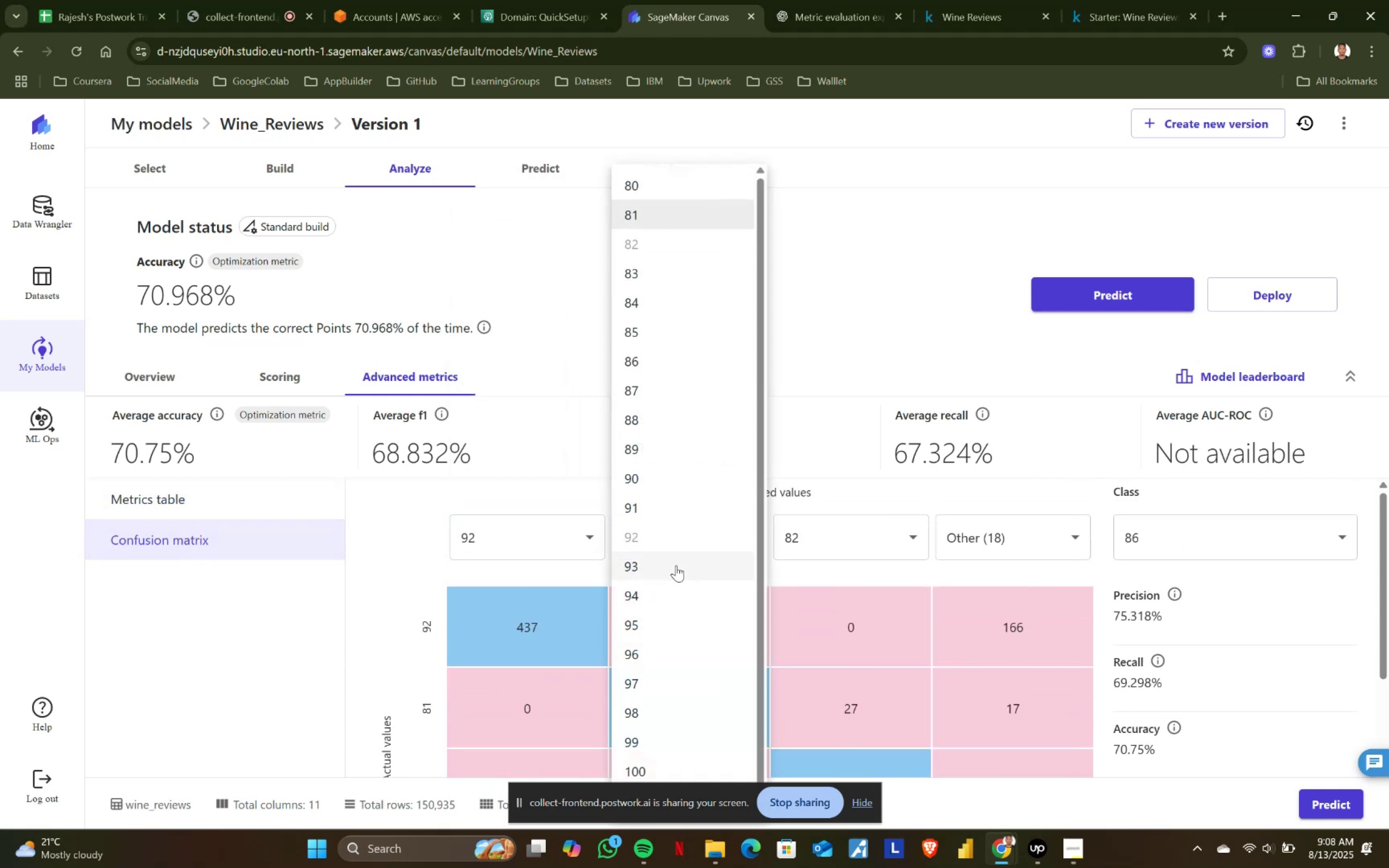 
left_click([666, 568])
 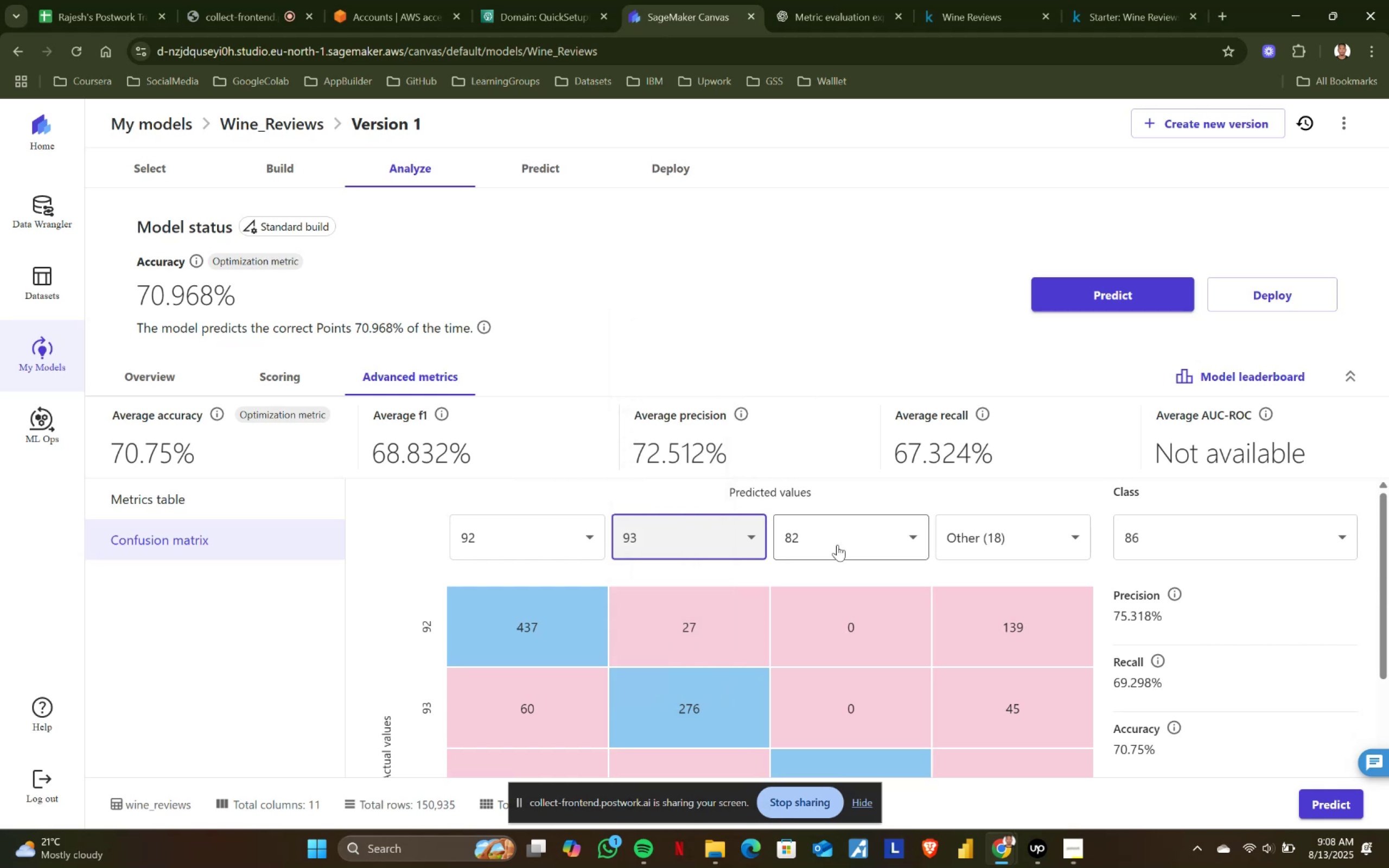 
left_click([850, 540])
 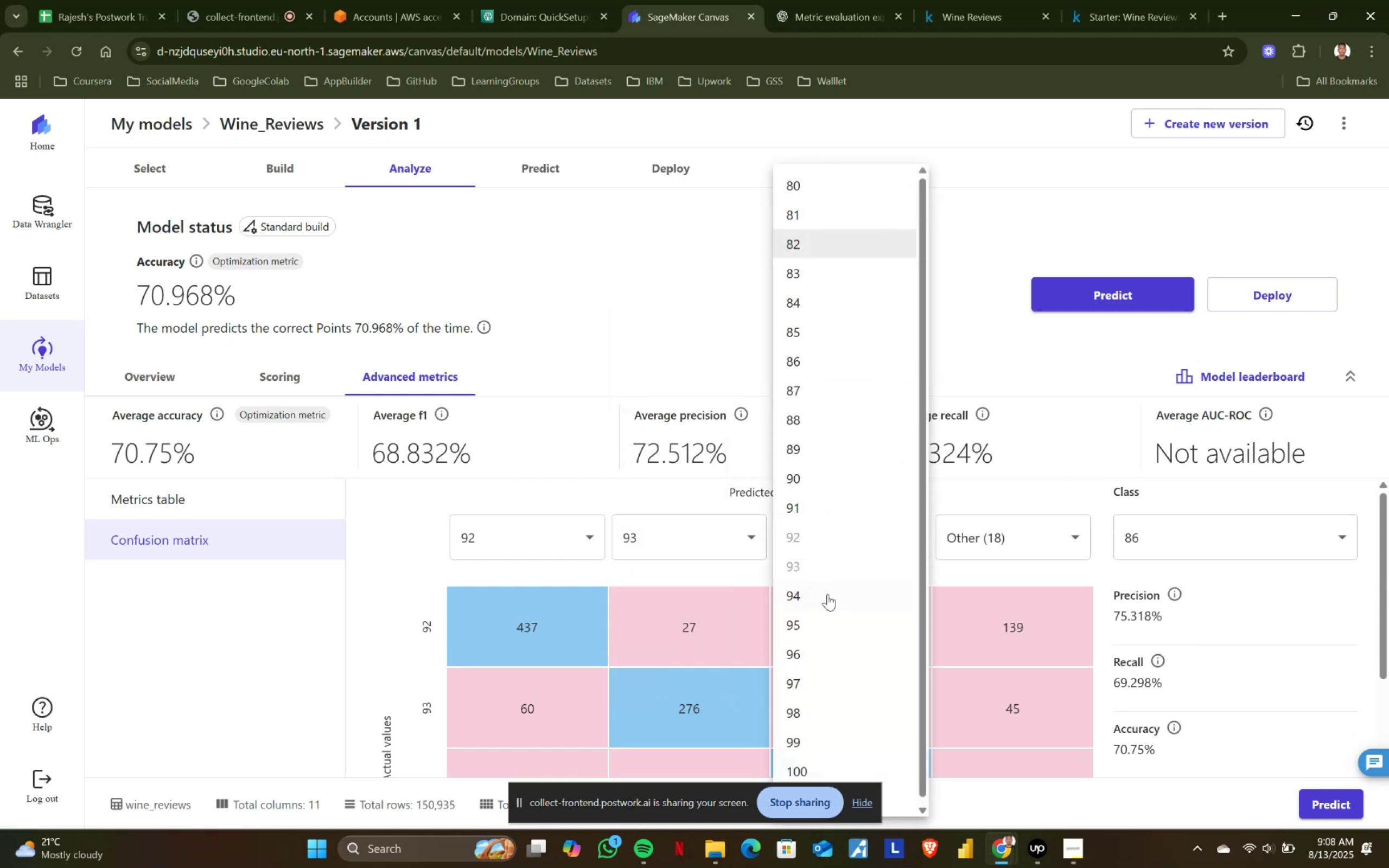 
left_click([825, 600])
 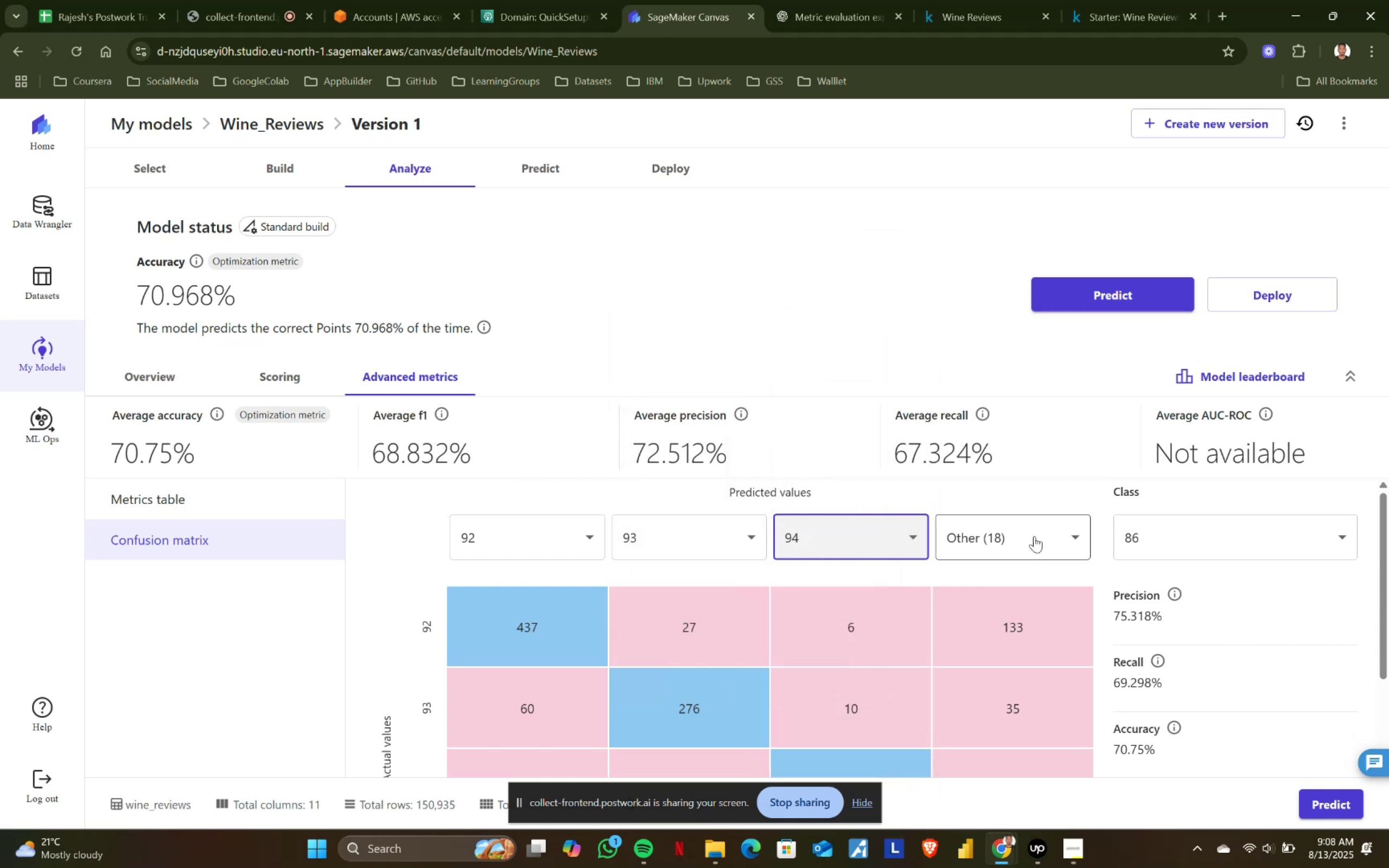 
left_click([1034, 536])
 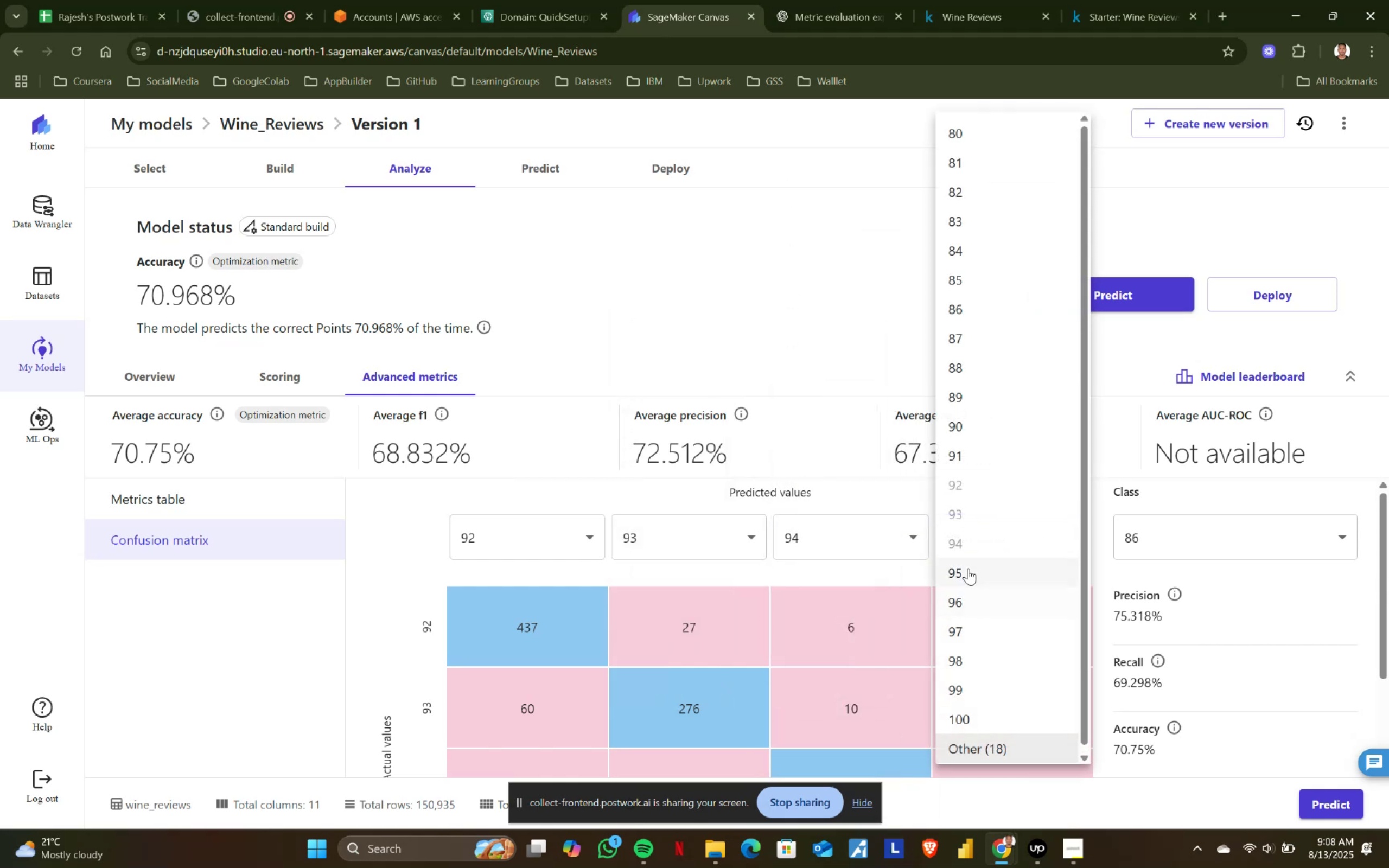 
left_click([965, 567])
 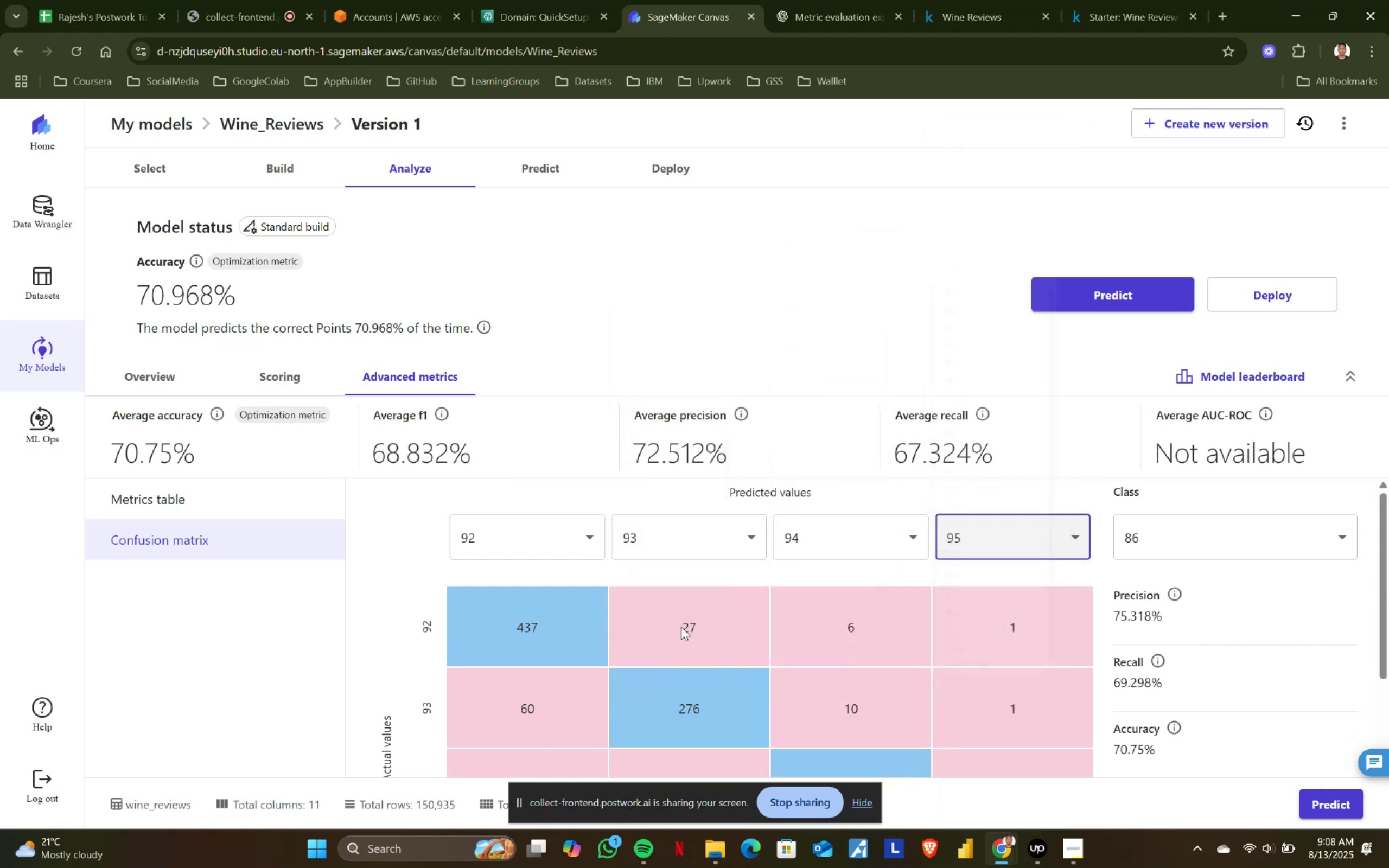 
scroll: coordinate [644, 636], scroll_direction: down, amount: 4.0
 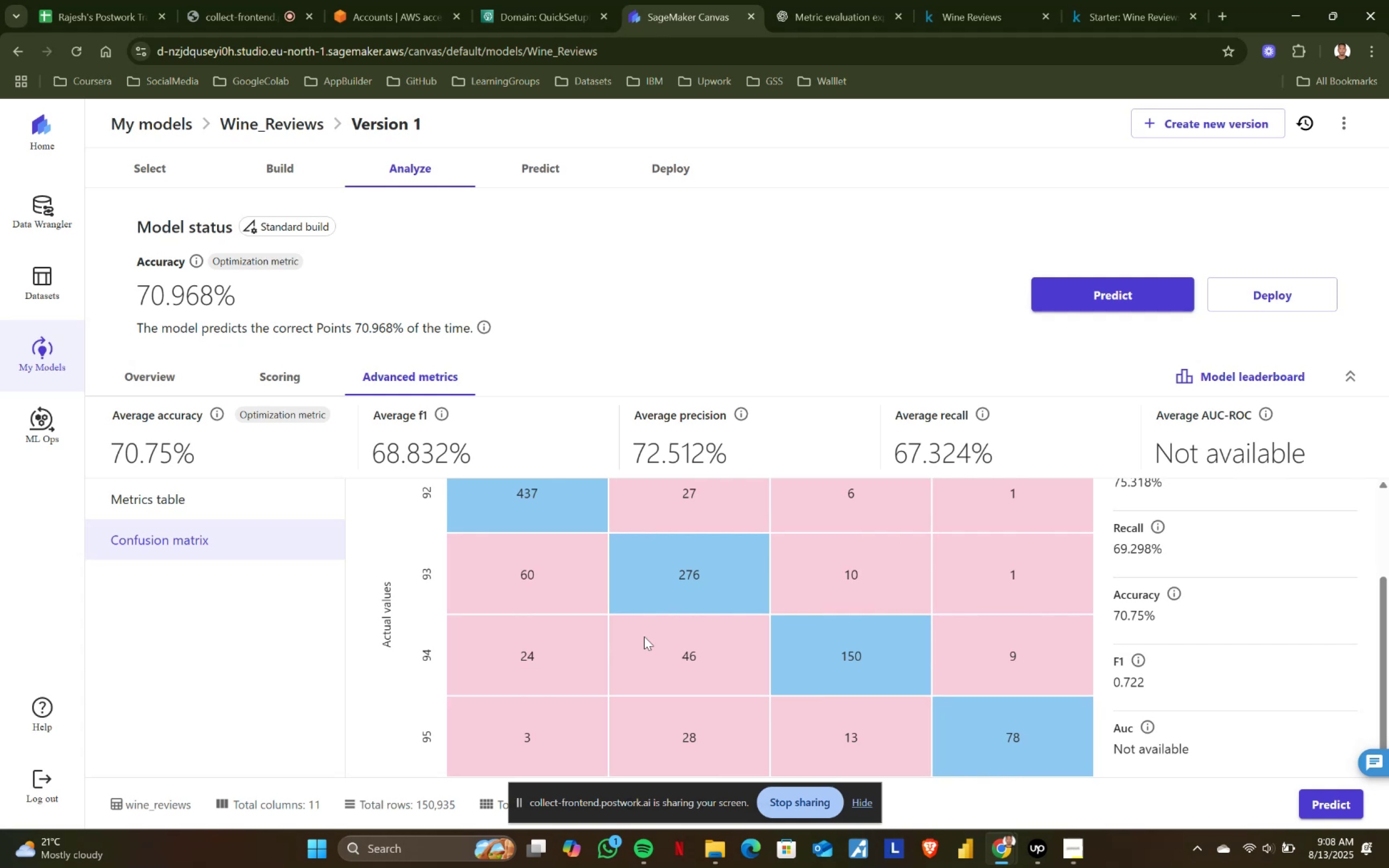 
scroll: coordinate [644, 636], scroll_direction: up, amount: 1.0
 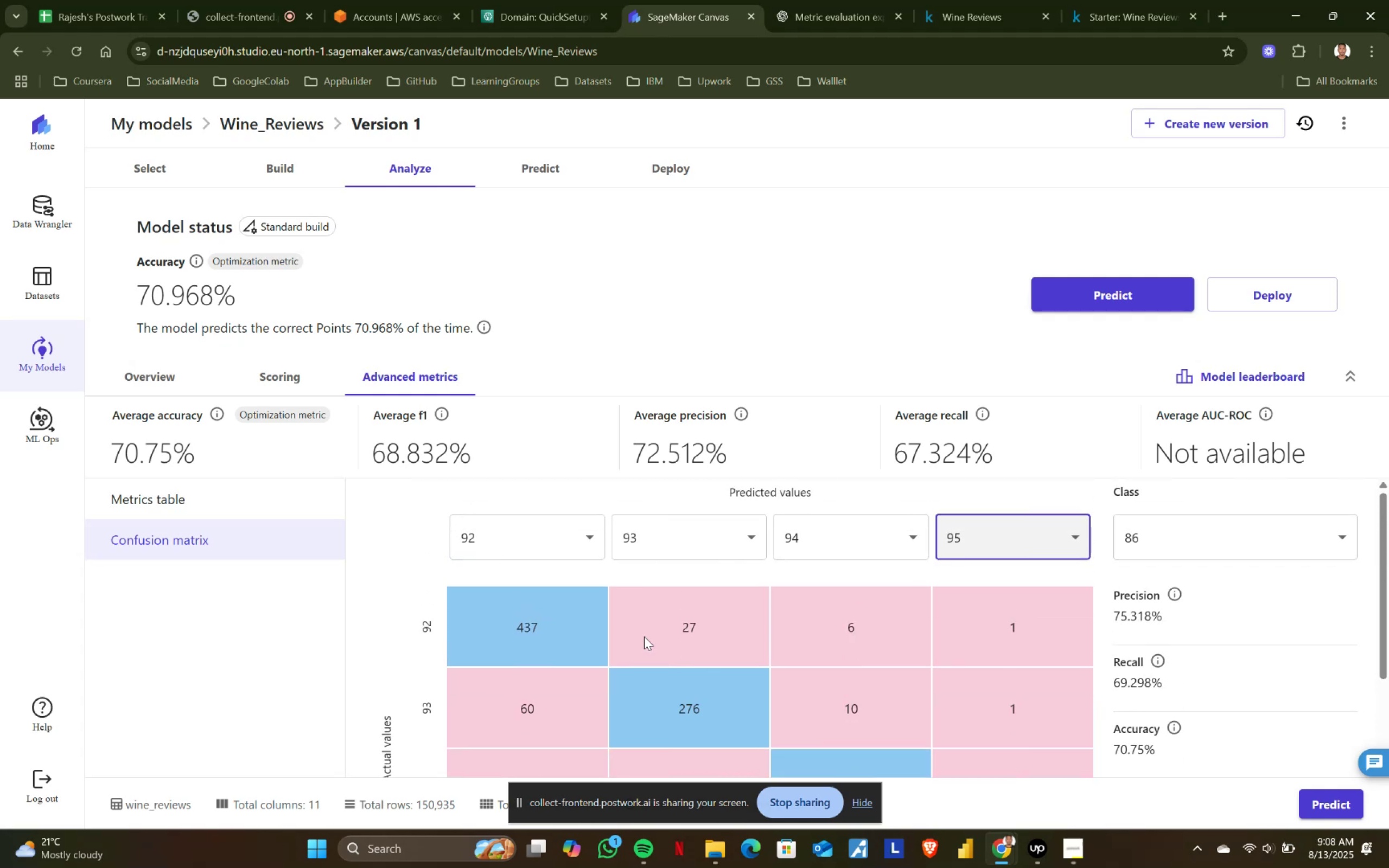 
scroll: coordinate [644, 636], scroll_direction: down, amount: 1.0
 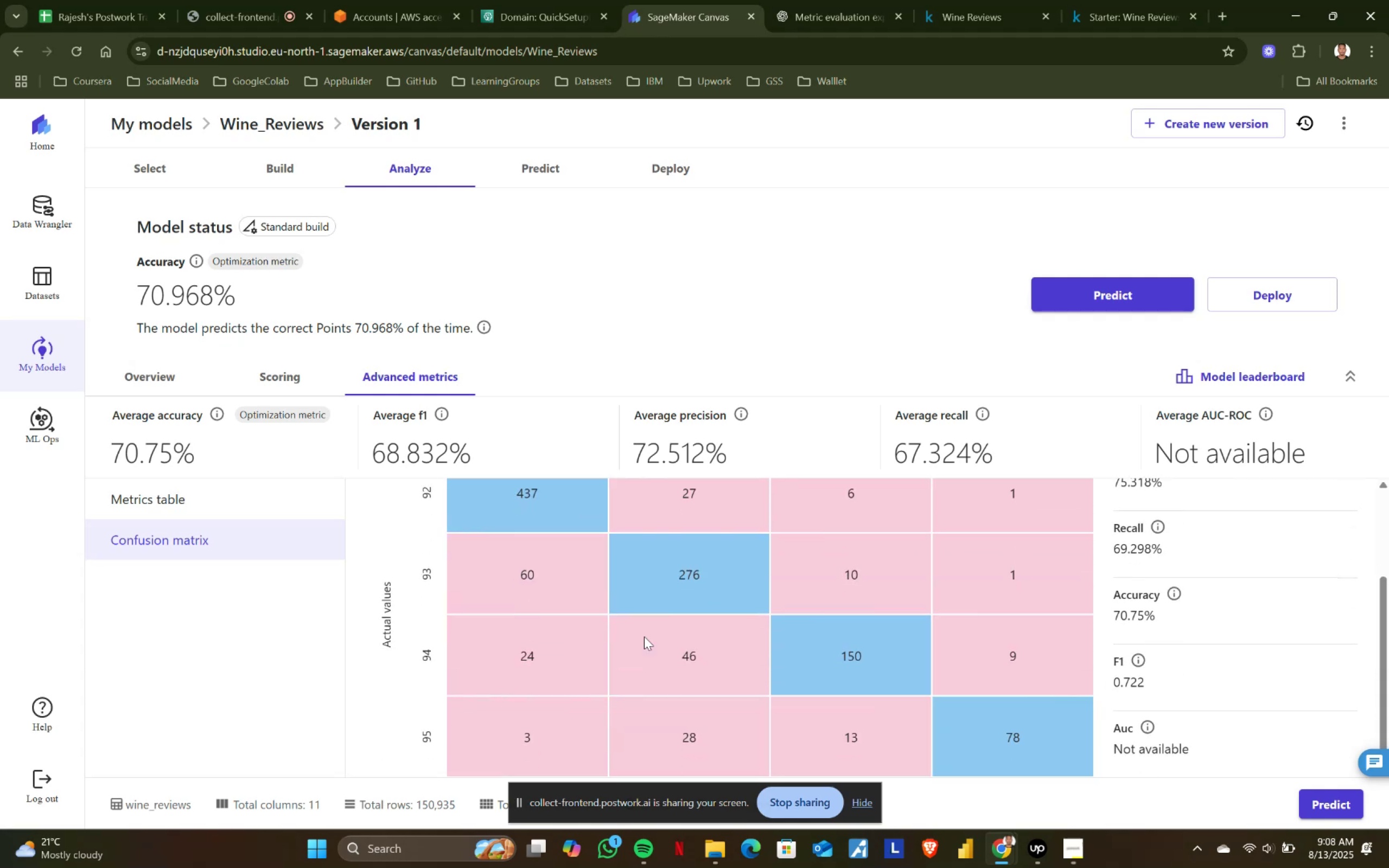 
scroll: coordinate [644, 636], scroll_direction: up, amount: 1.0
 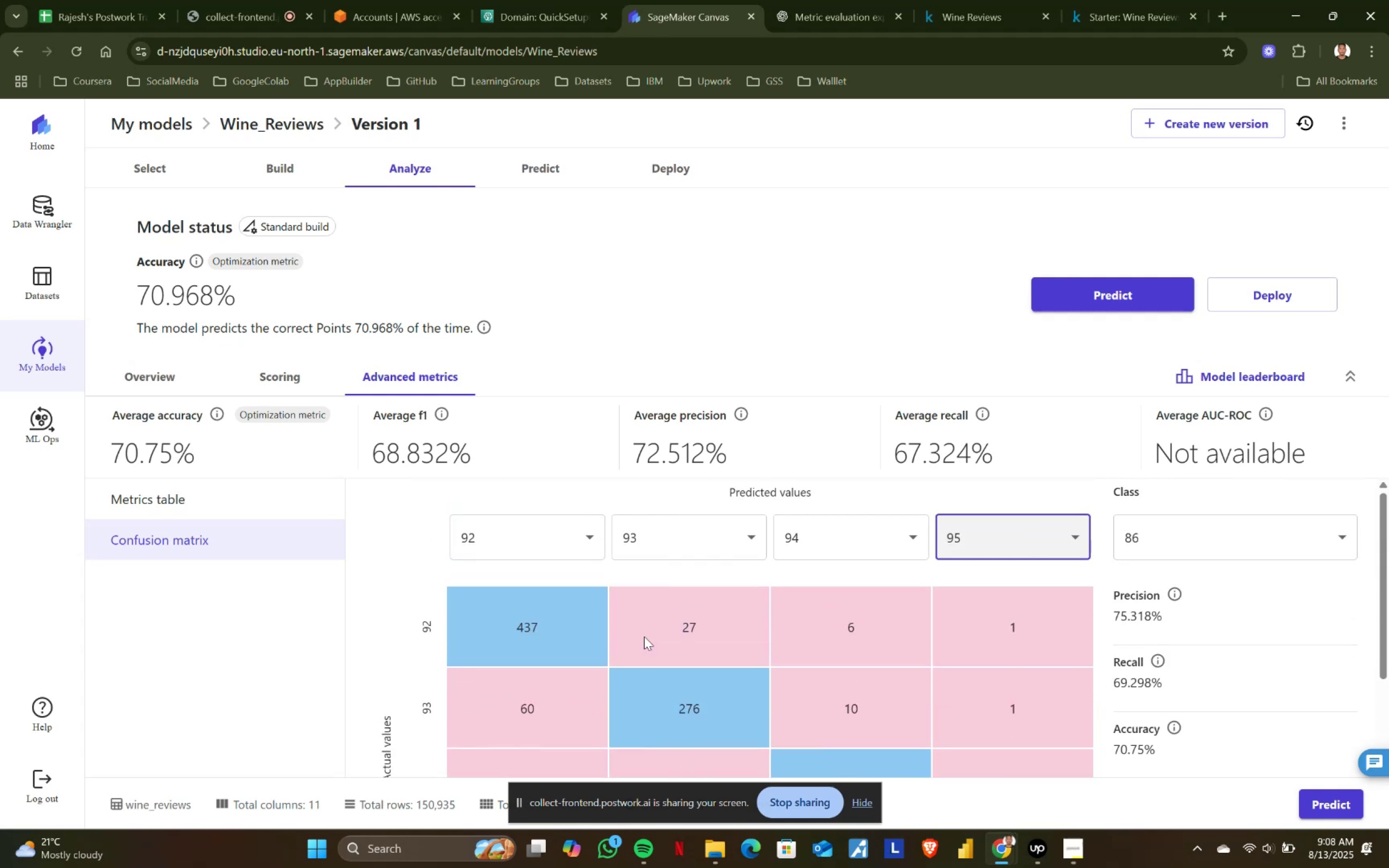 
scroll: coordinate [644, 636], scroll_direction: down, amount: 1.0
 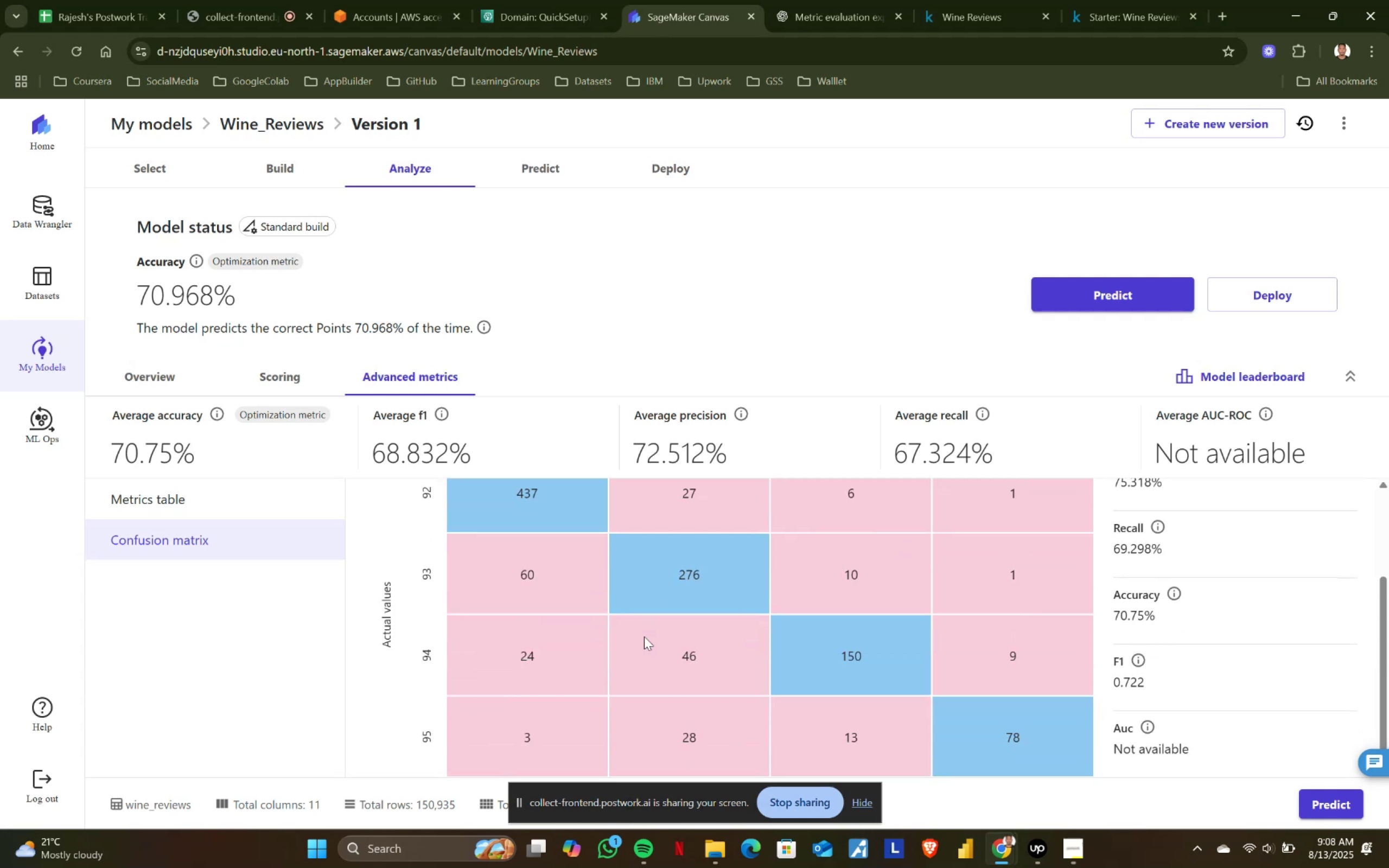 
scroll: coordinate [644, 636], scroll_direction: up, amount: 1.0
 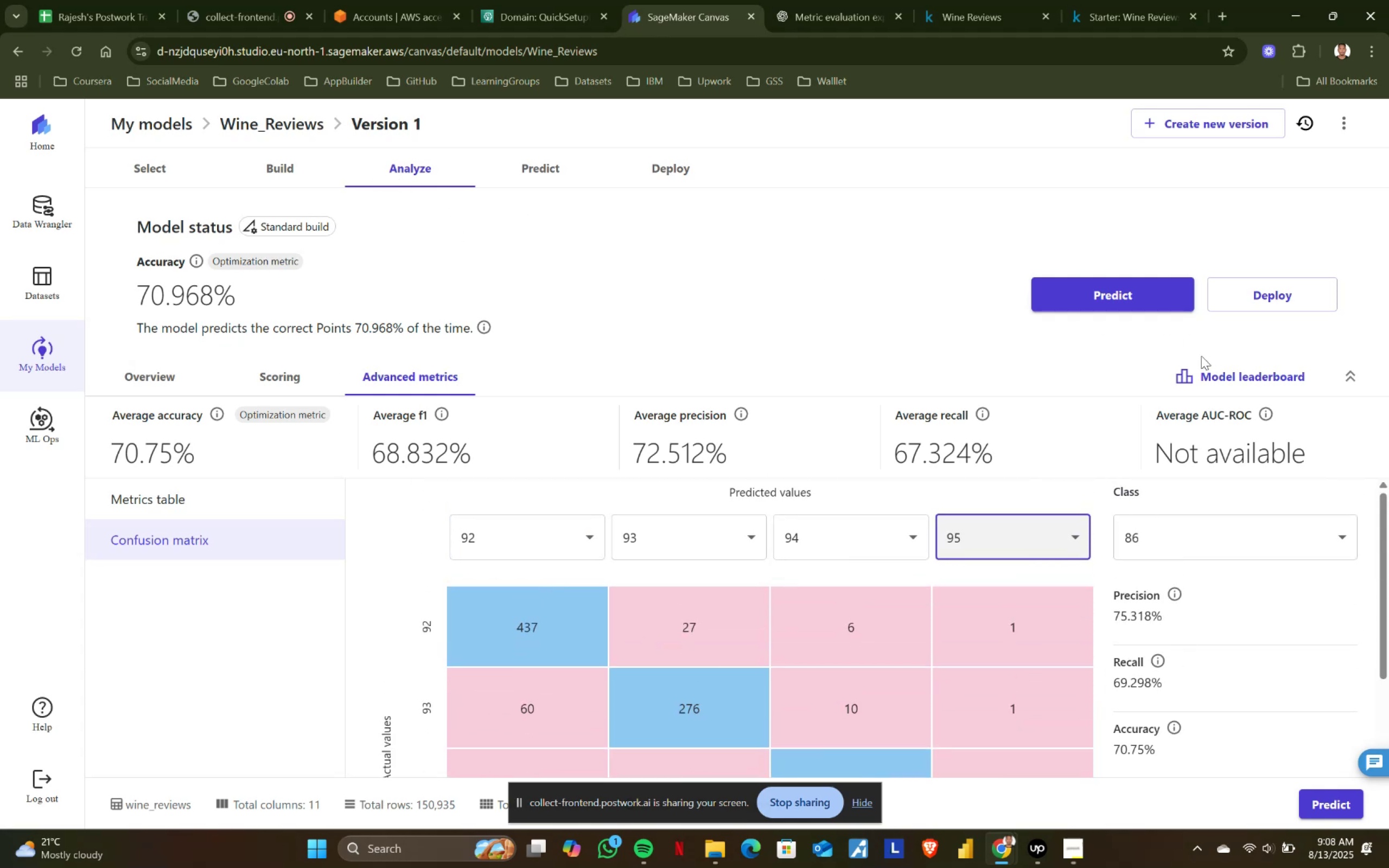 
left_click([1099, 291])
 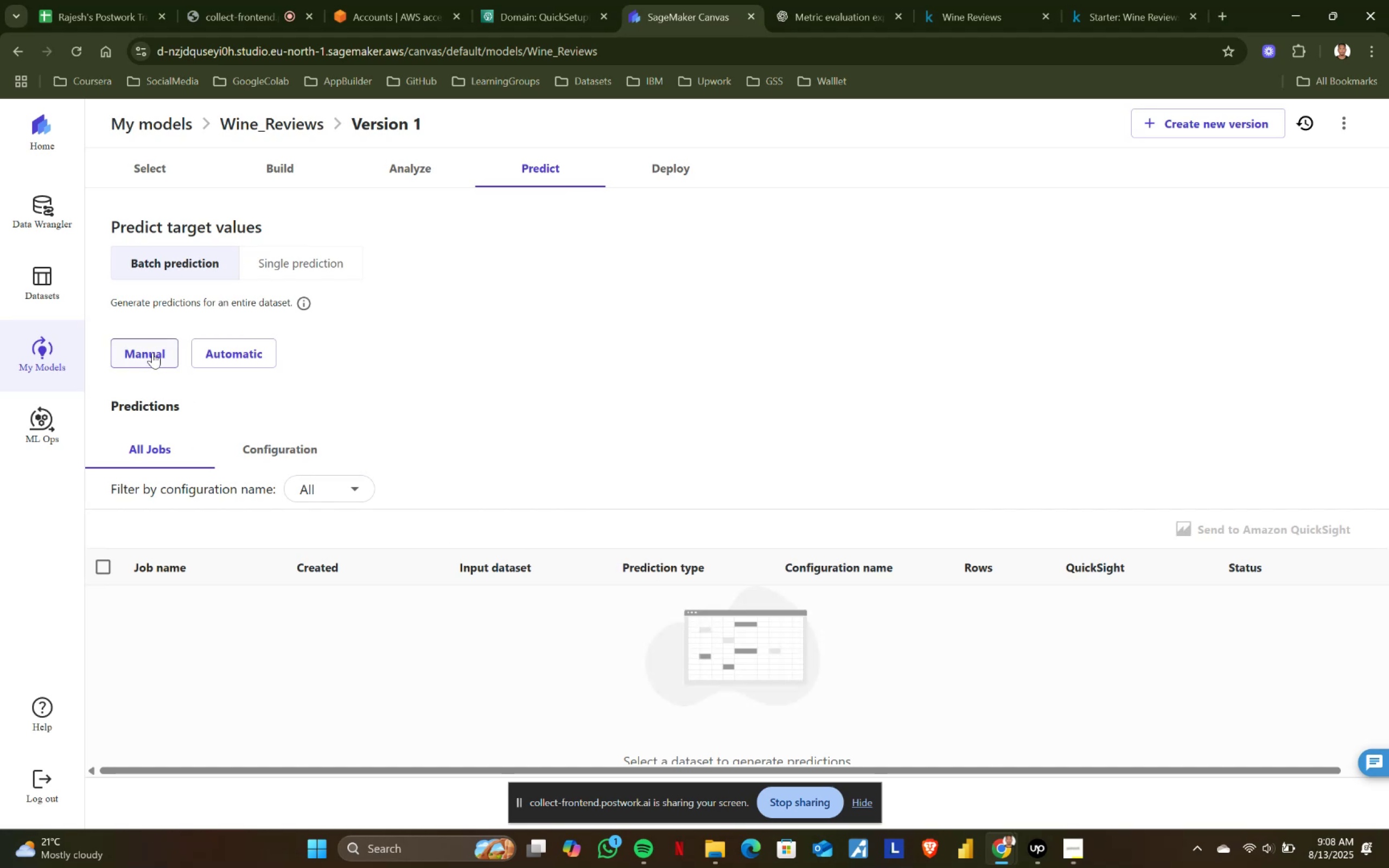 
left_click([156, 350])
 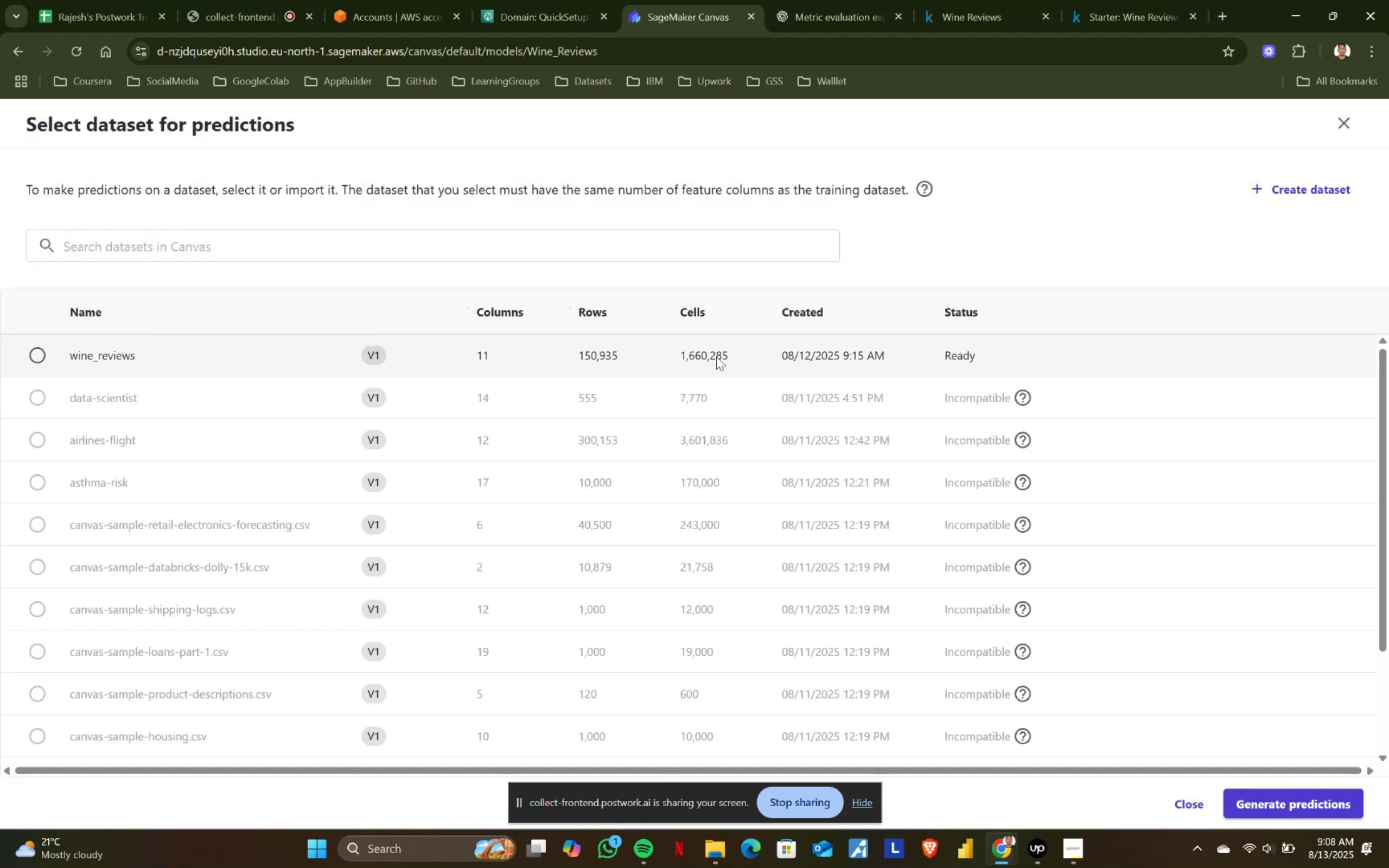 
left_click([1295, 190])
 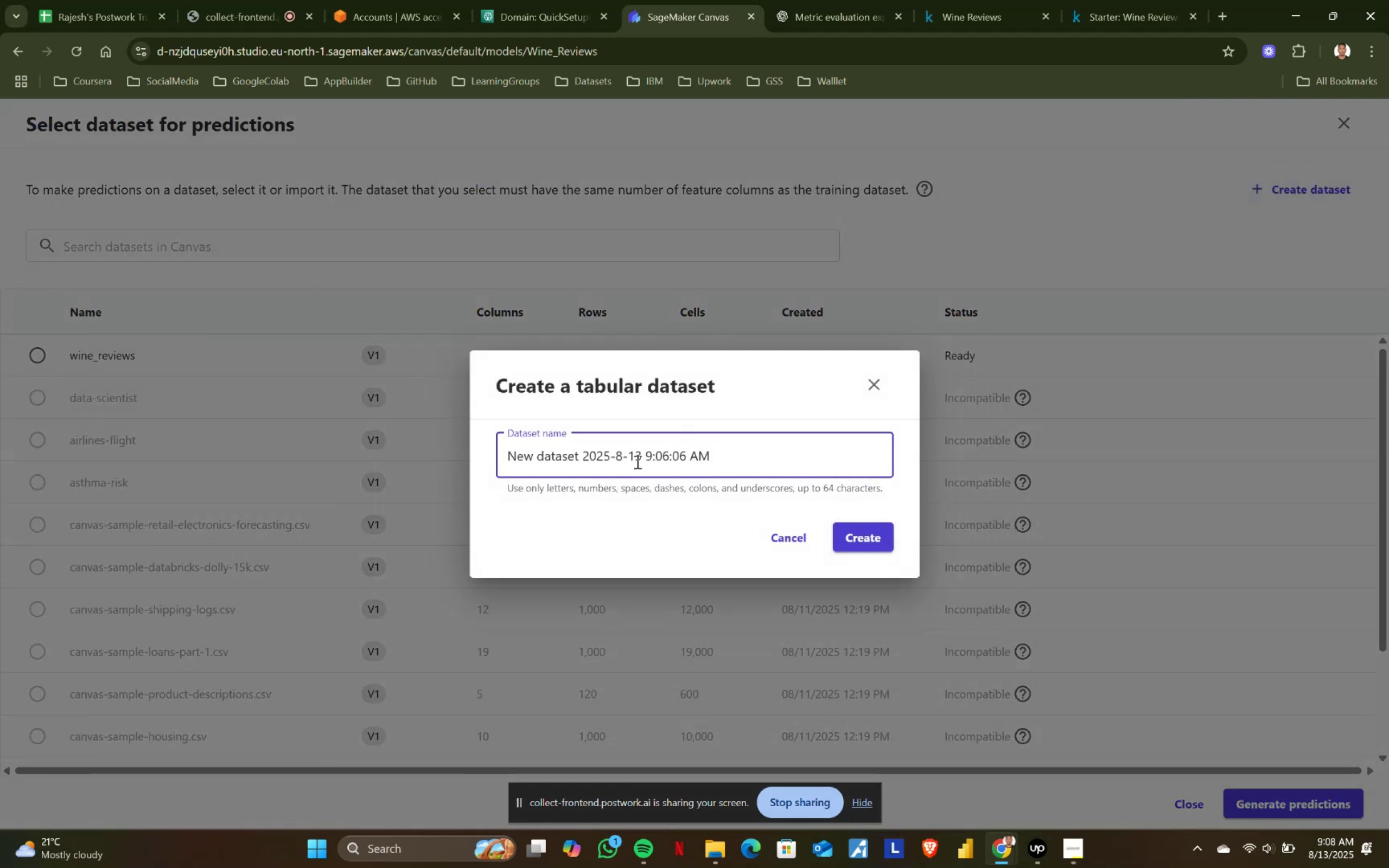 
left_click_drag(start_coordinate=[731, 455], to_coordinate=[511, 450])
 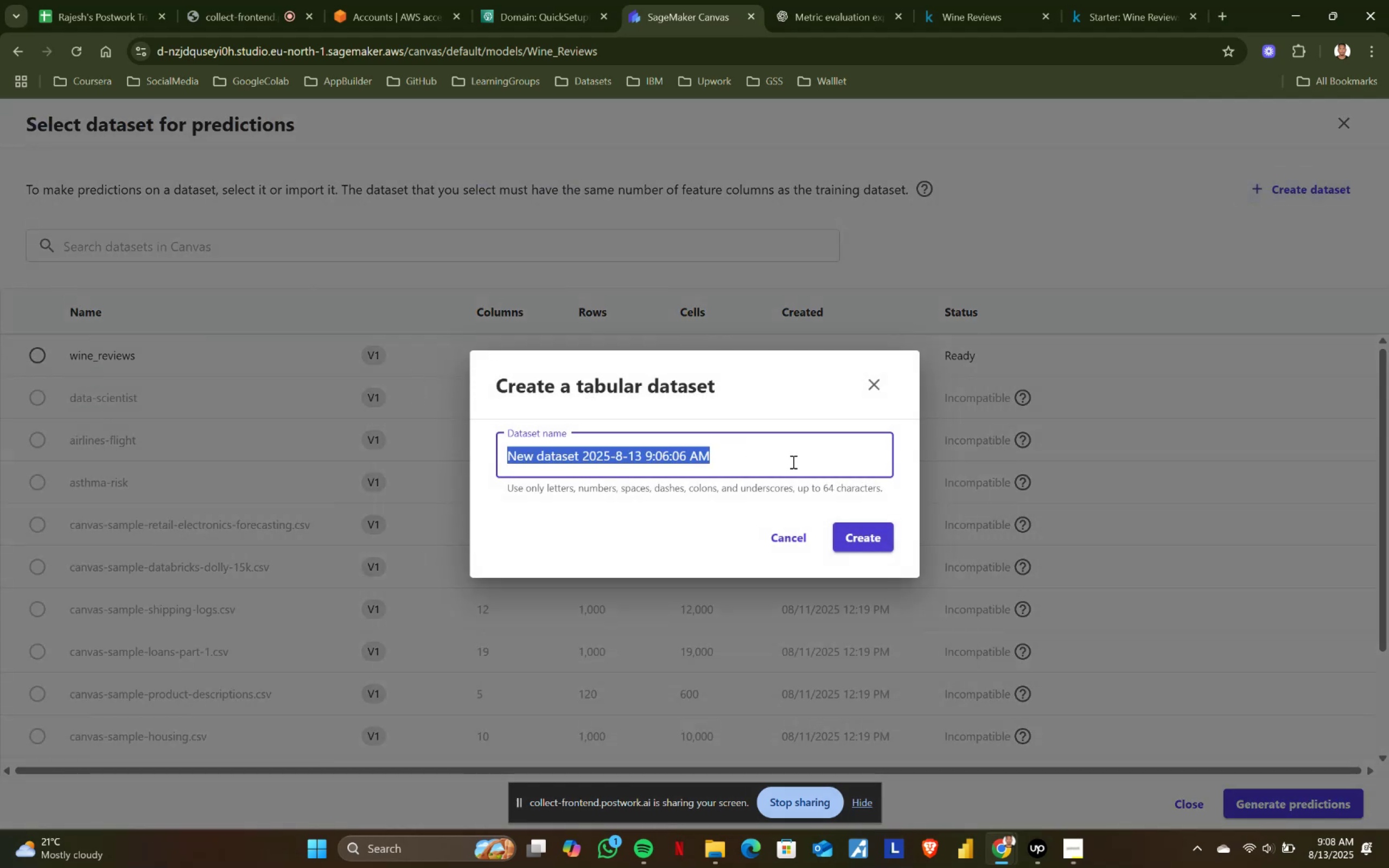 
type(WINE-REVIEWS-TEST)
 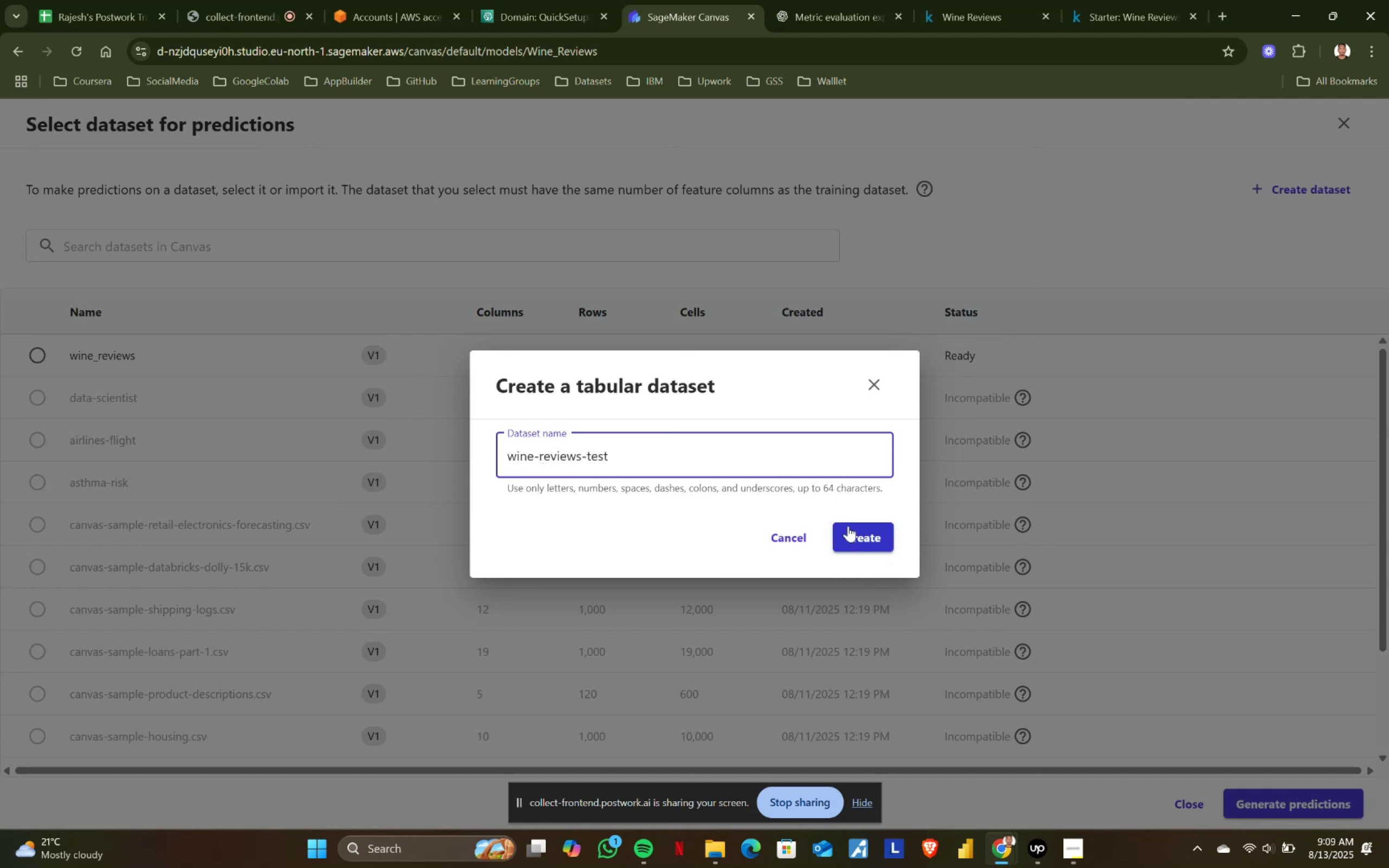 
left_click([862, 541])
 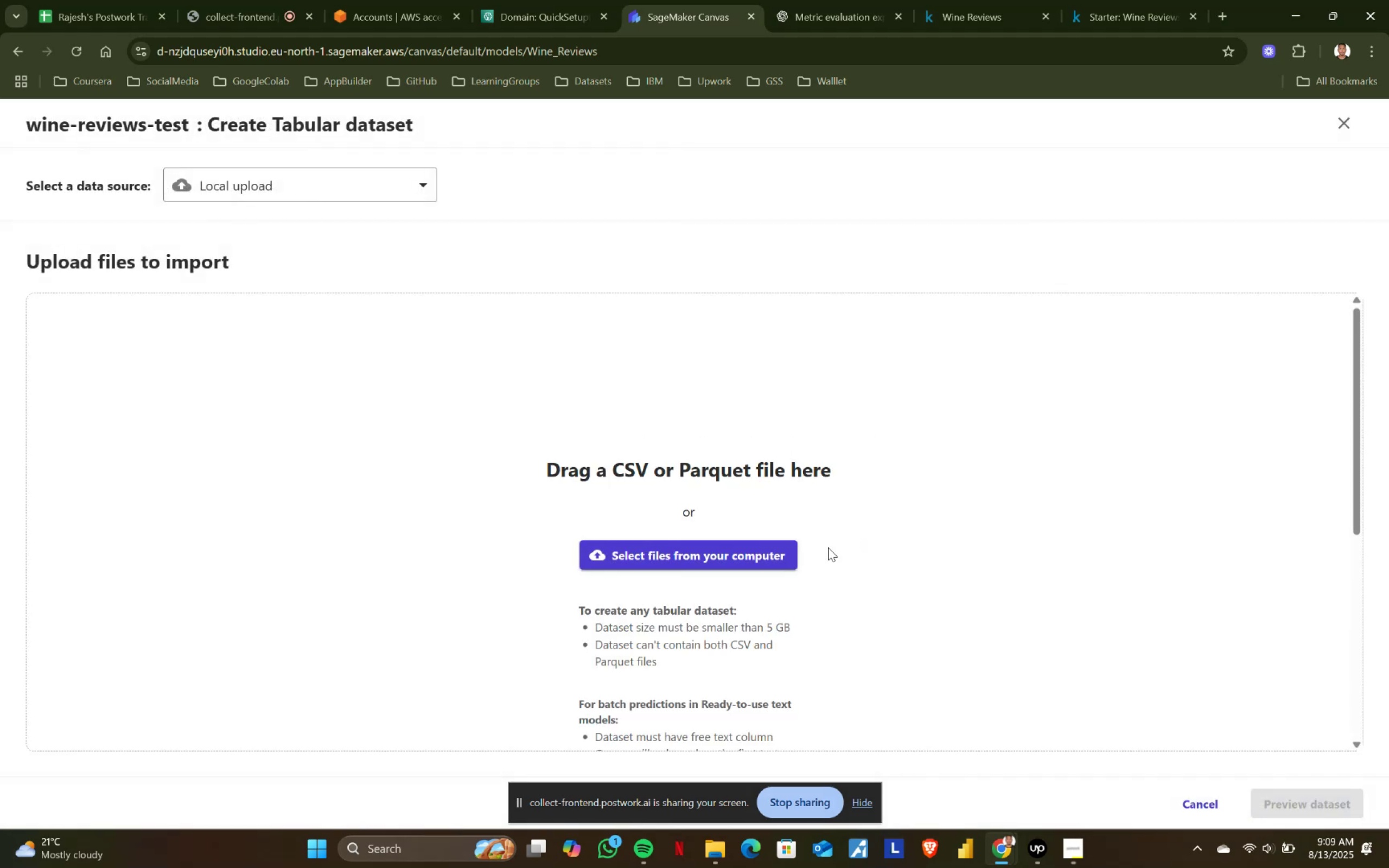 
left_click([744, 566])
 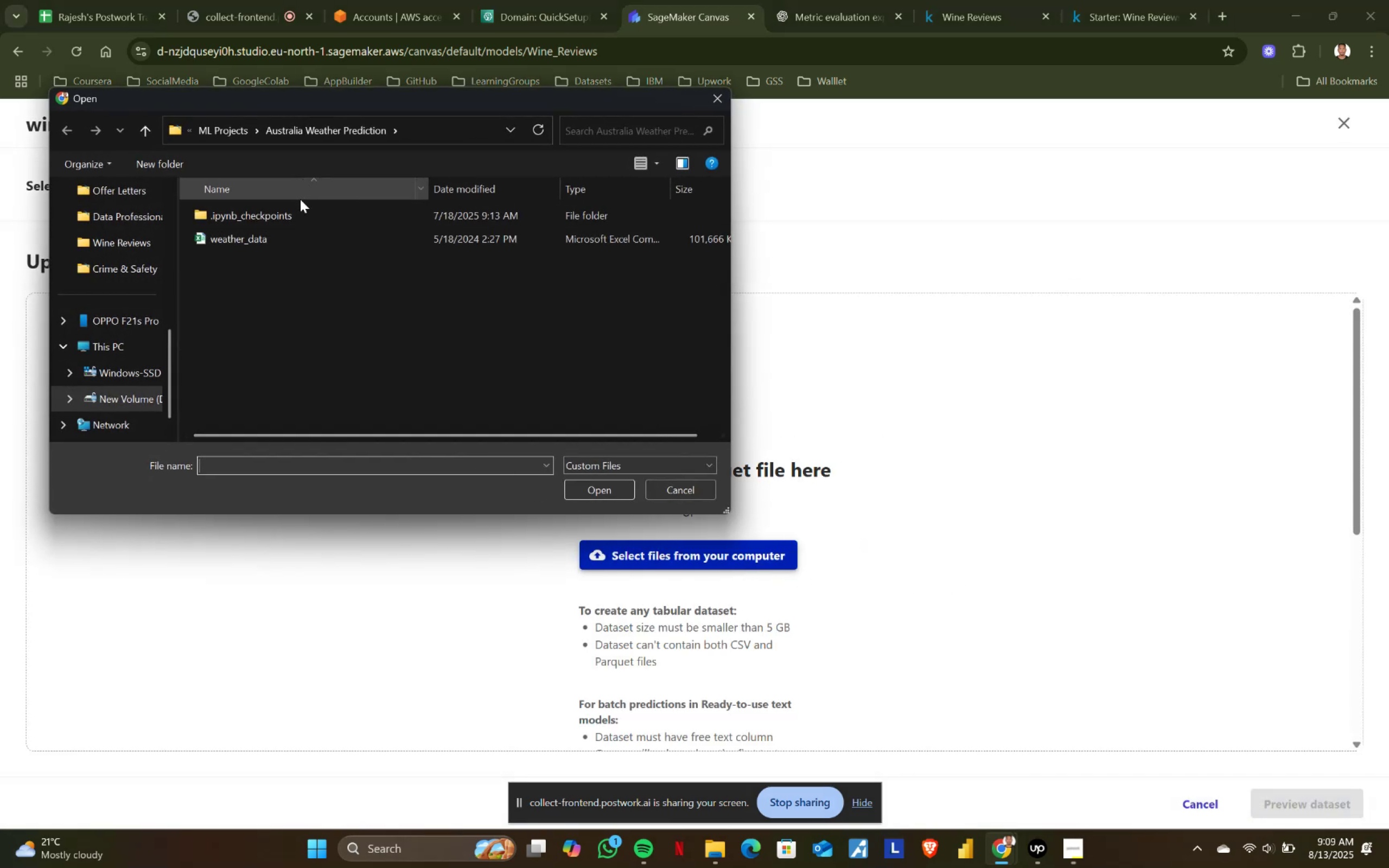 
left_click([213, 138])
 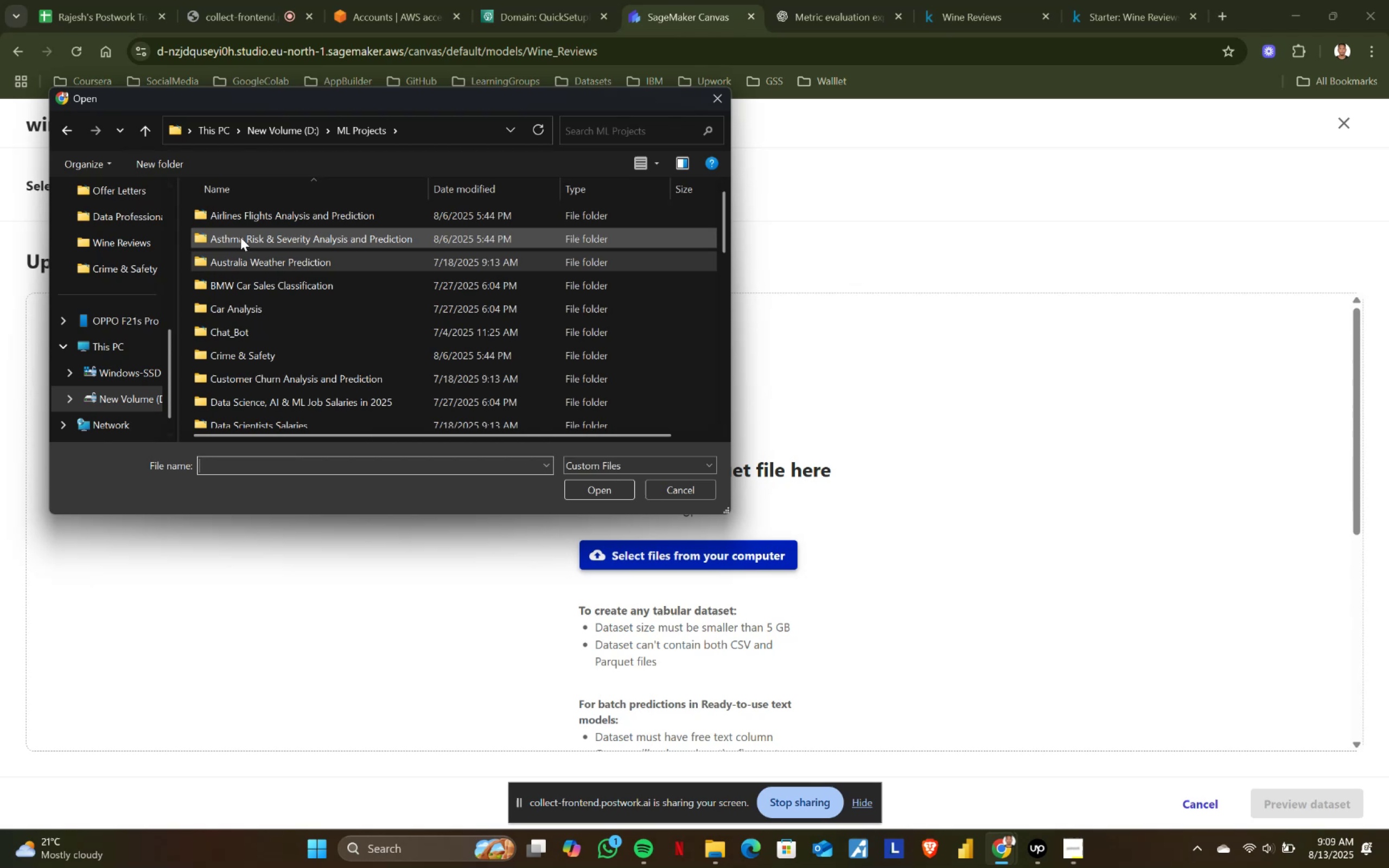 
scroll: coordinate [259, 356], scroll_direction: down, amount: 10.0
 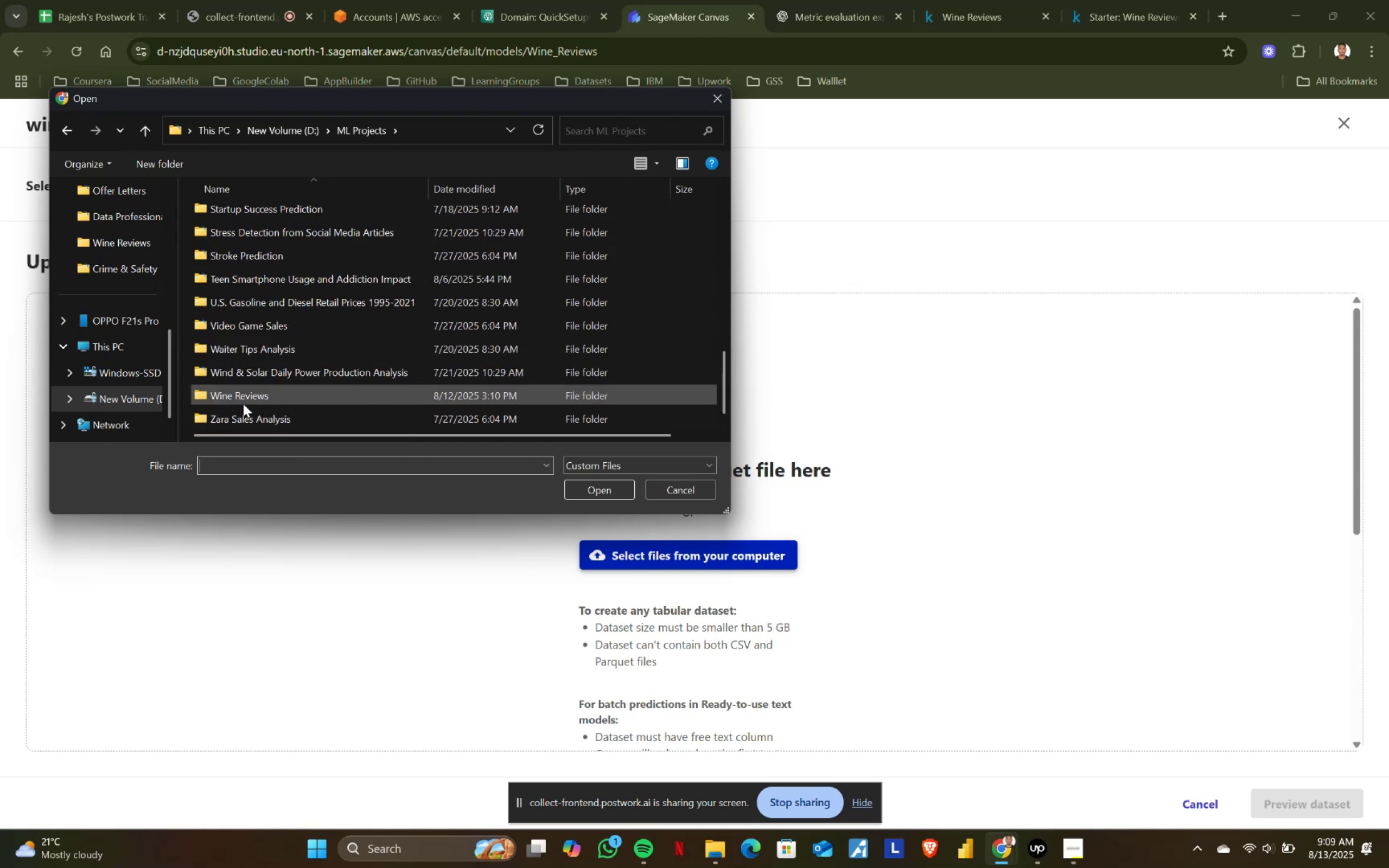 
double_click([243, 404])
 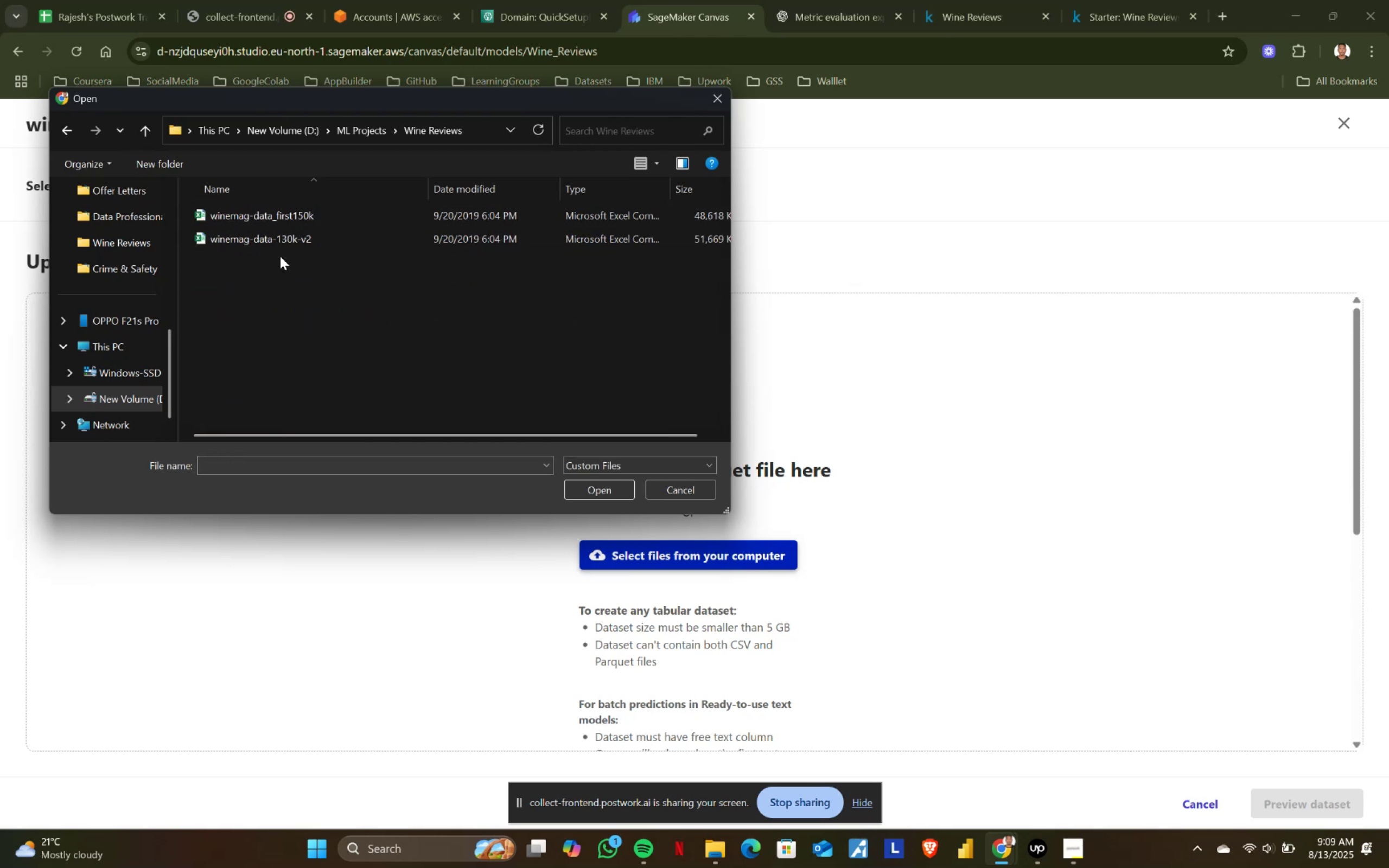 
left_click([283, 235])
 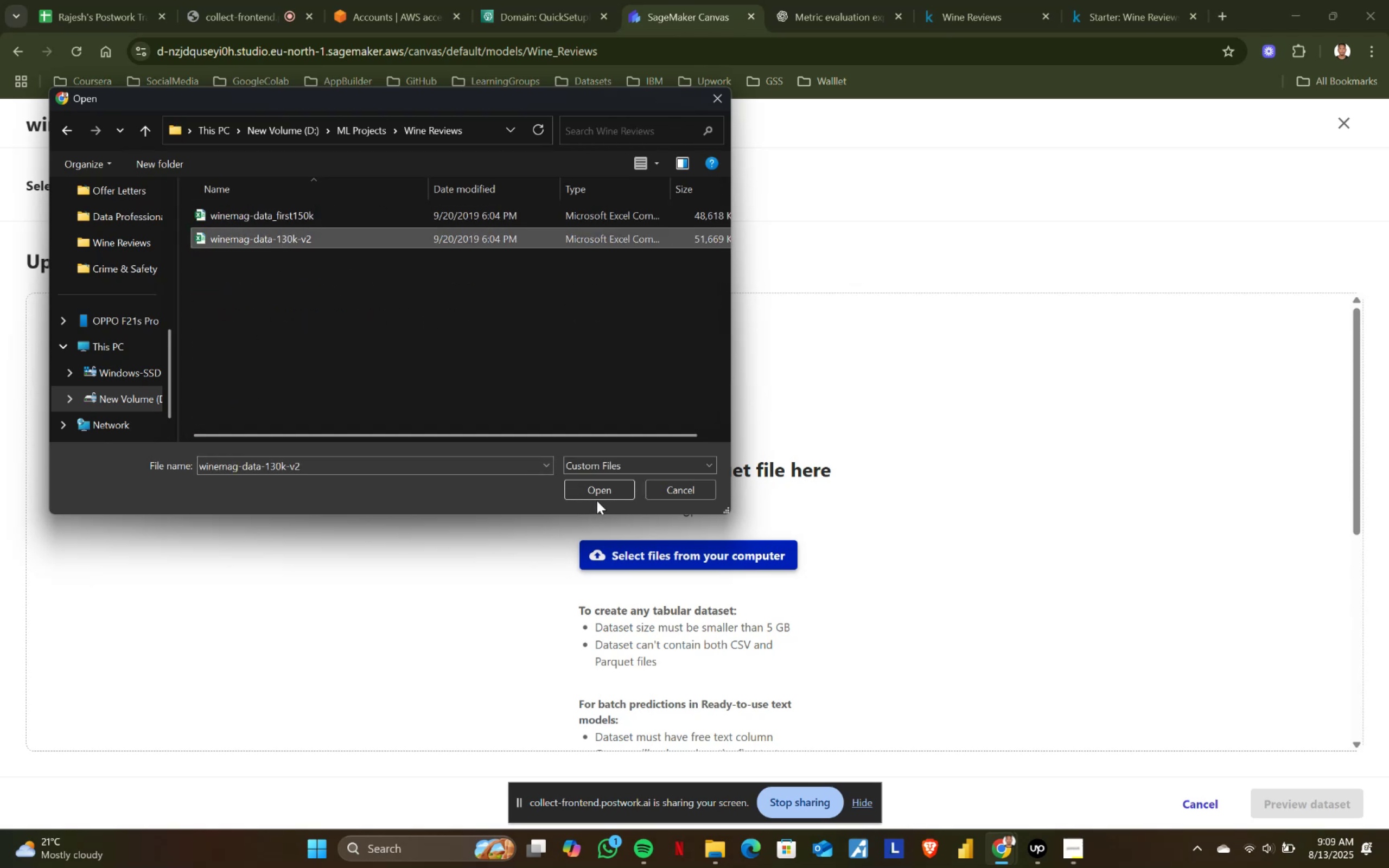 
left_click([597, 495])
 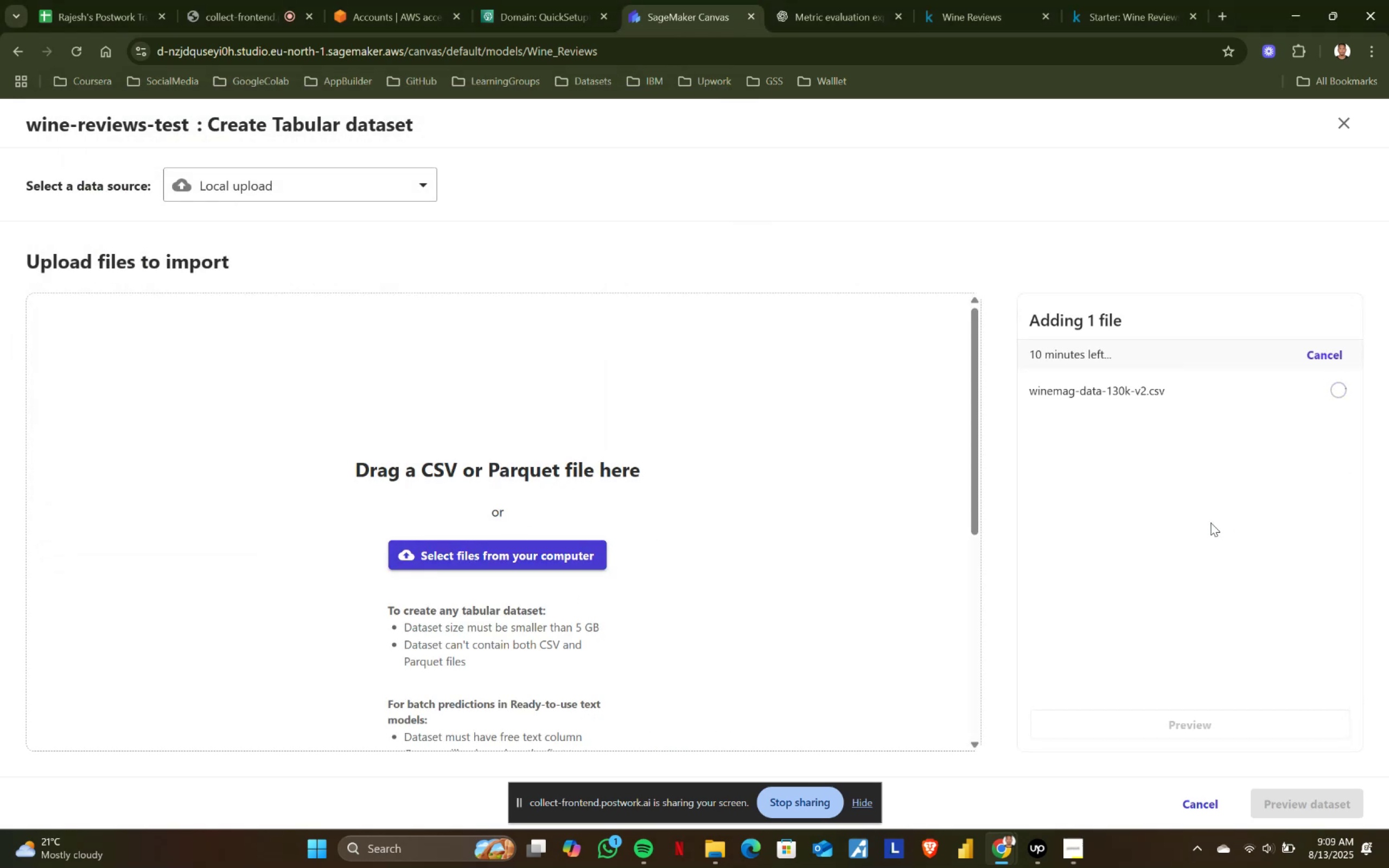 
wait(8.06)
 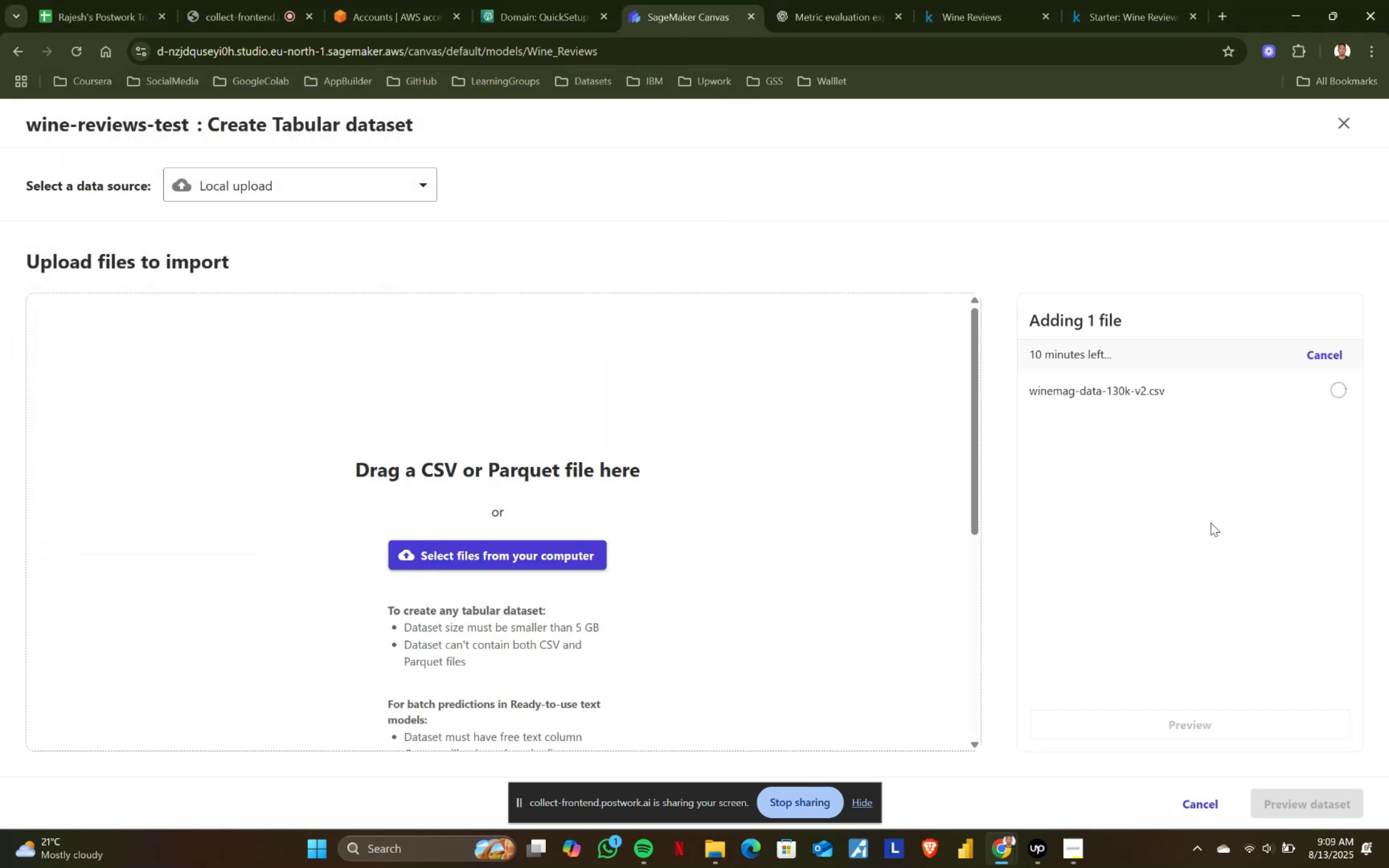 
left_click([199, 0])
 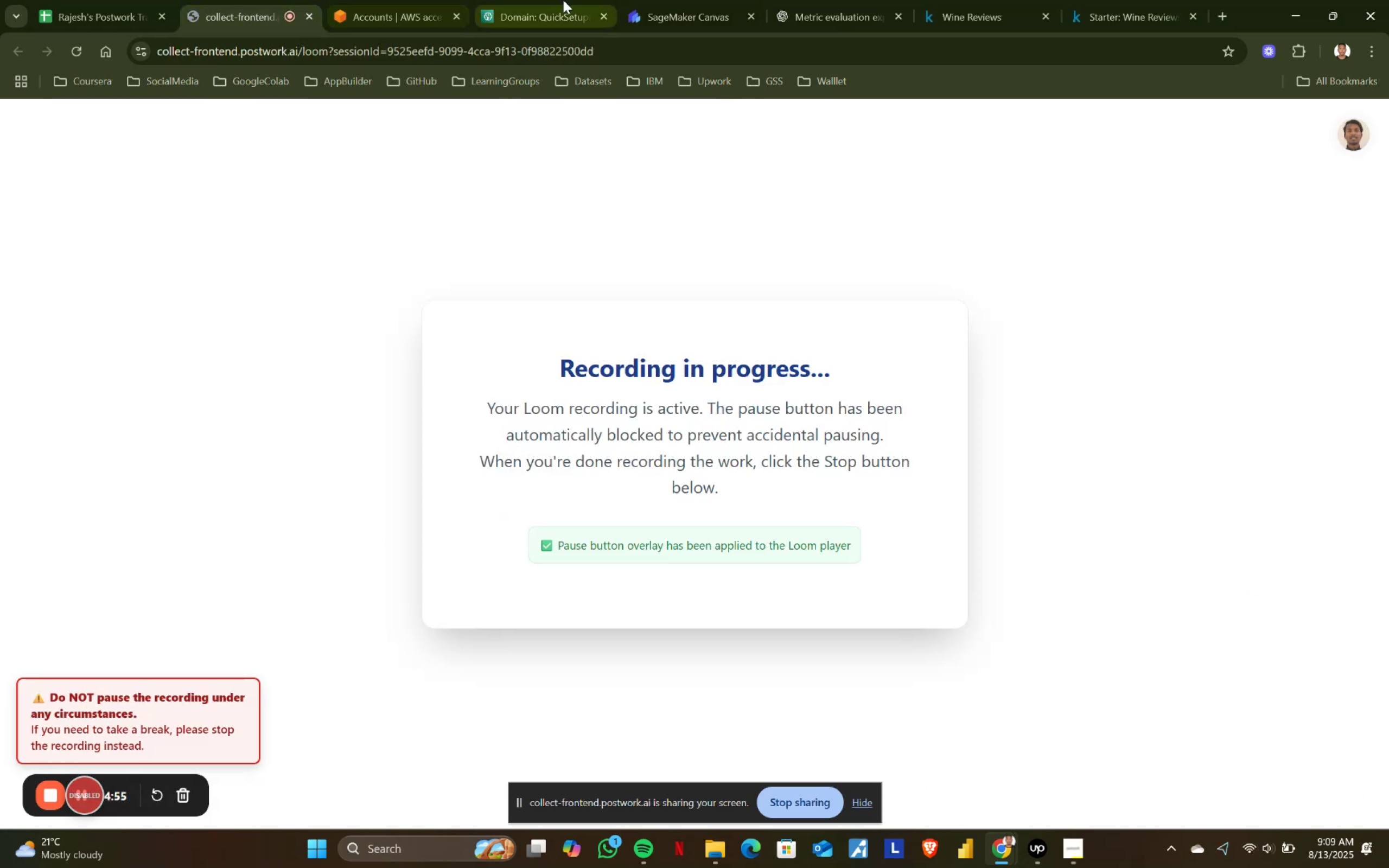 
left_click([666, 0])
 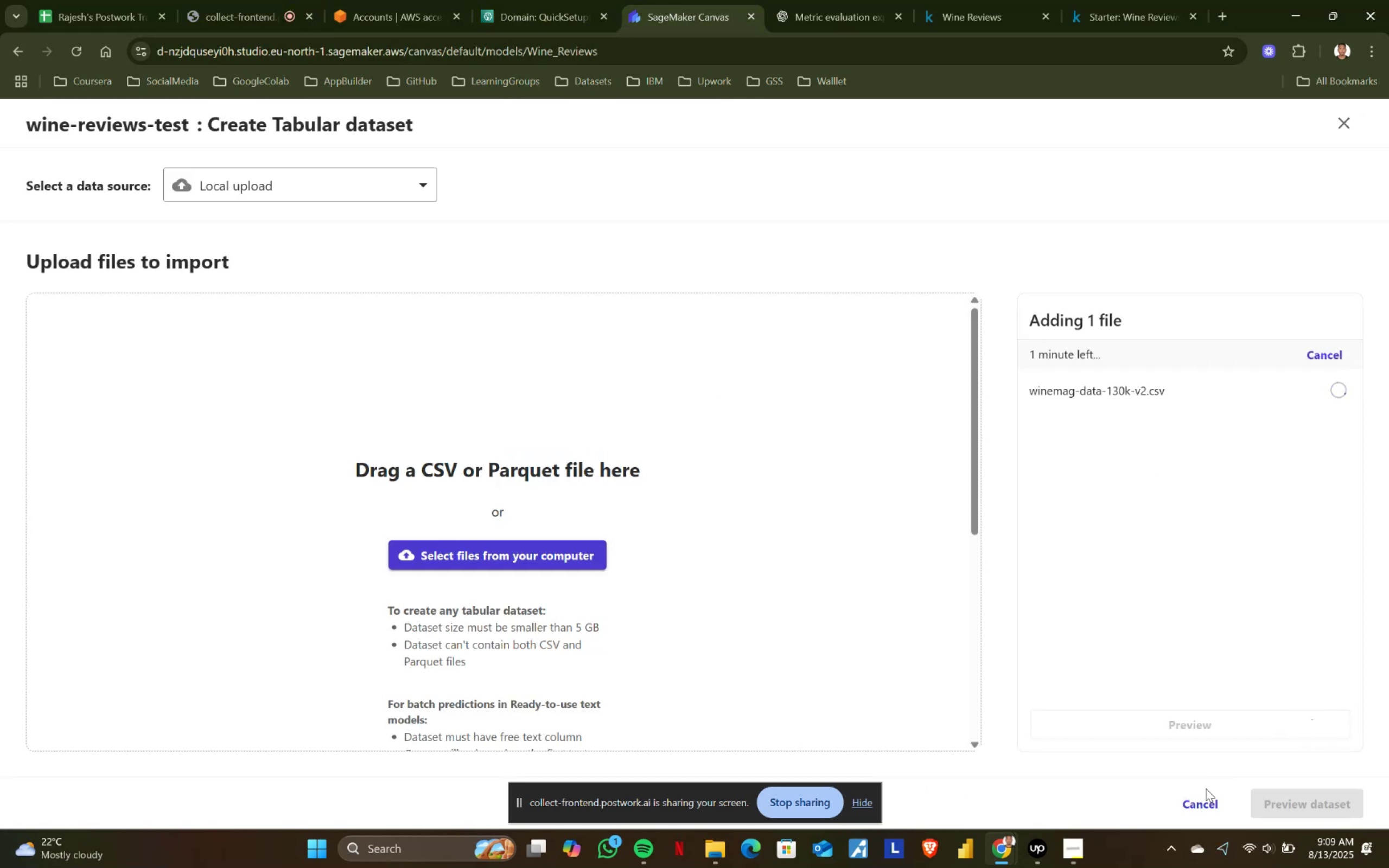 
mouse_move([1069, 848])
 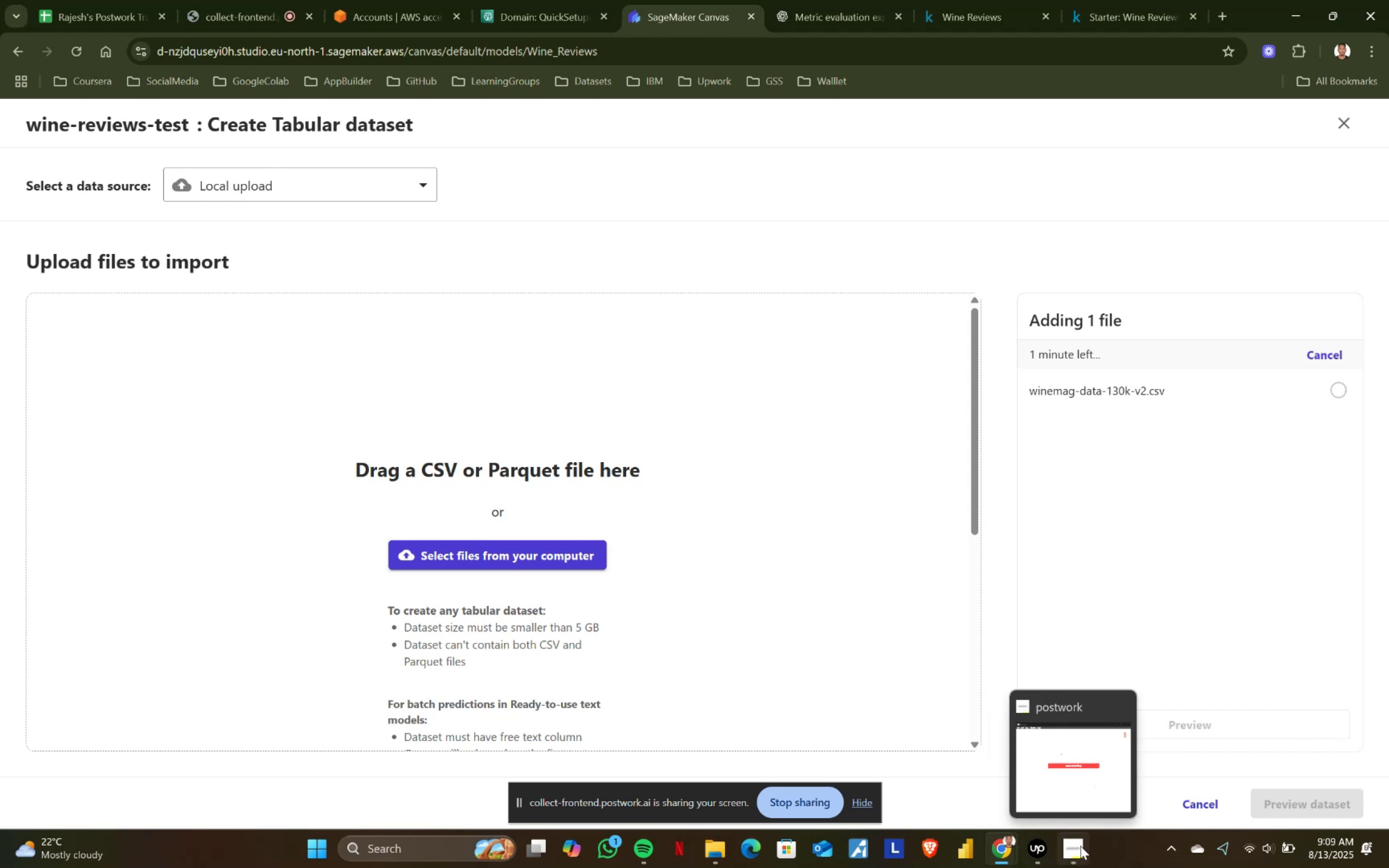 
left_click([1080, 846])
 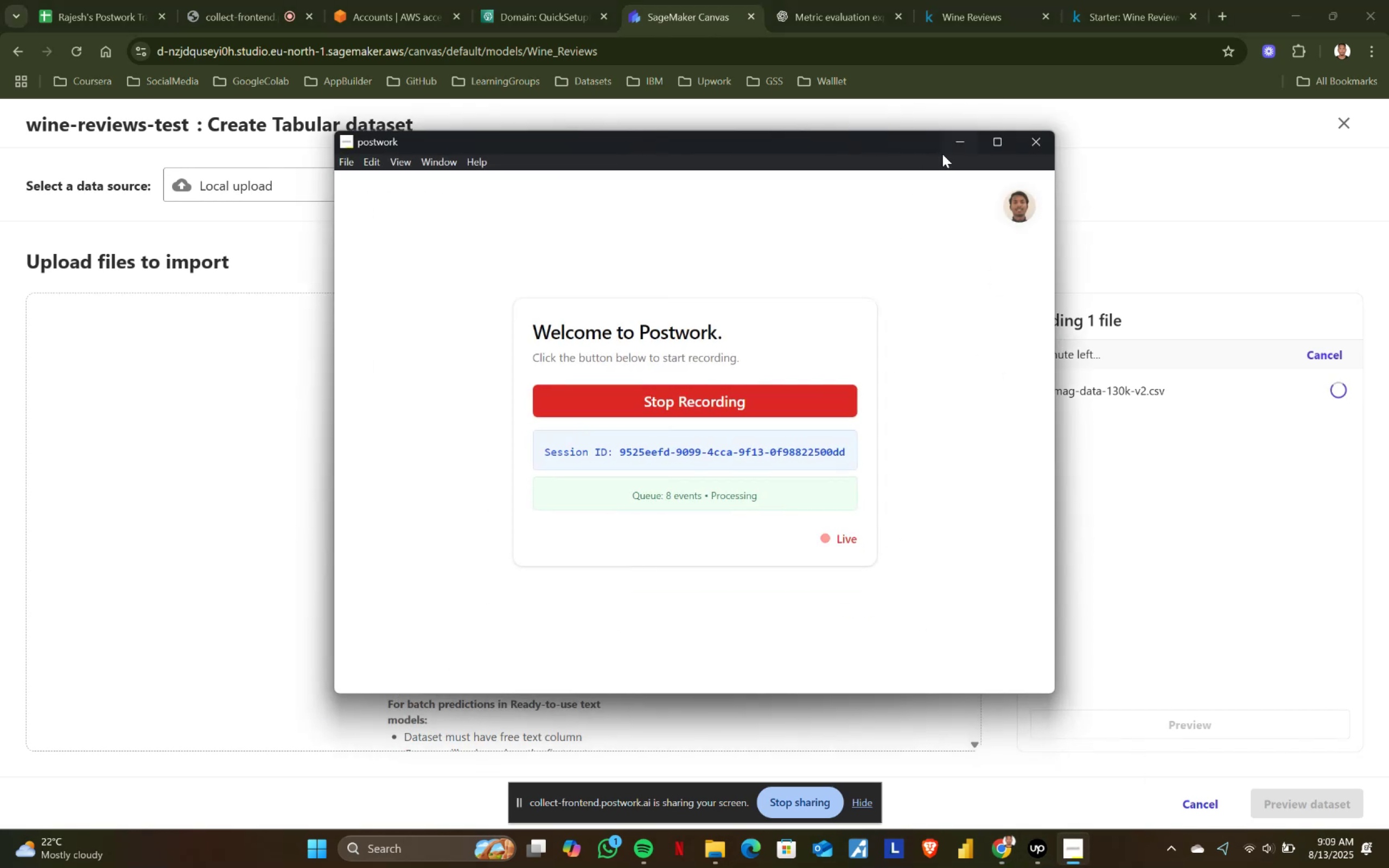 
left_click([948, 147])
 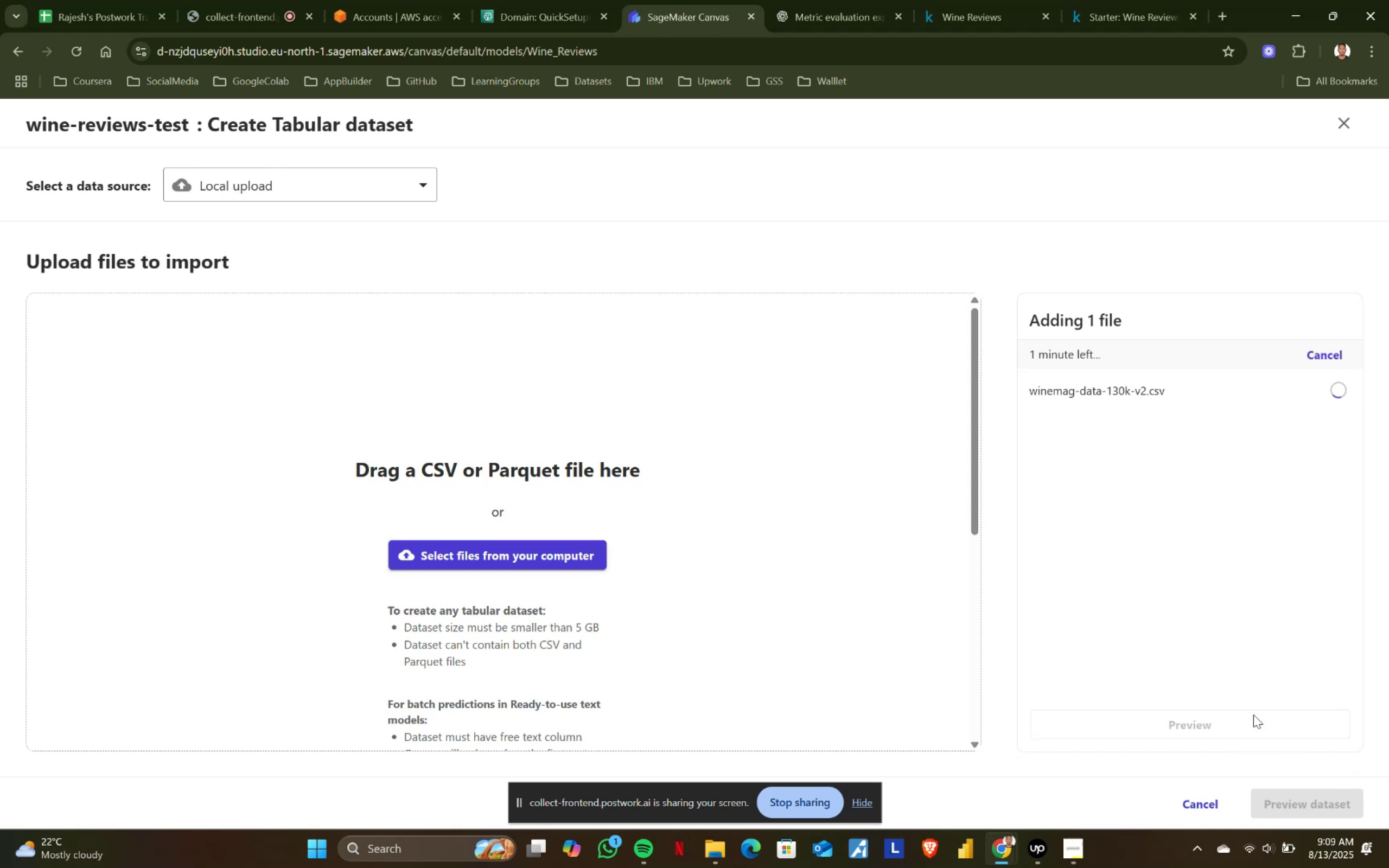 
wait(21.92)
 